 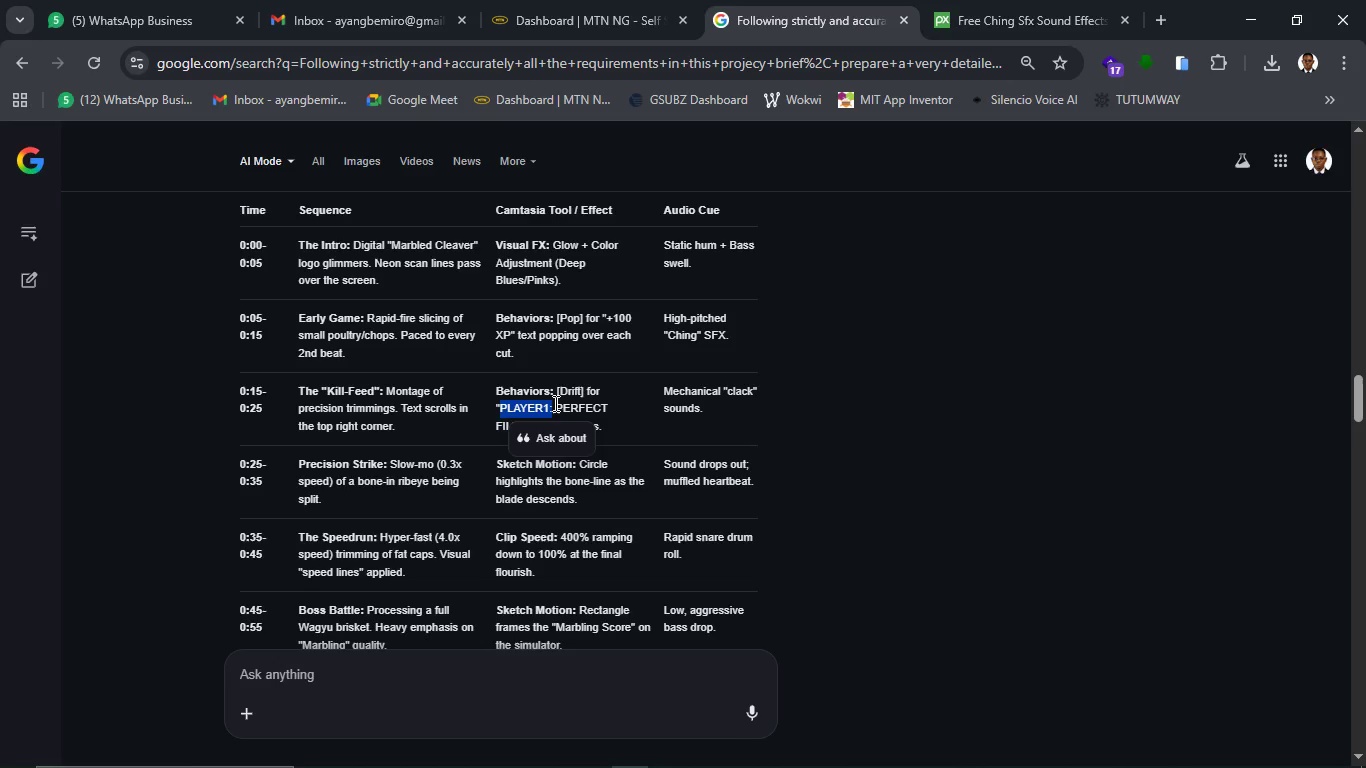 
left_click([554, 403])
 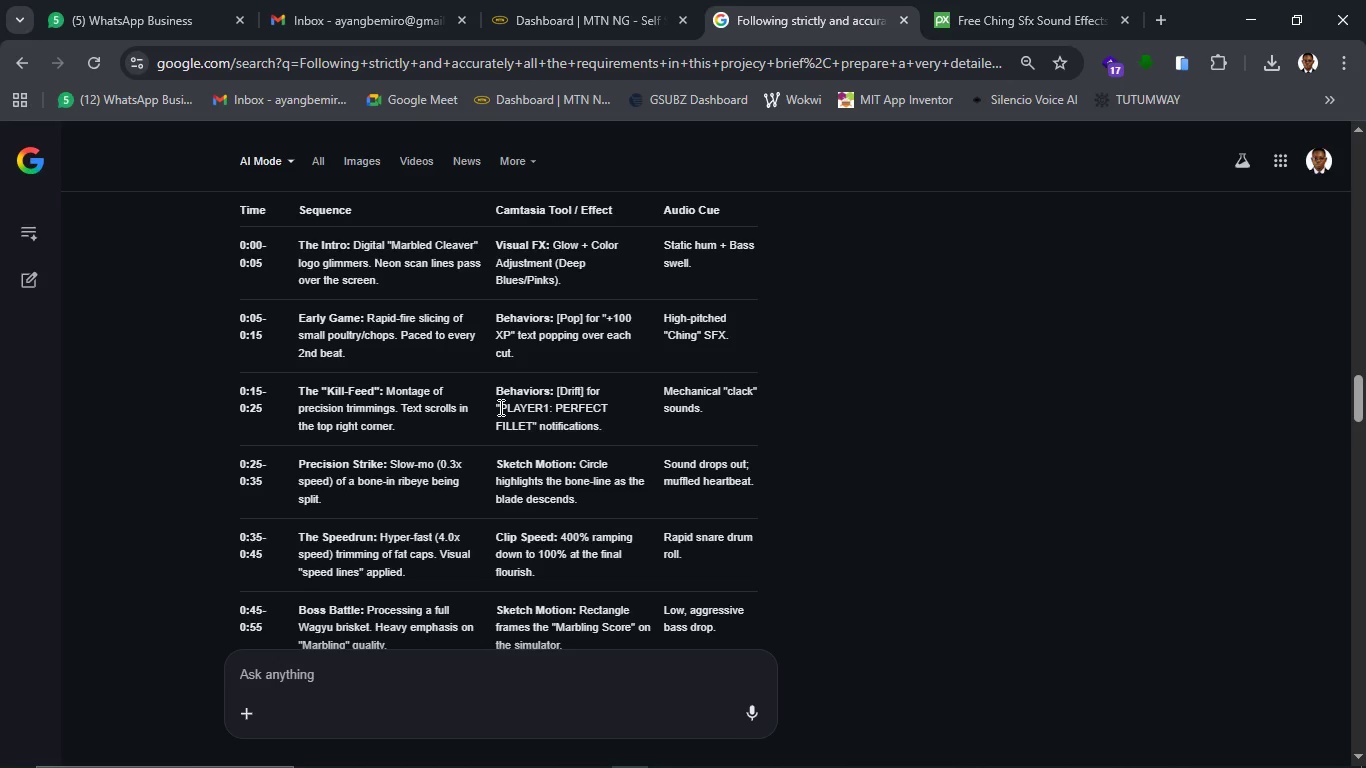 
left_click_drag(start_coordinate=[499, 407], to_coordinate=[531, 419])
 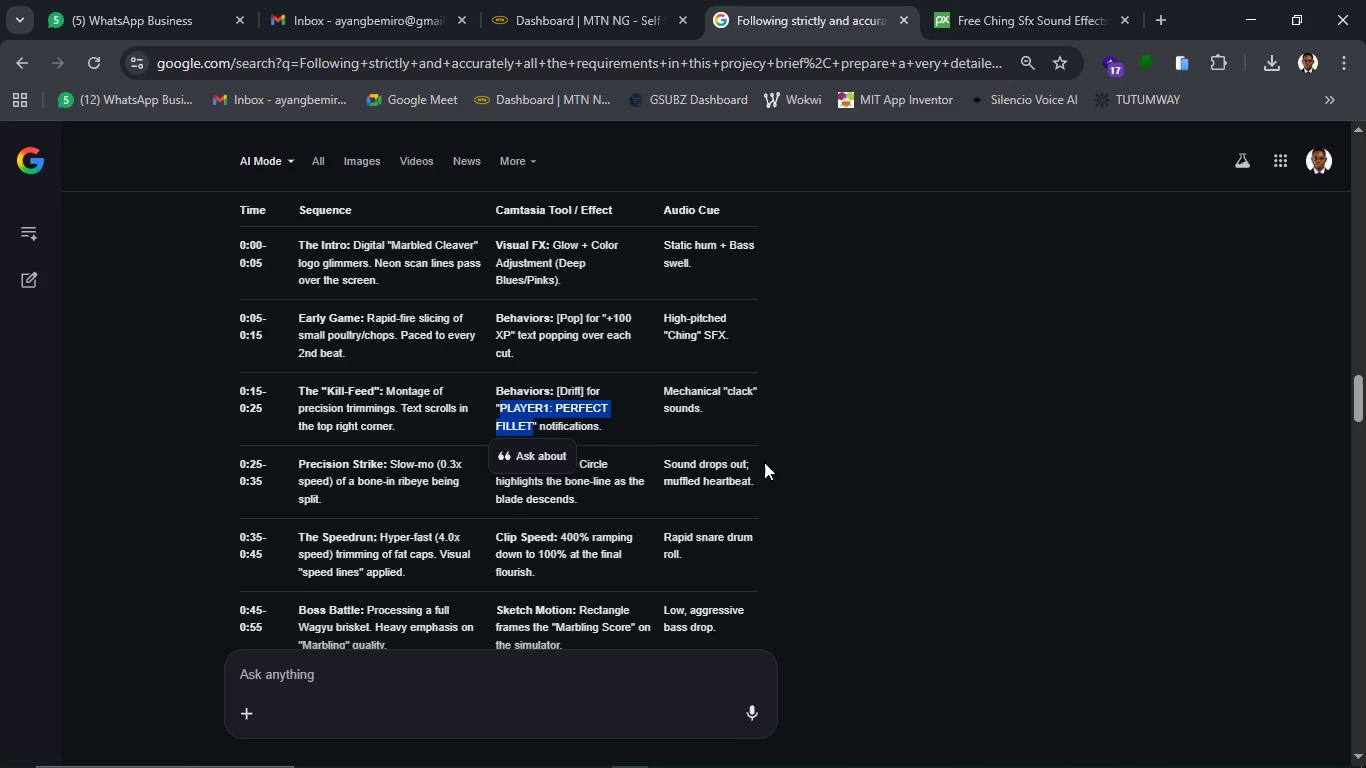 
key(Control+C)
 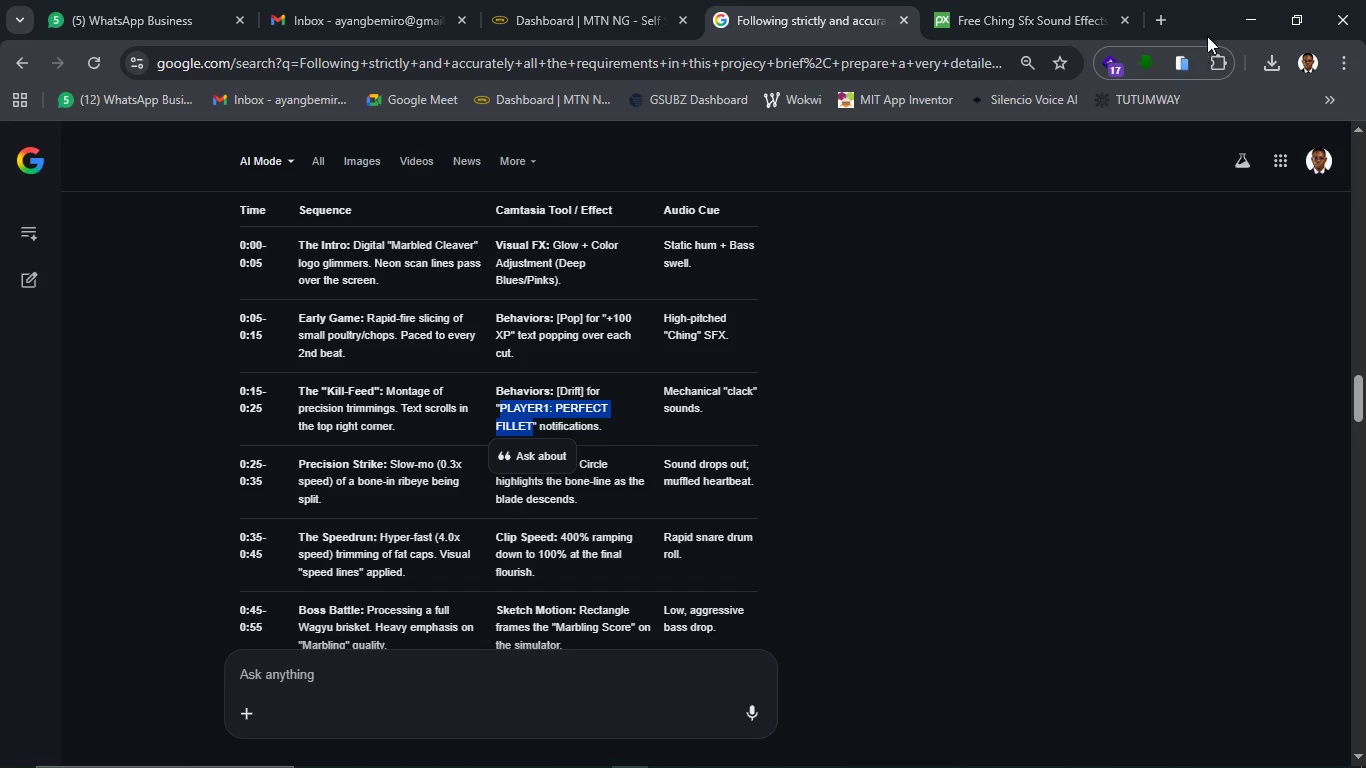 
left_click([1235, 19])
 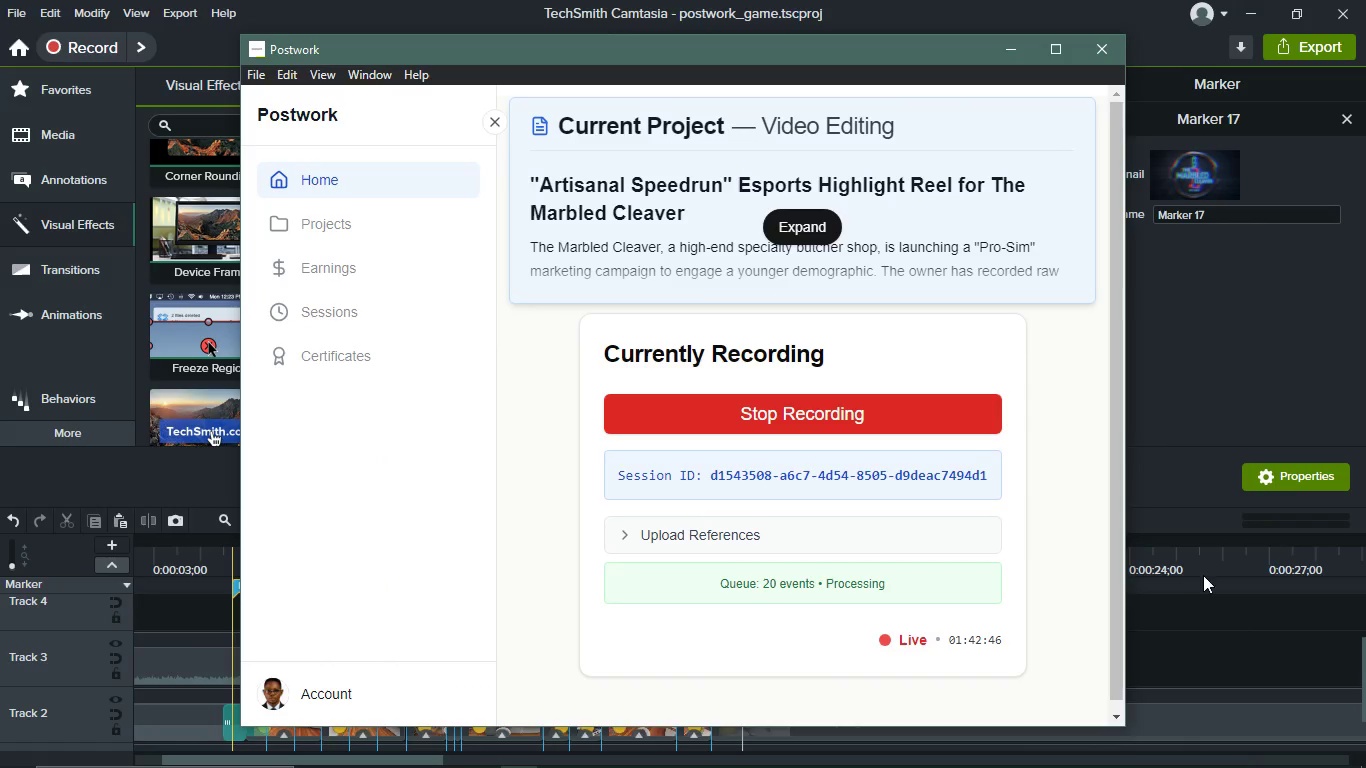 
left_click([1218, 645])
 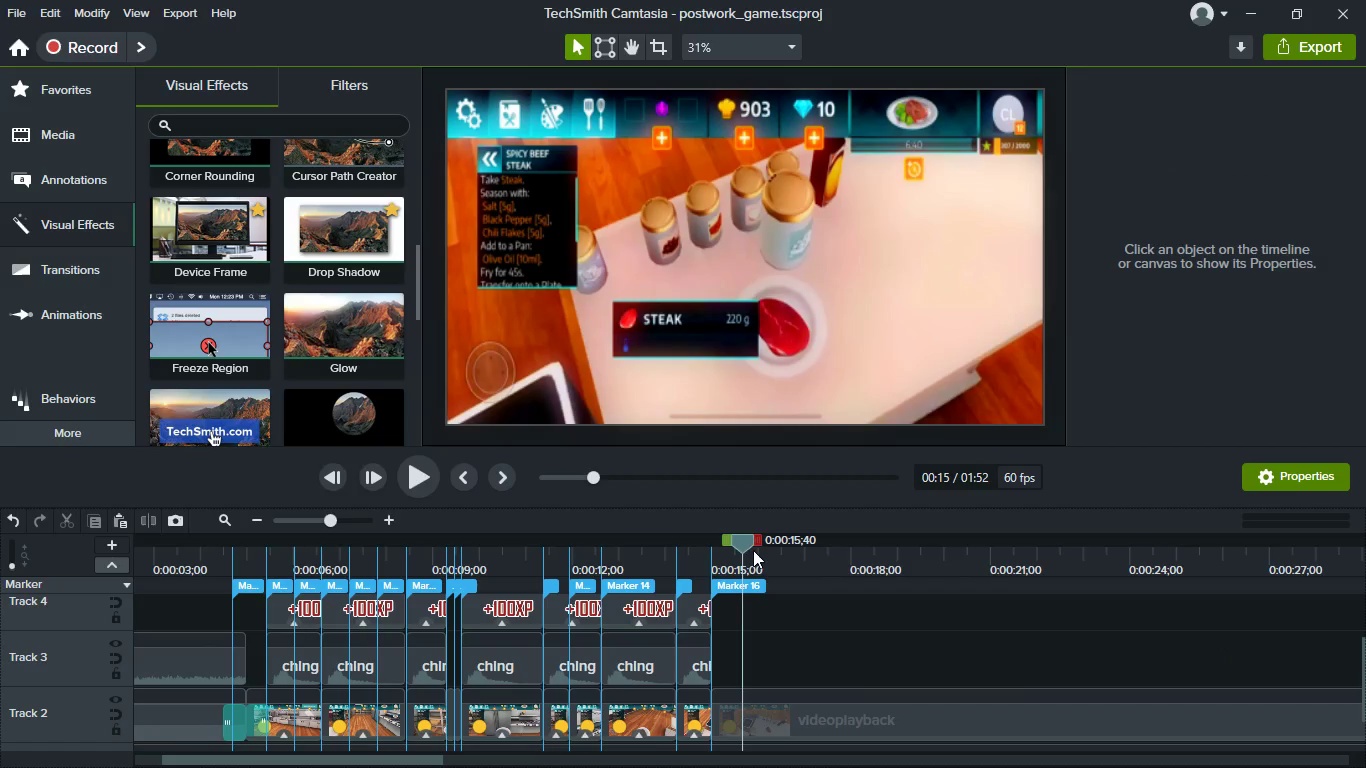 
left_click_drag(start_coordinate=[739, 542], to_coordinate=[733, 543])
 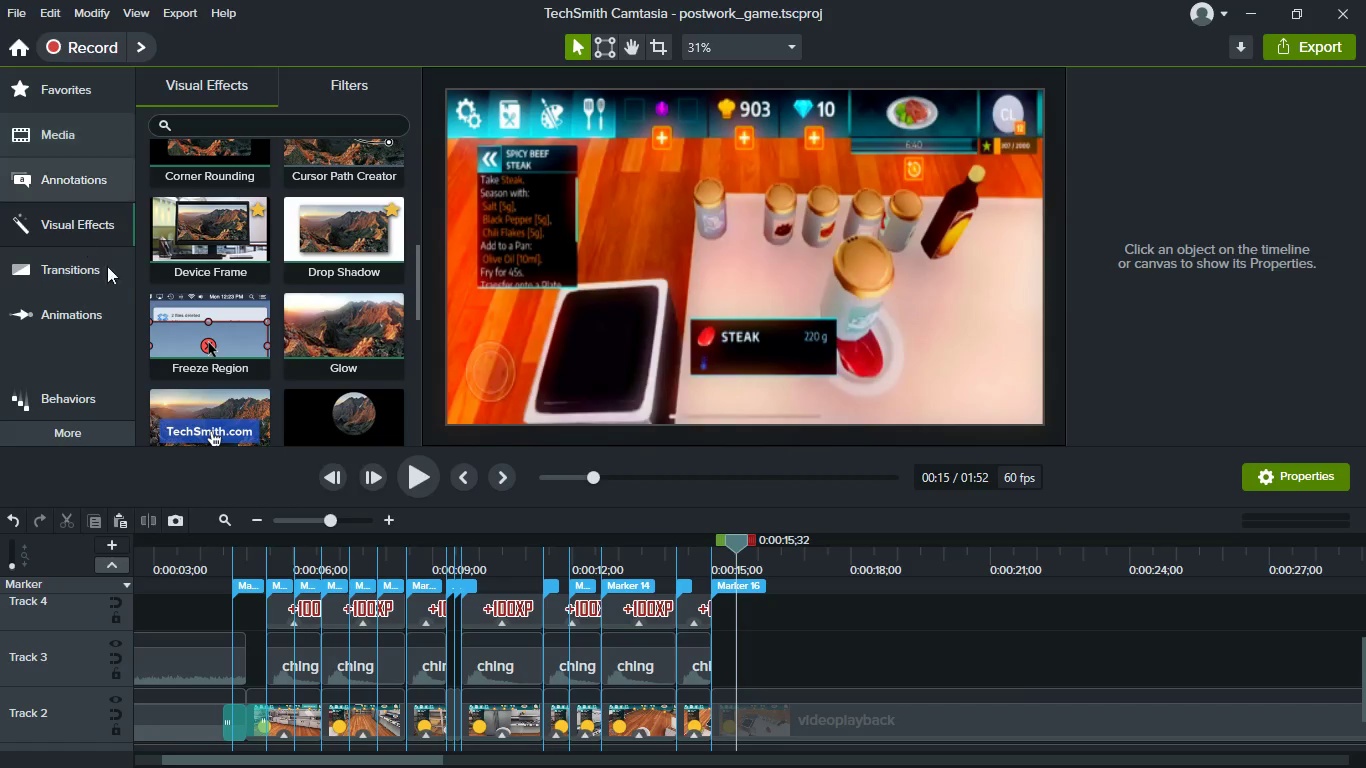 
scroll: coordinate [245, 289], scroll_direction: up, amount: 15.0
 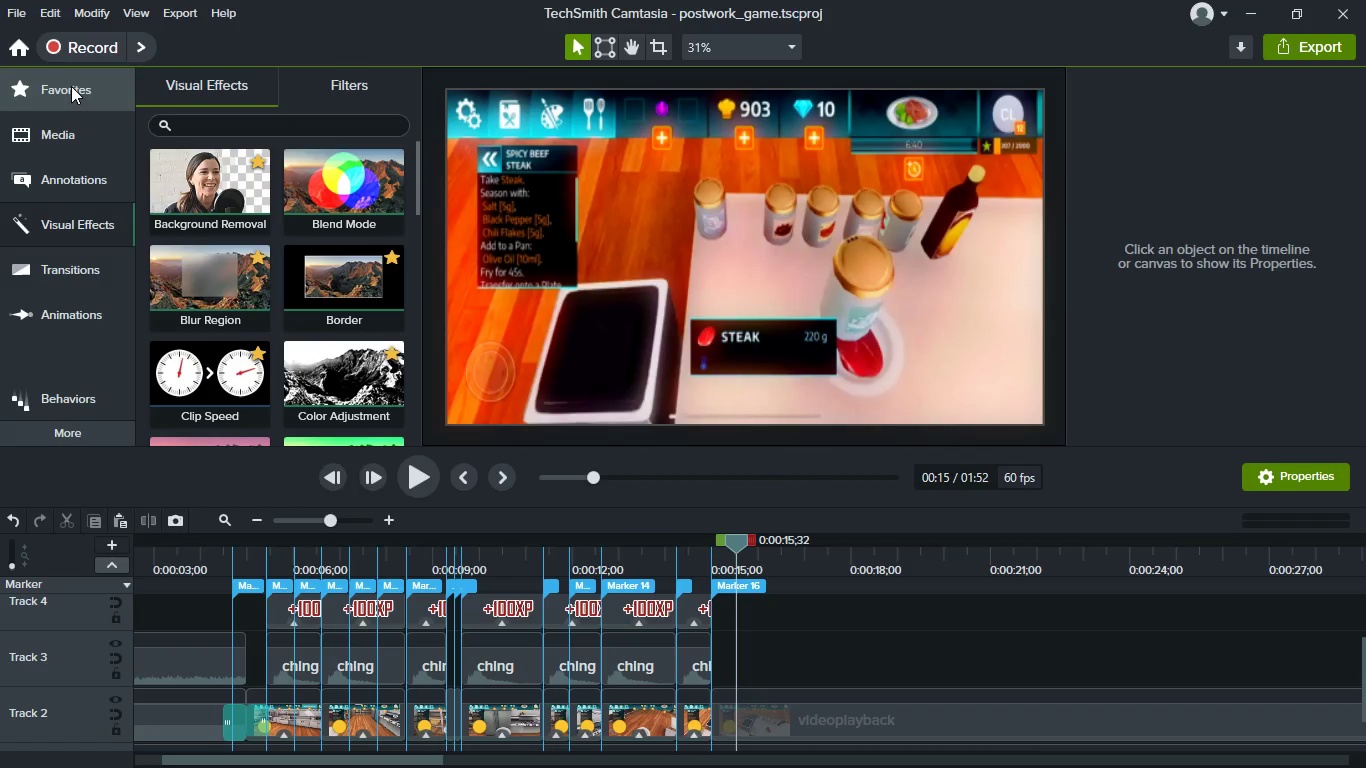 
left_click([71, 86])
 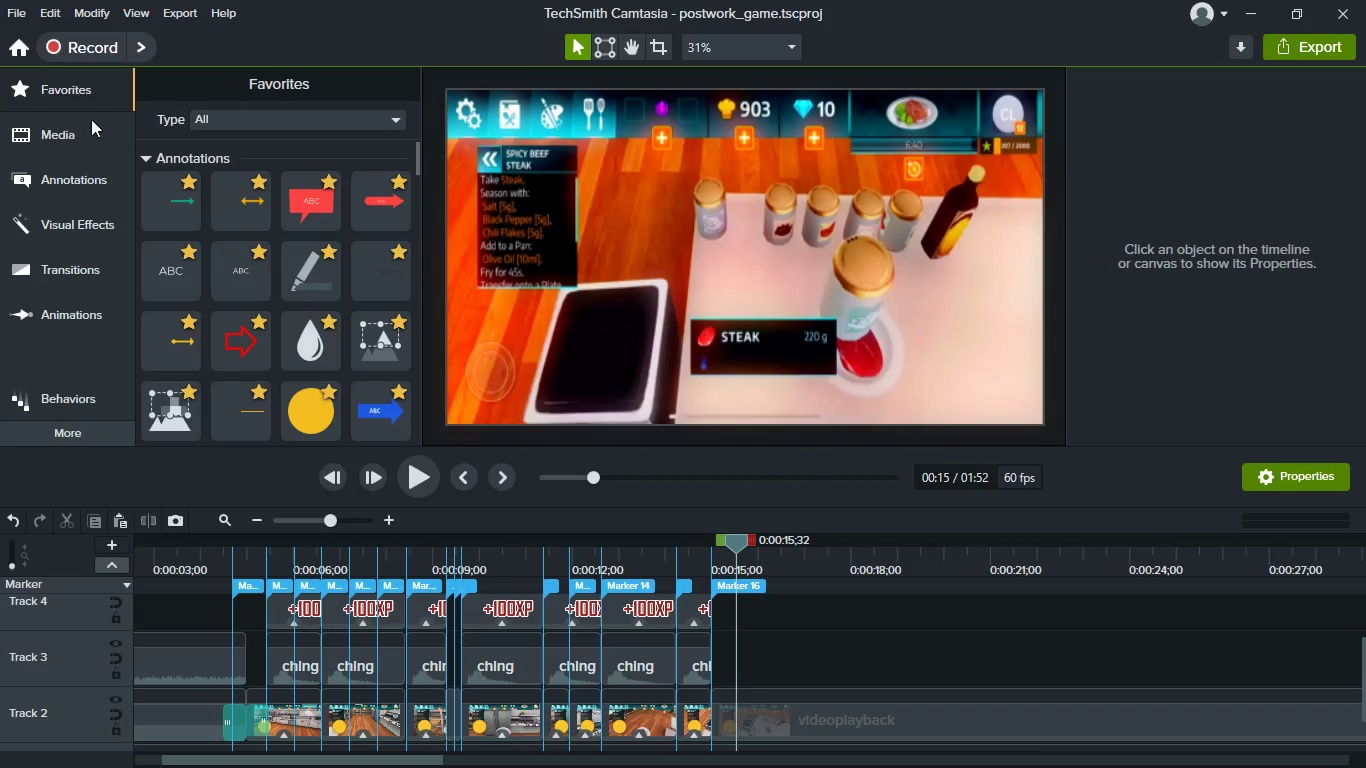 
scroll: coordinate [227, 278], scroll_direction: down, amount: 20.0
 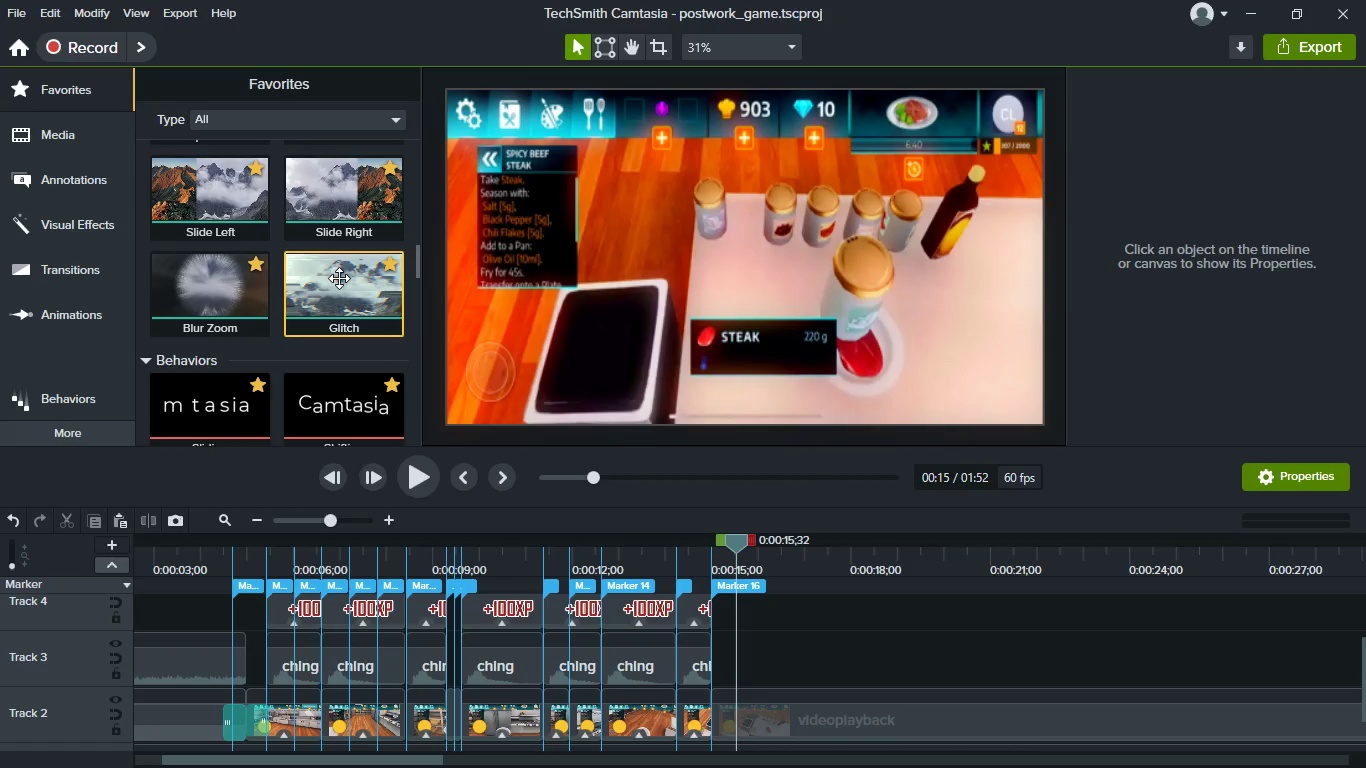 
scroll: coordinate [339, 278], scroll_direction: up, amount: 2.0
 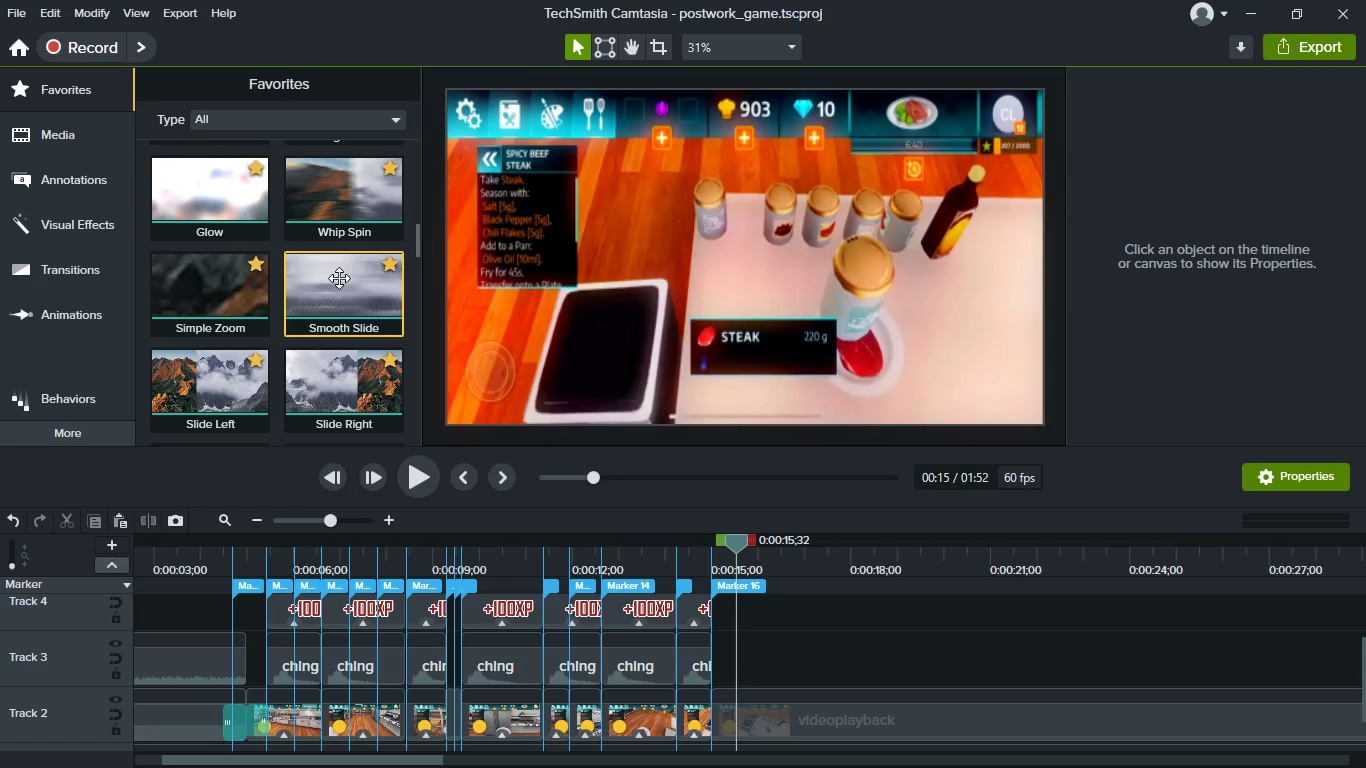 
left_click_drag(start_coordinate=[195, 188], to_coordinate=[714, 721])
 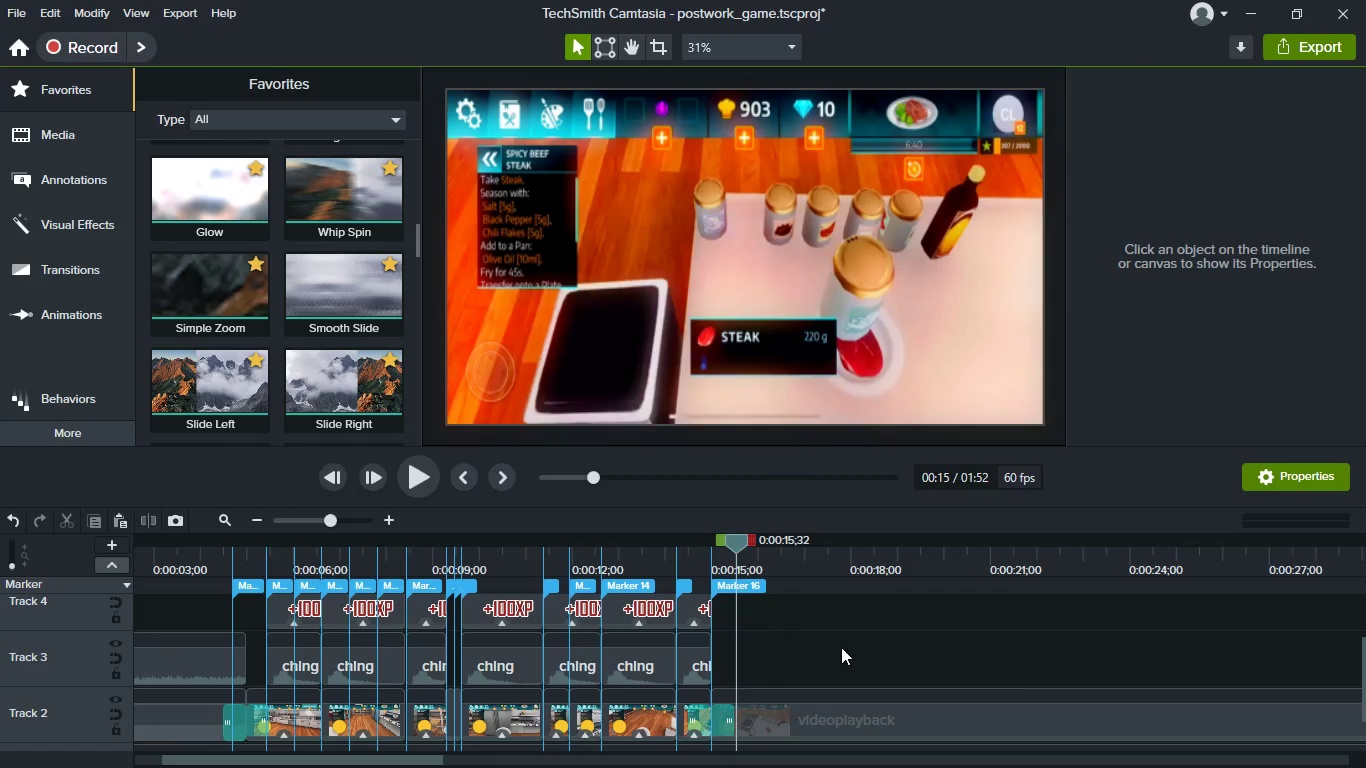 
wait(5.59)
 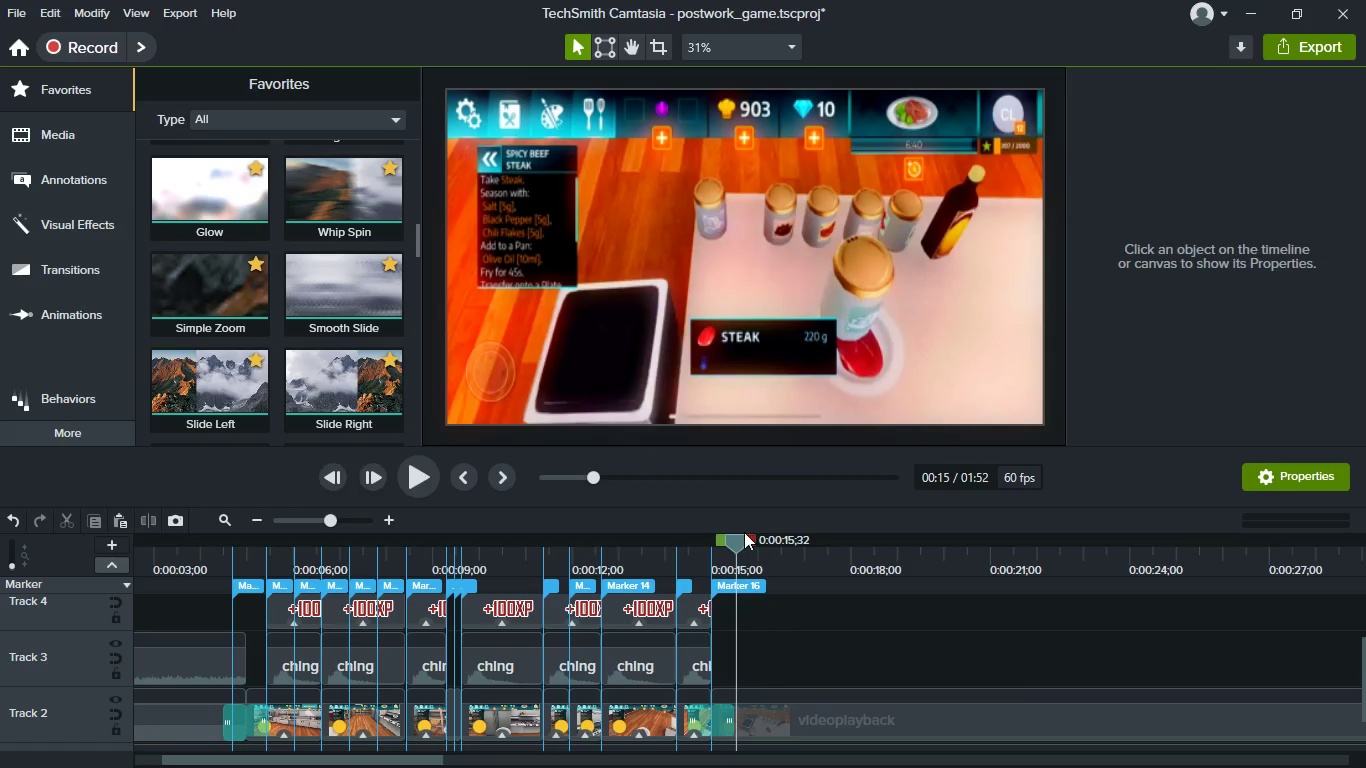 
scroll: coordinate [287, 307], scroll_direction: up, amount: 23.0
 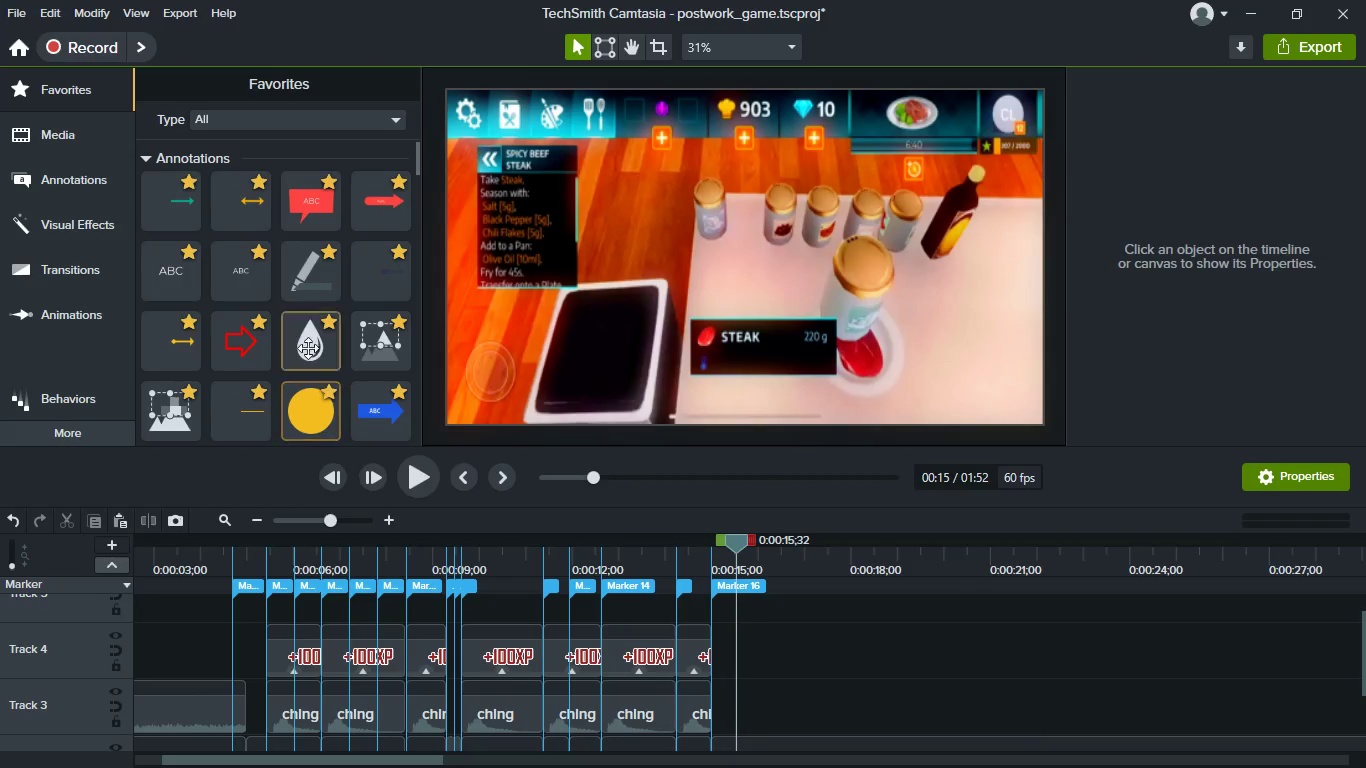 
left_click_drag(start_coordinate=[240, 273], to_coordinate=[261, 265])
 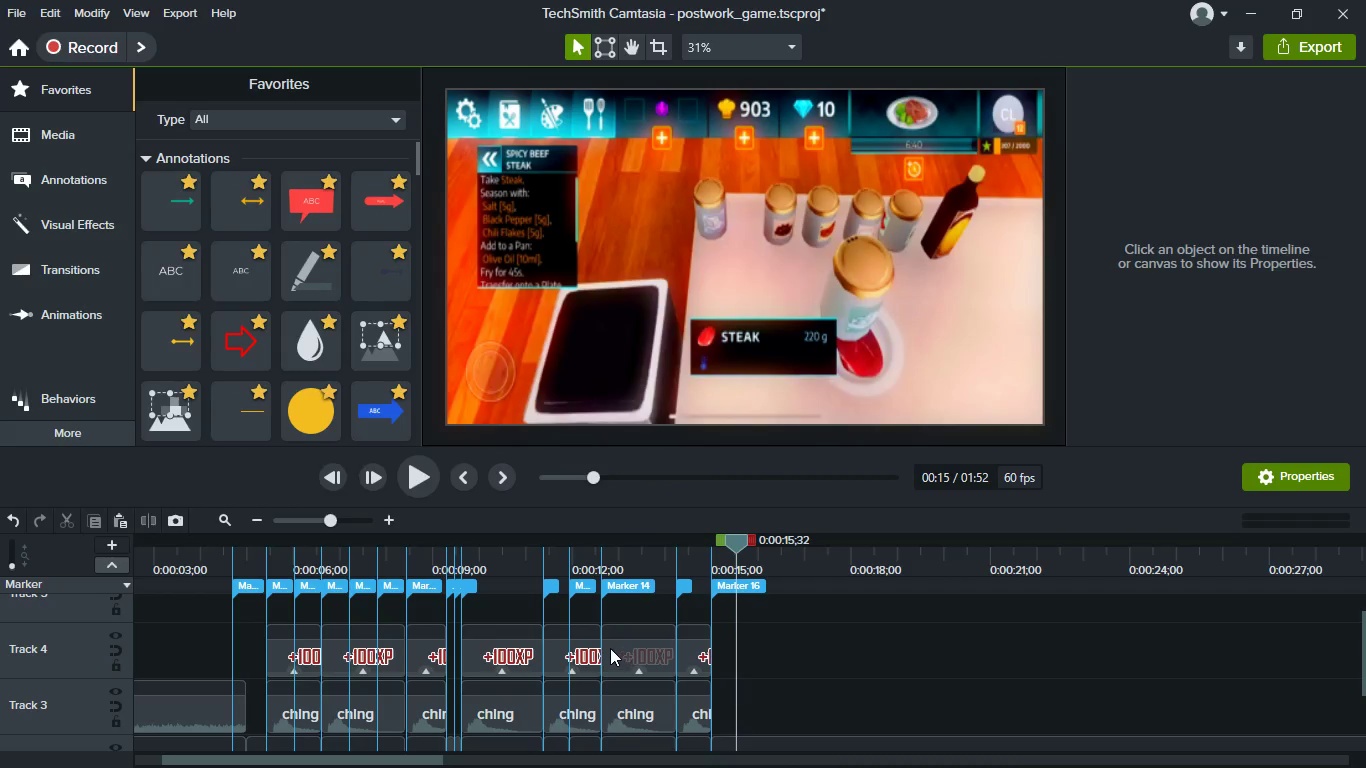 
left_click([632, 653])
 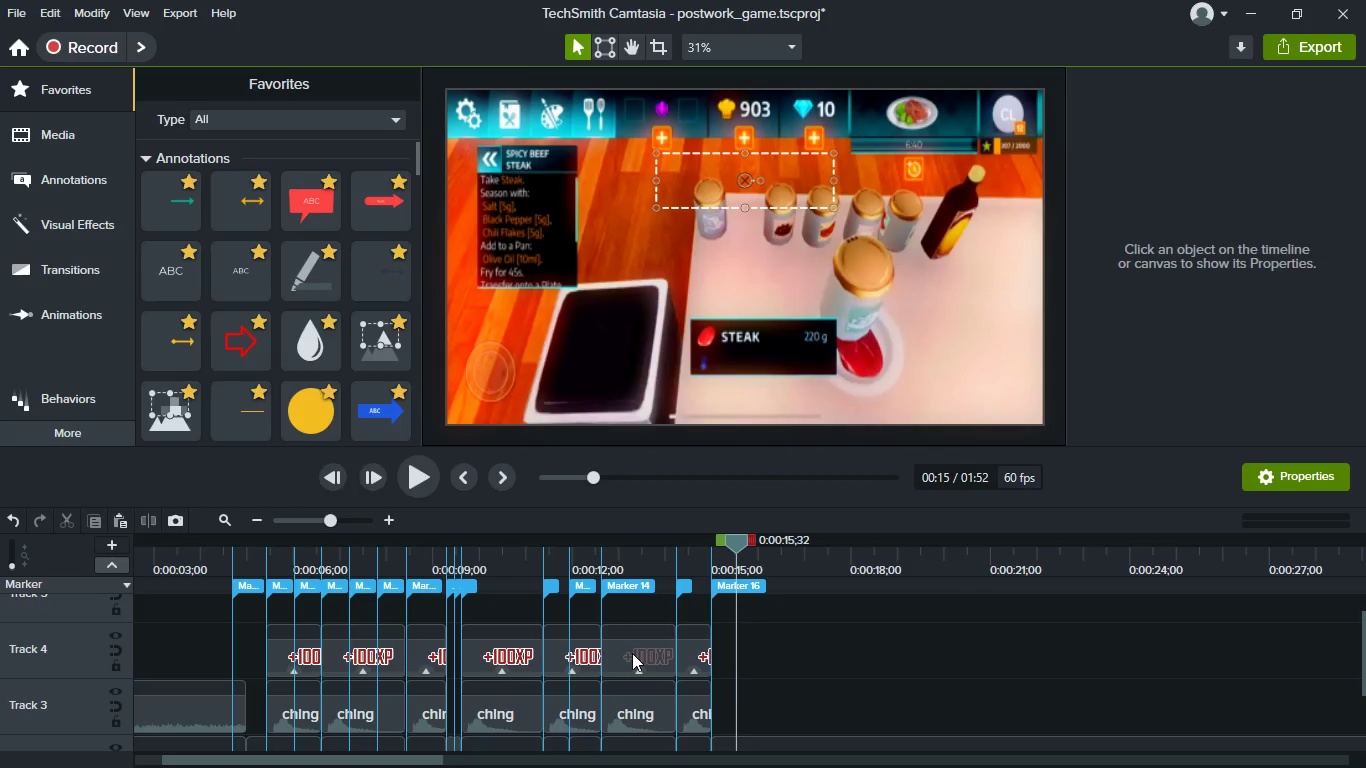 
key(Control+C)
 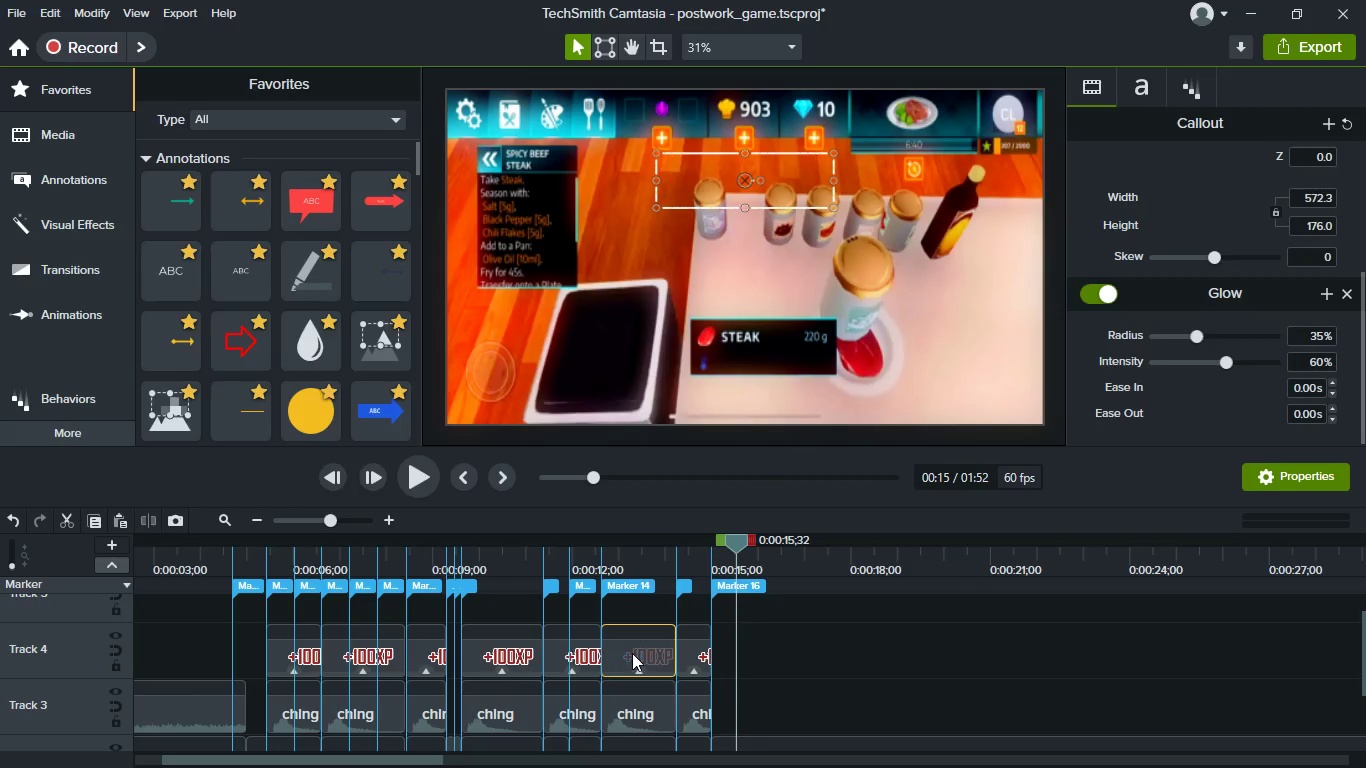 
key(Control+V)
 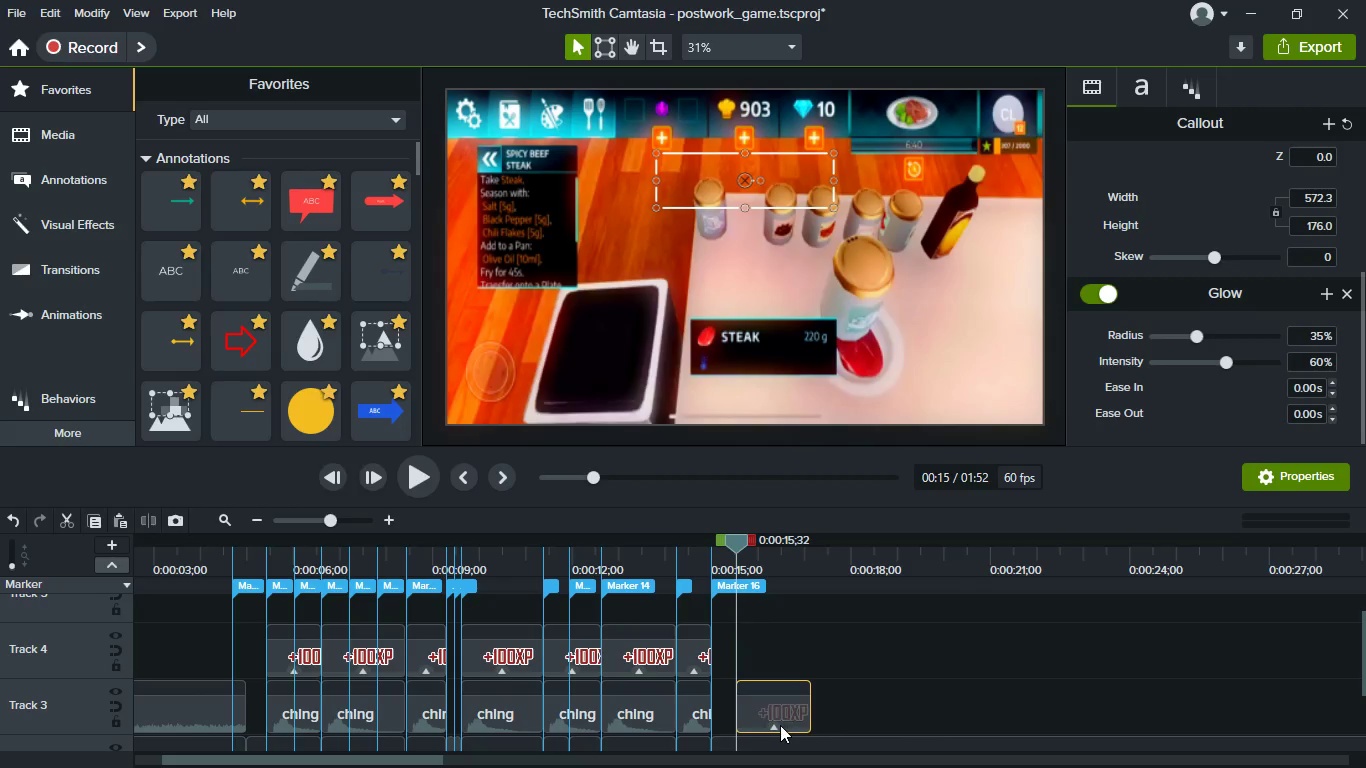 
left_click_drag(start_coordinate=[777, 719], to_coordinate=[771, 662])
 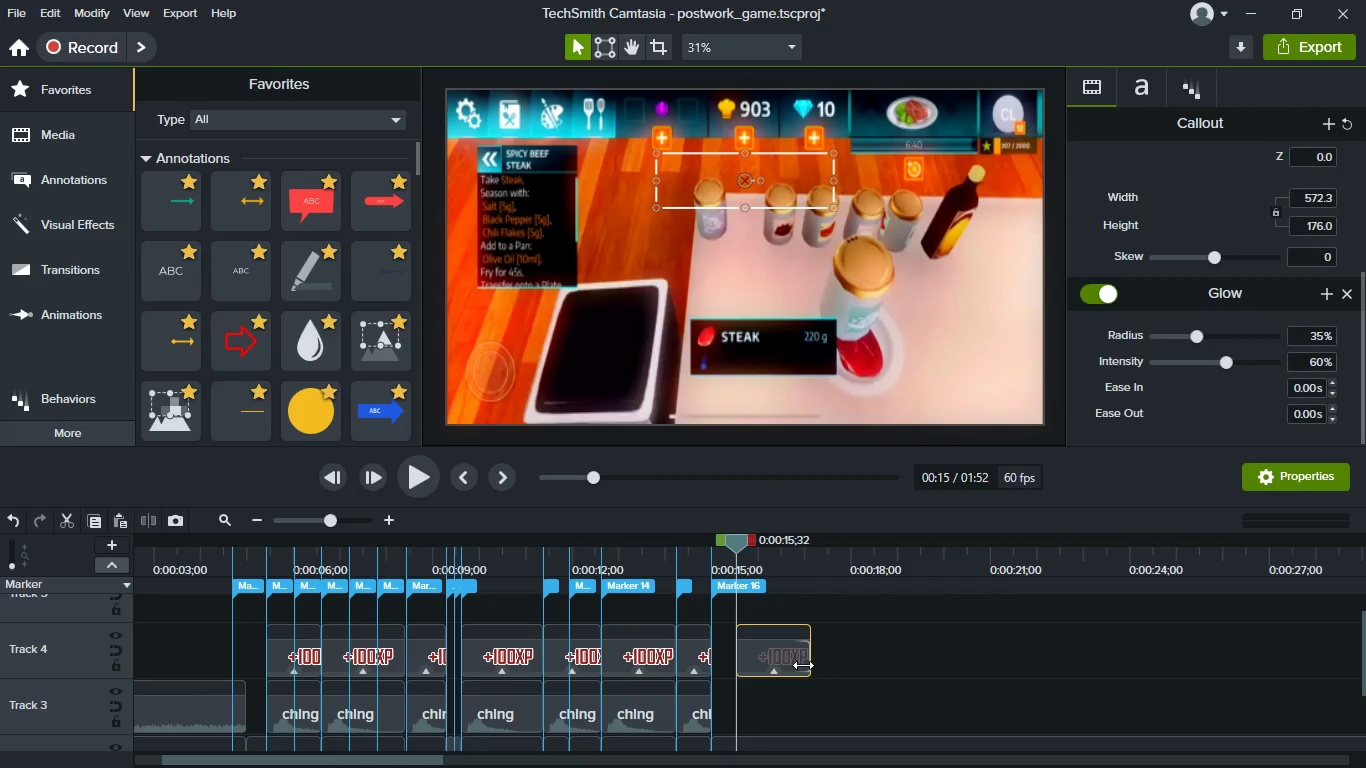 
left_click_drag(start_coordinate=[803, 665], to_coordinate=[1224, 653])
 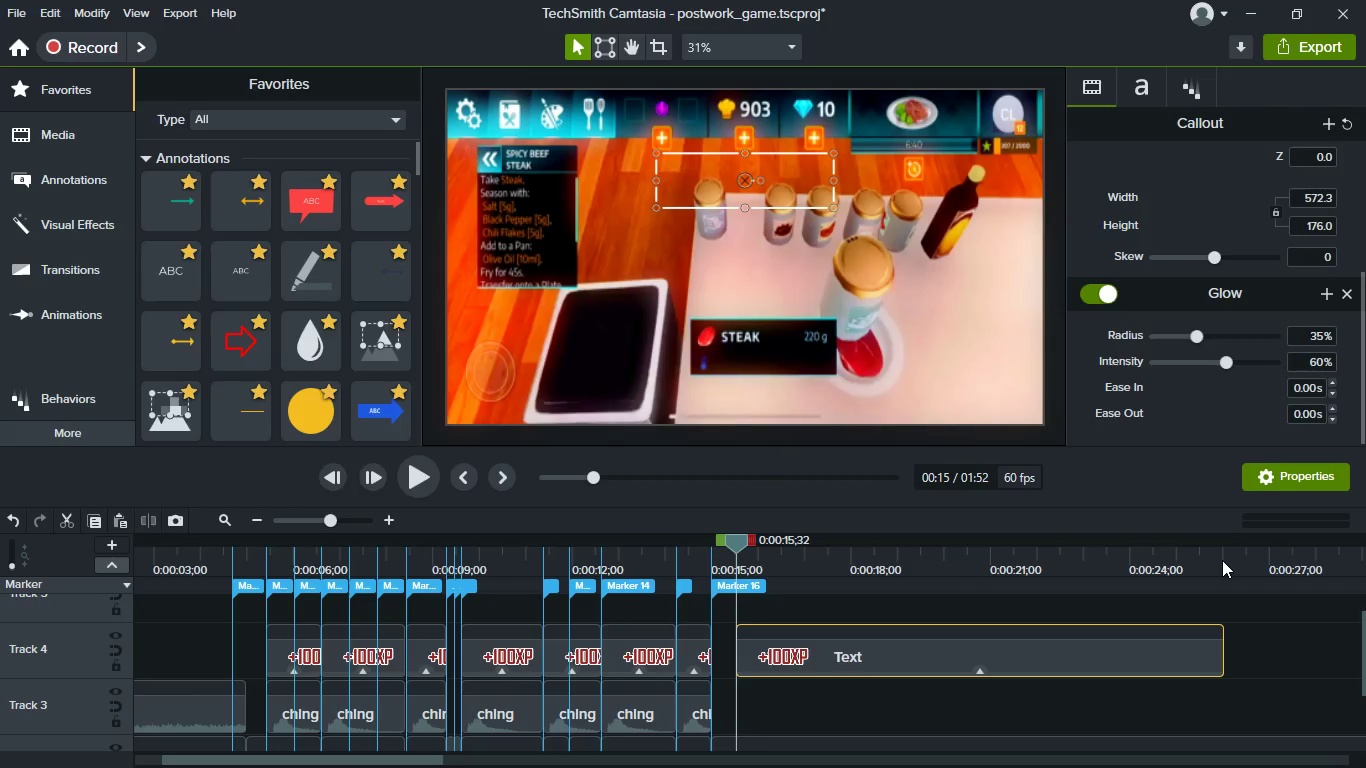 
left_click([1222, 560])
 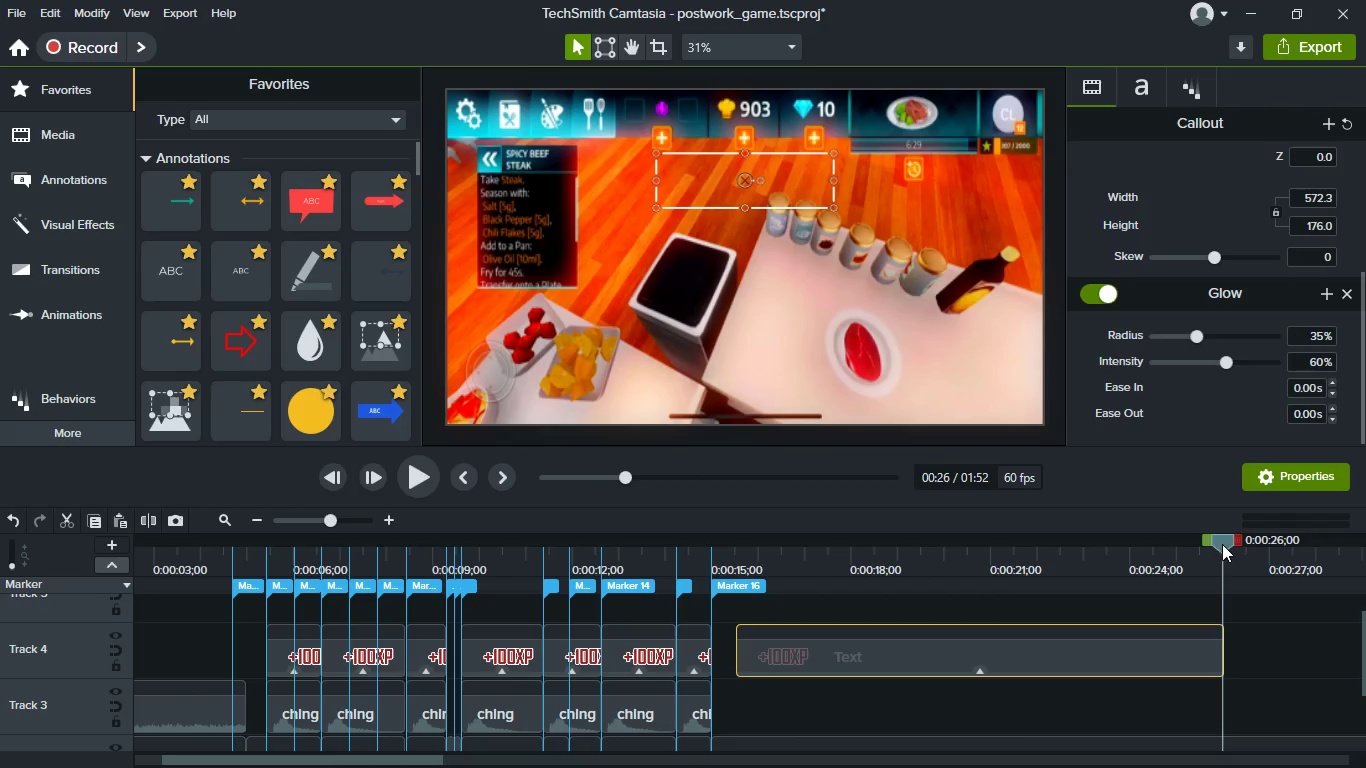 
left_click_drag(start_coordinate=[1222, 544], to_coordinate=[1175, 550])
 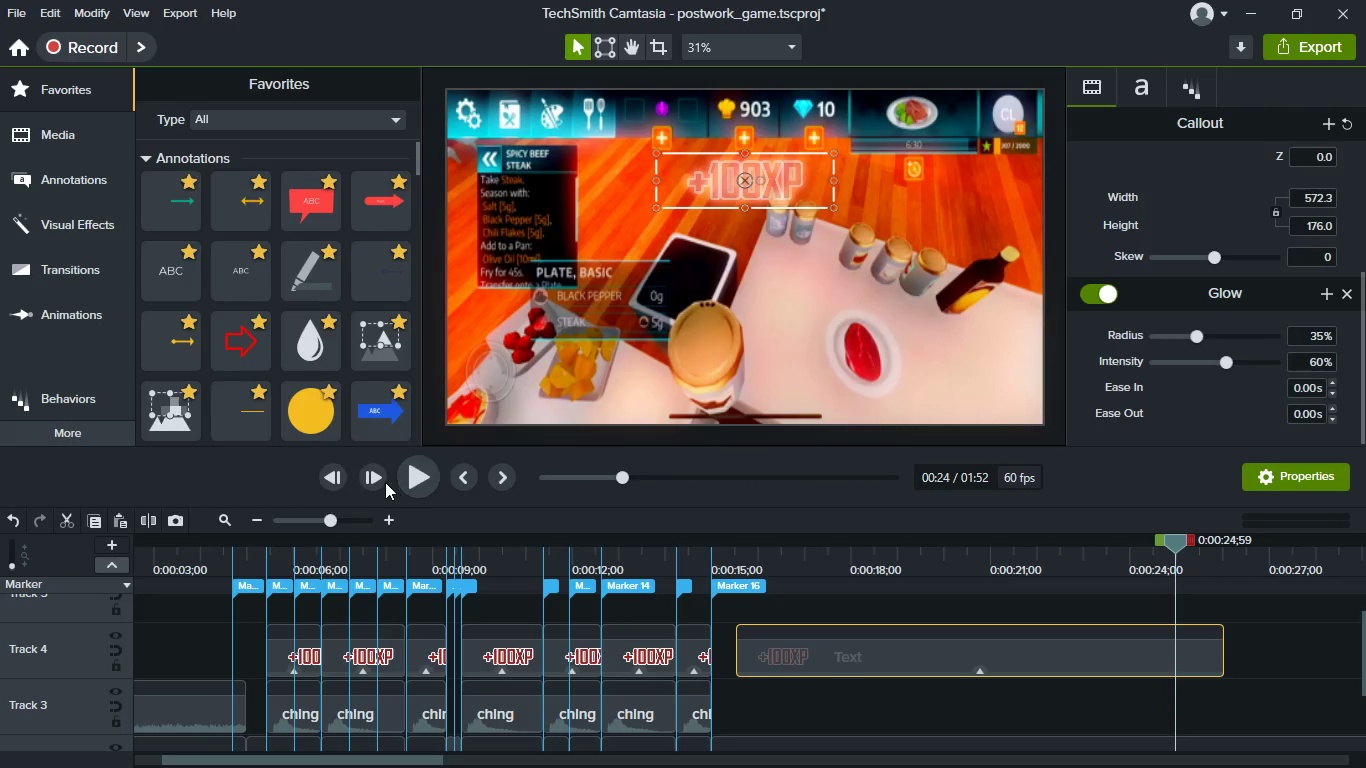 
left_click([379, 480])
 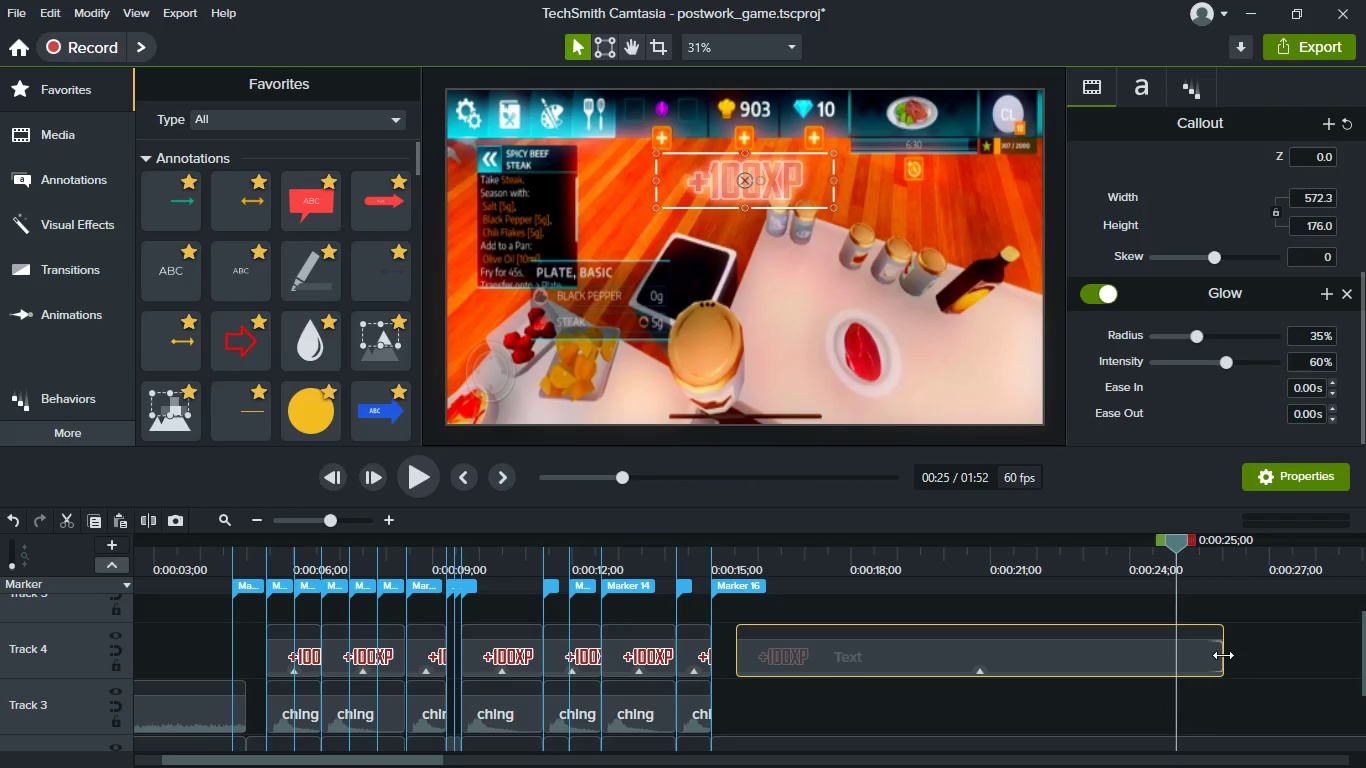 
left_click_drag(start_coordinate=[1223, 655], to_coordinate=[1212, 655])
 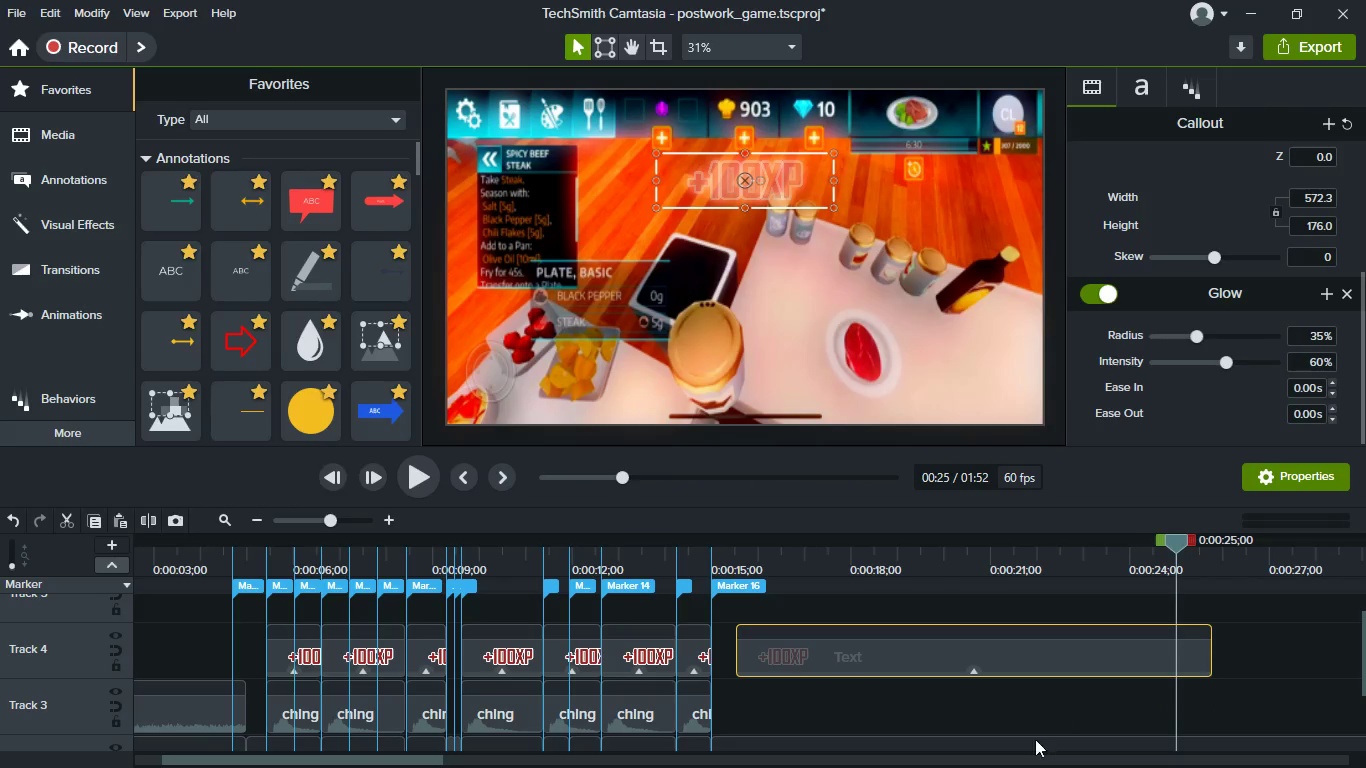 
scroll: coordinate [1030, 752], scroll_direction: up, amount: 1.0
 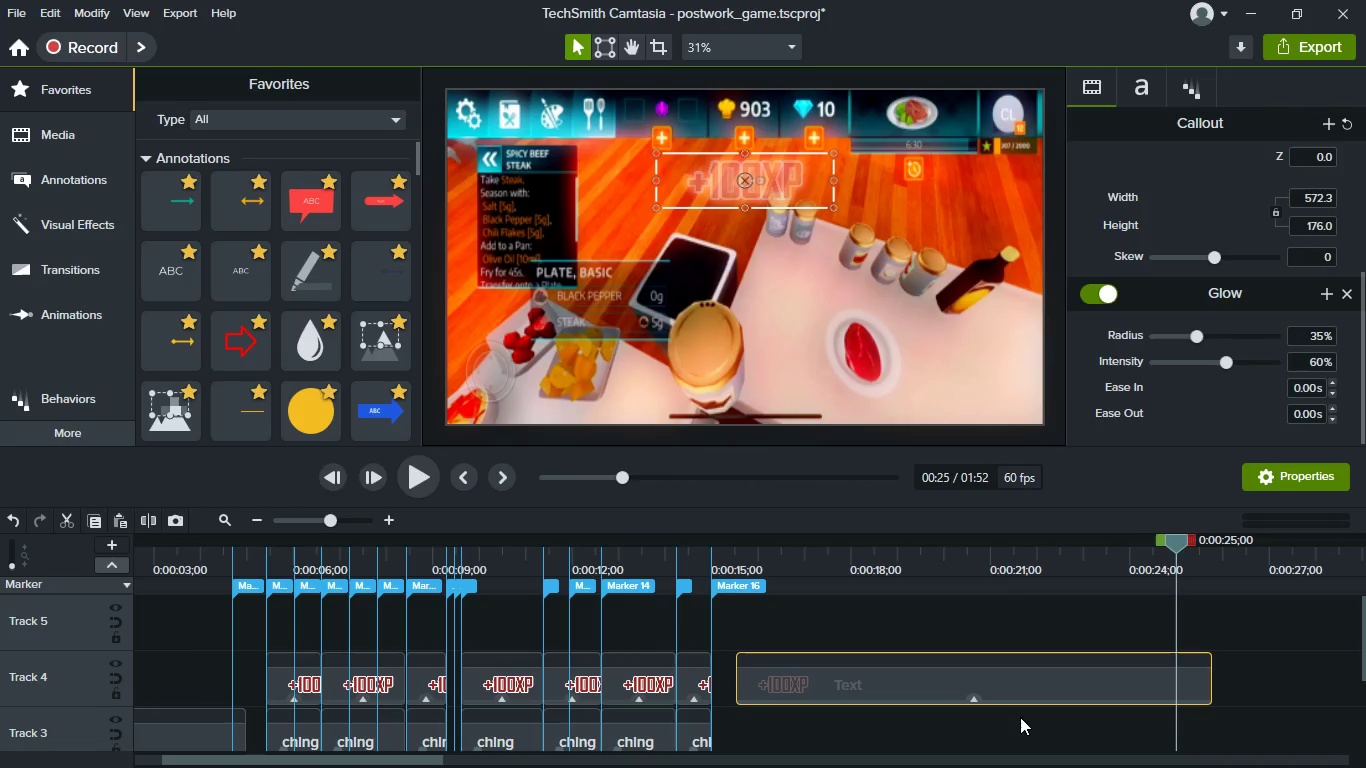 
scroll: coordinate [1020, 717], scroll_direction: down, amount: 1.0
 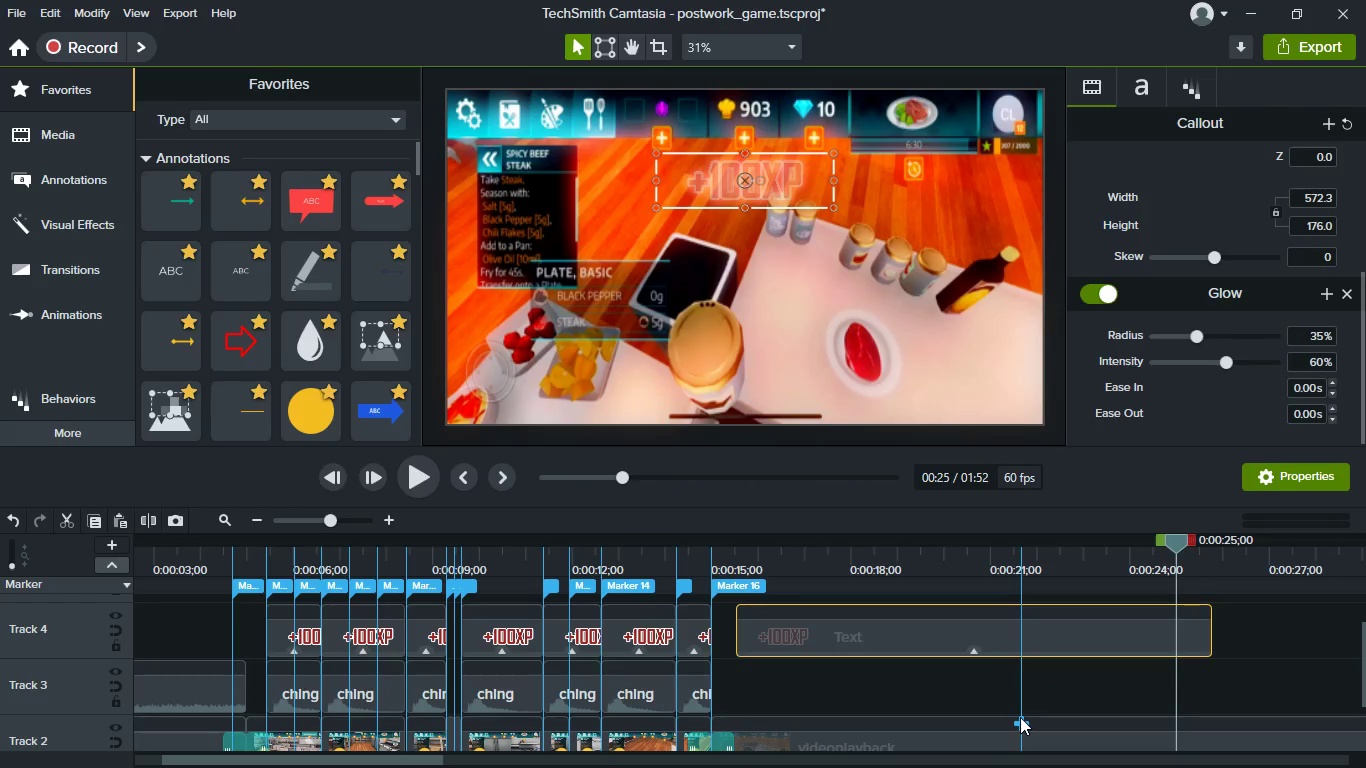 
scroll: coordinate [1020, 717], scroll_direction: up, amount: 1.0
 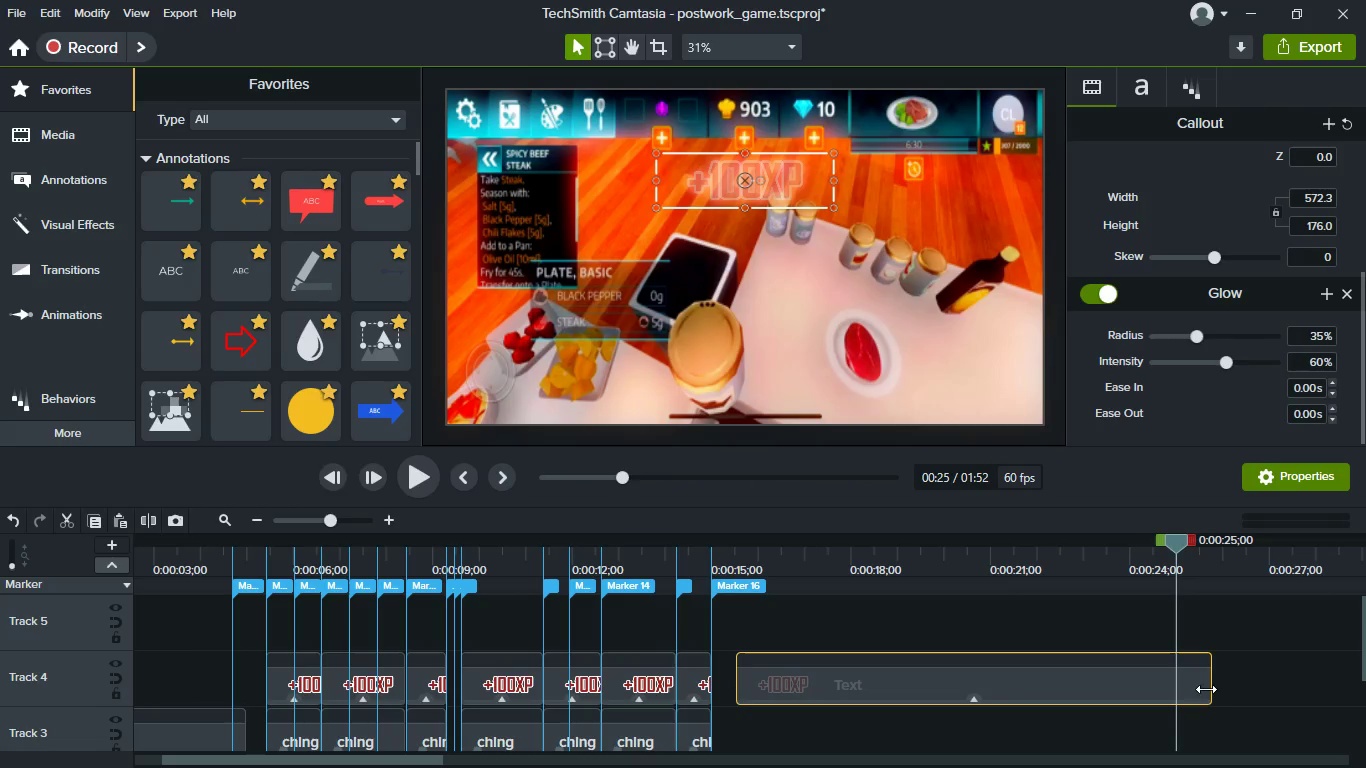 
left_click_drag(start_coordinate=[1210, 689], to_coordinate=[1181, 680])
 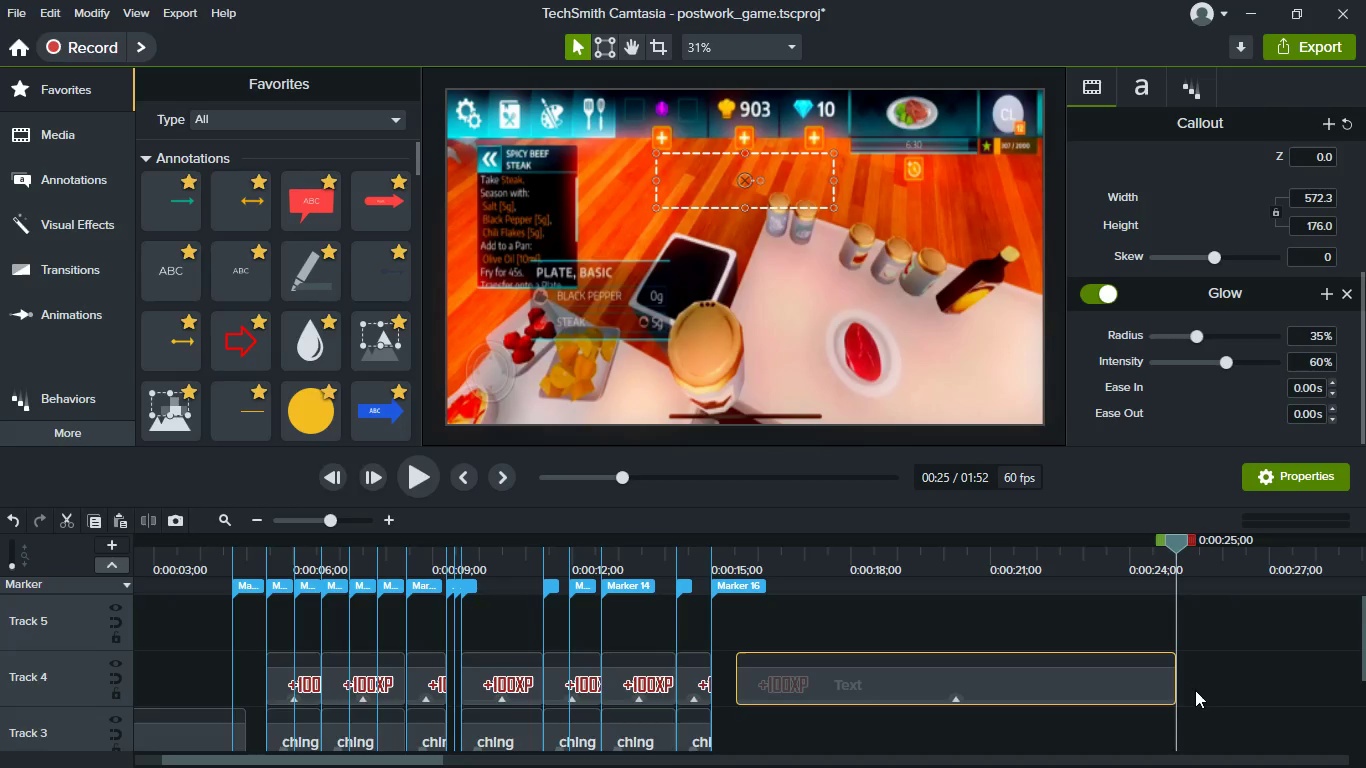 
scroll: coordinate [1195, 694], scroll_direction: down, amount: 3.0
 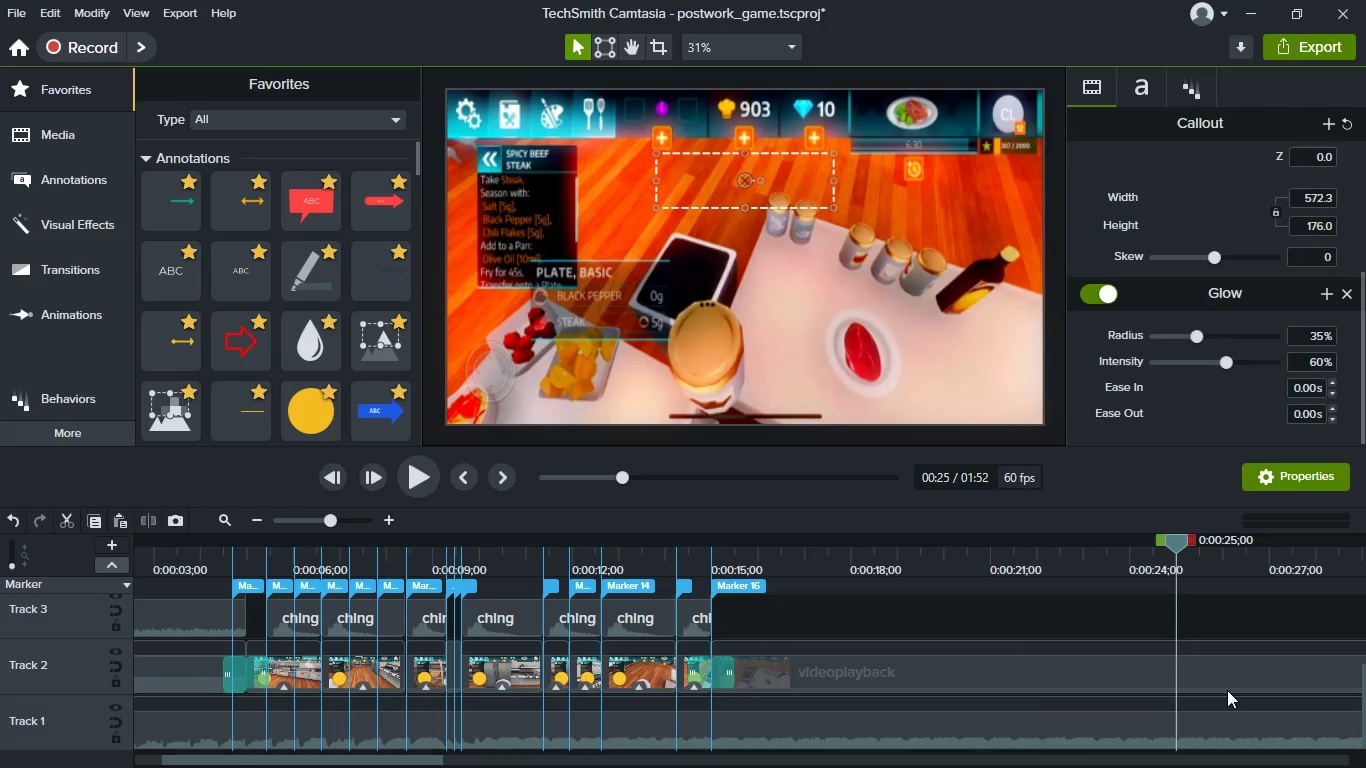 
scroll: coordinate [1148, 709], scroll_direction: up, amount: 3.0
 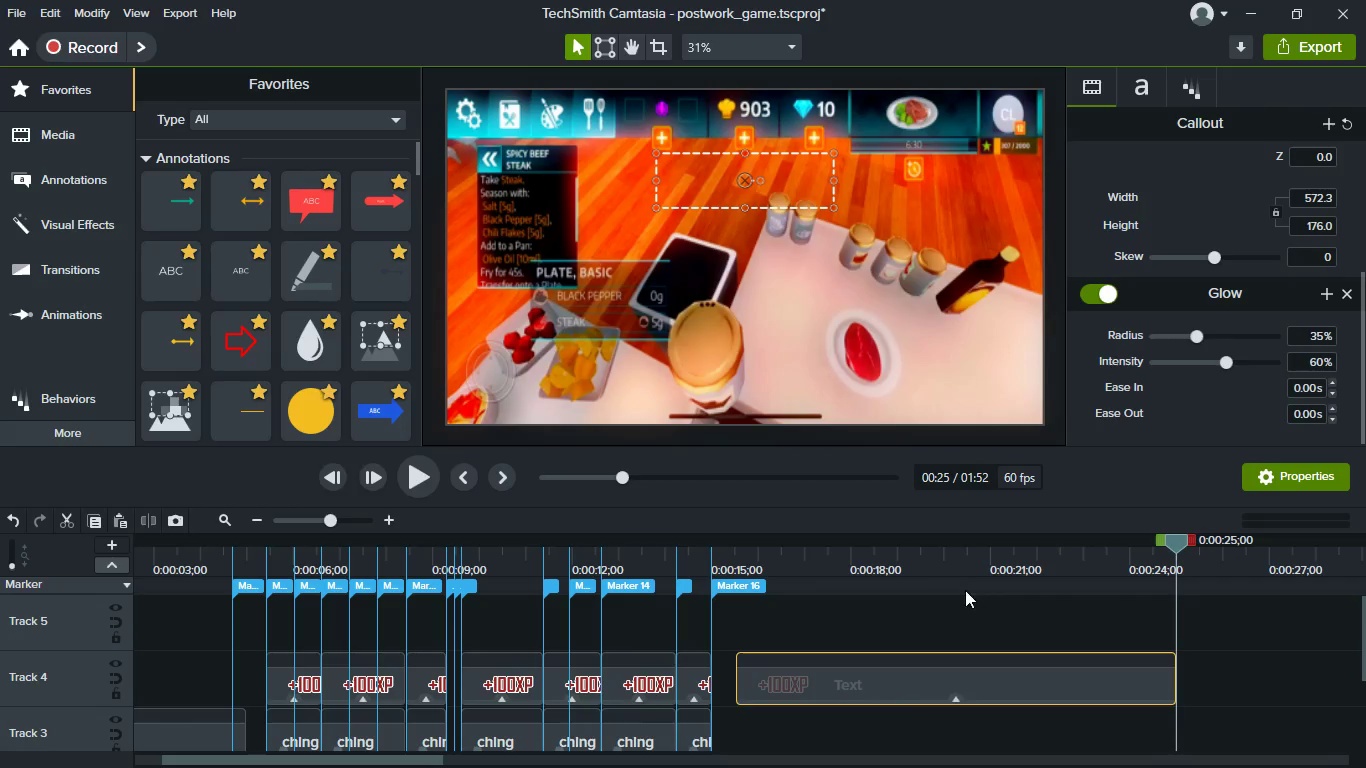 
left_click([960, 559])
 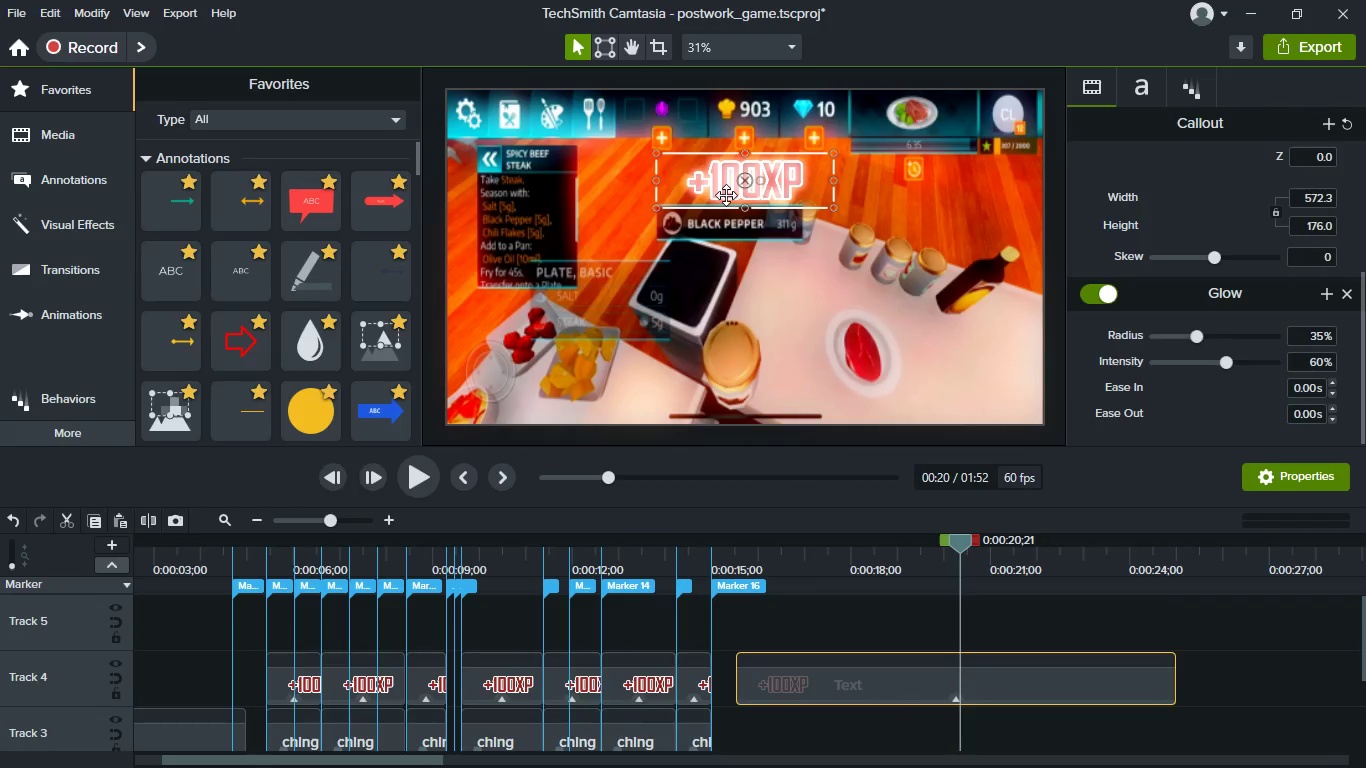 
double_click([726, 194])
 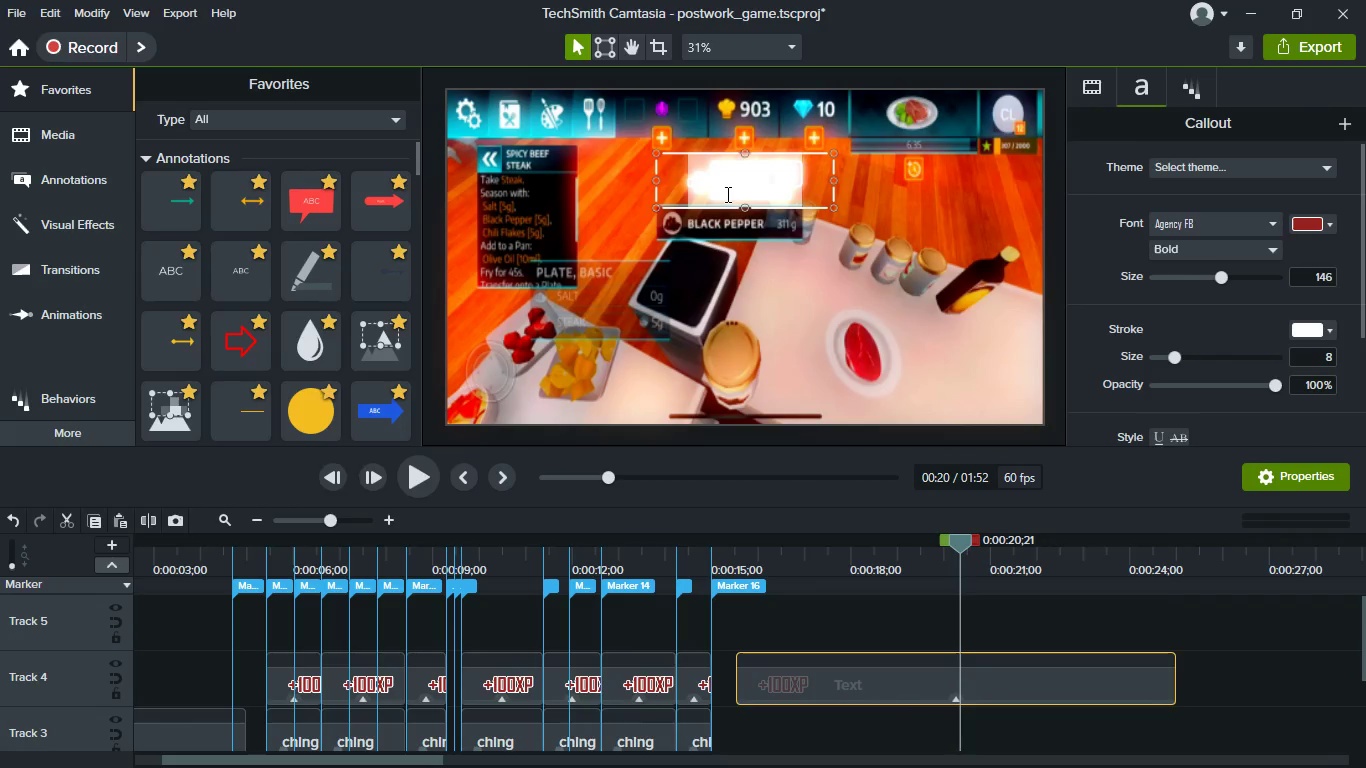 
key(Control+V)
 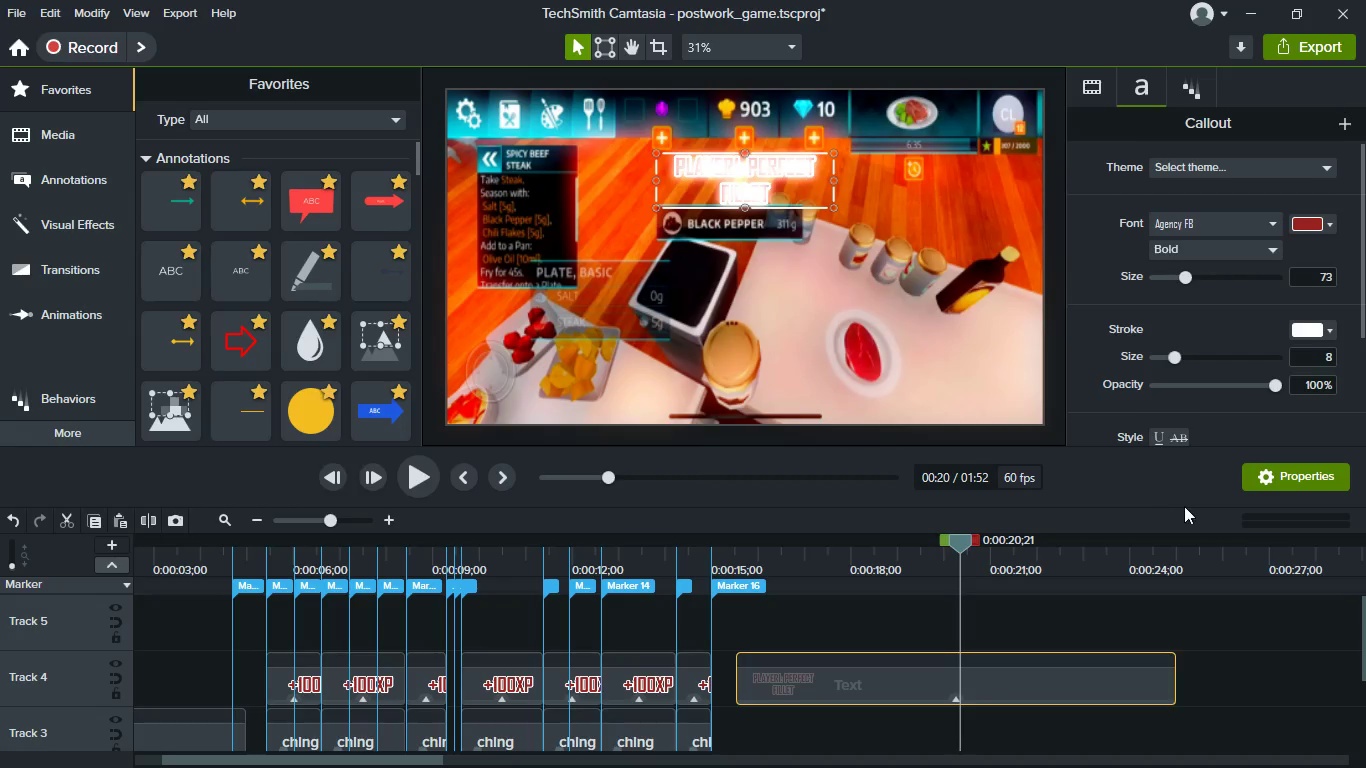 
scroll: coordinate [1194, 337], scroll_direction: down, amount: 2.0
 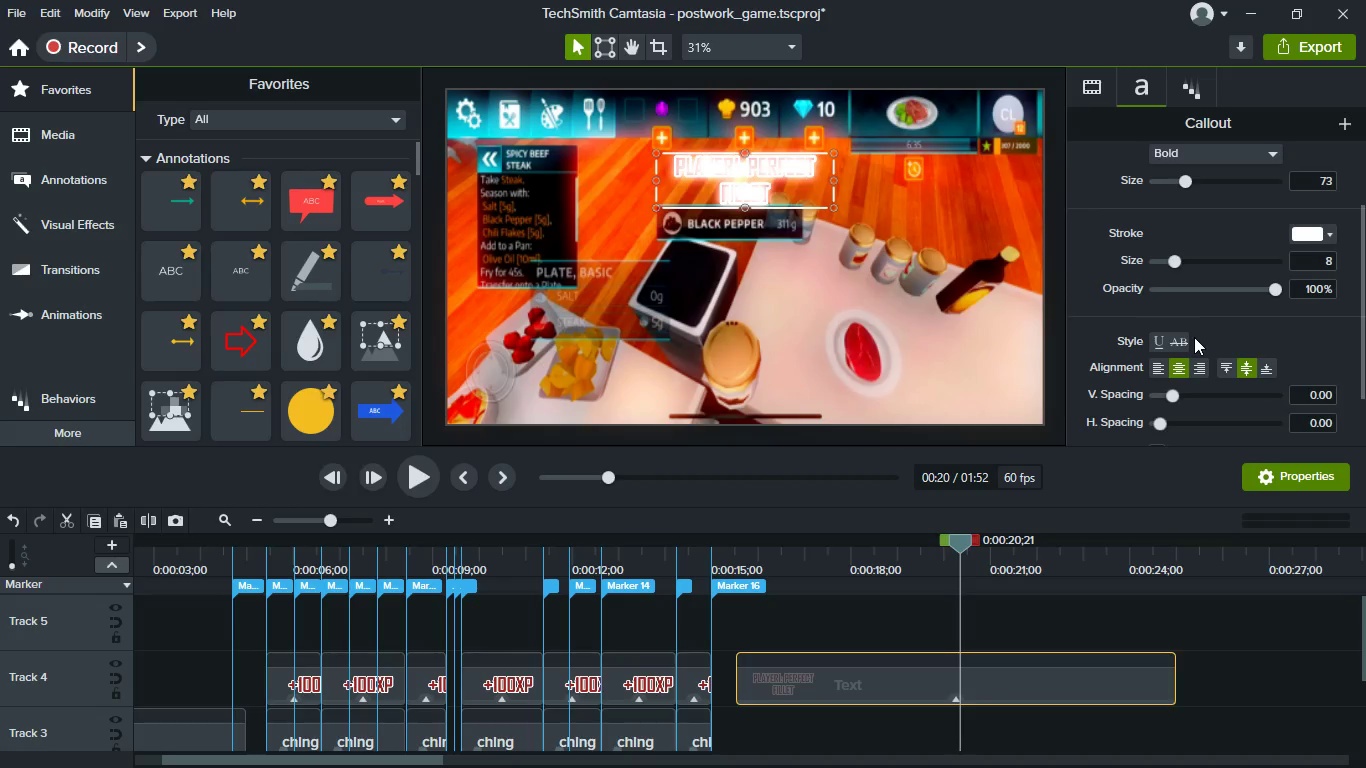 
scroll: coordinate [1194, 337], scroll_direction: up, amount: 5.0
 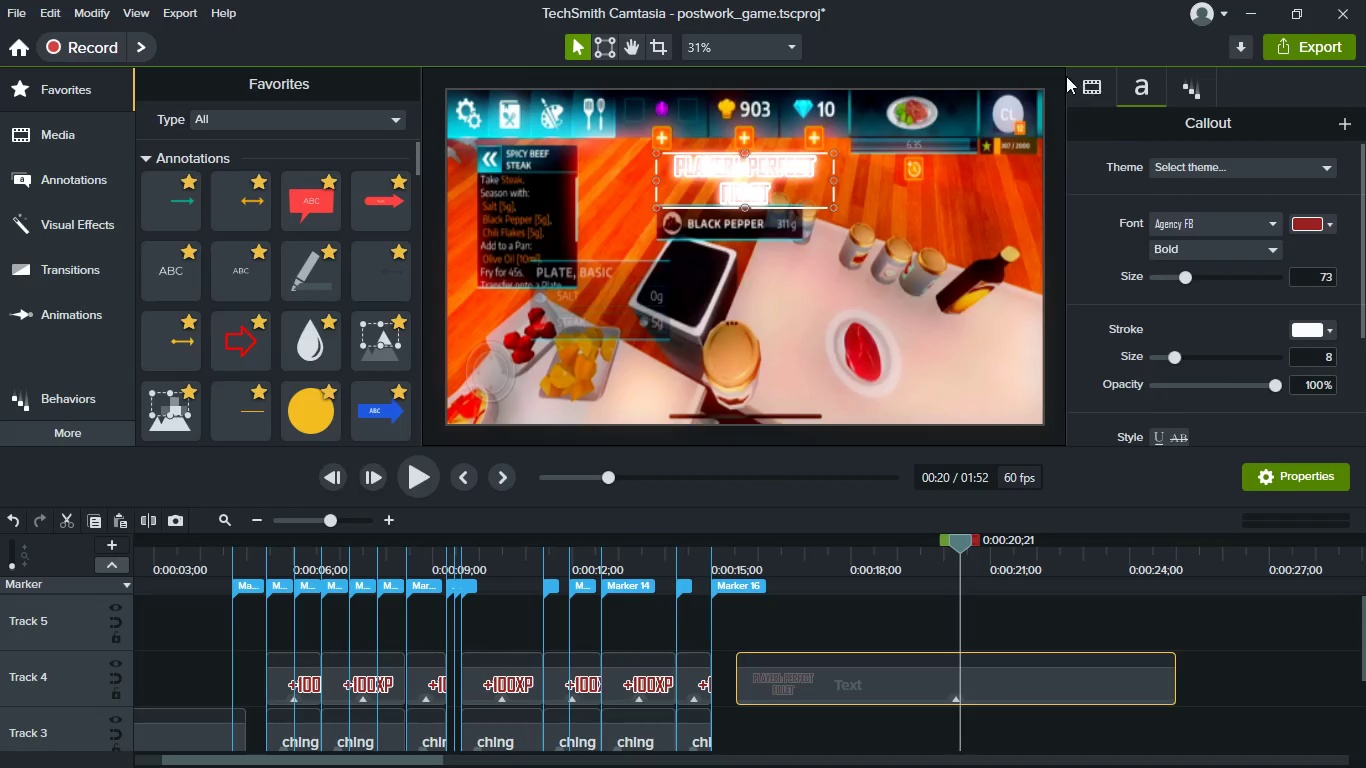 
left_click([1066, 76])
 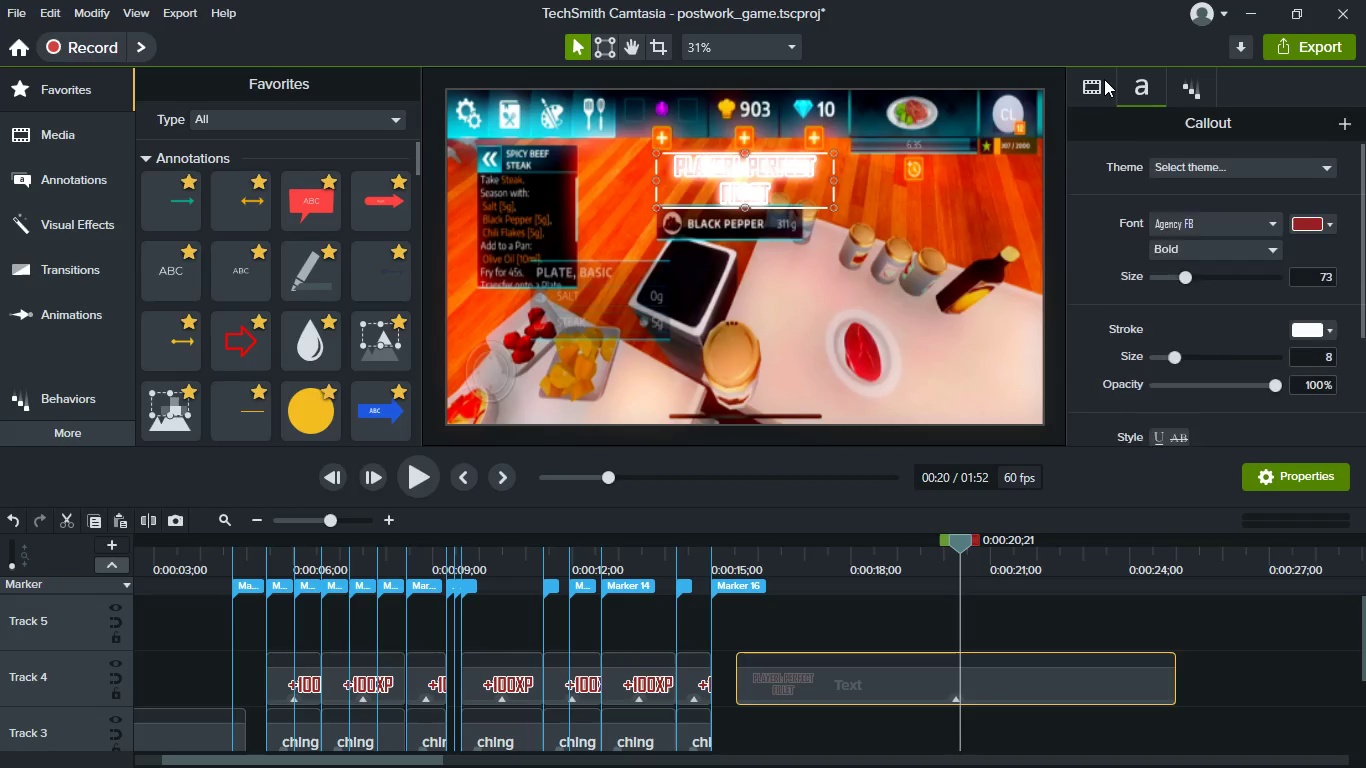 
left_click([1104, 79])
 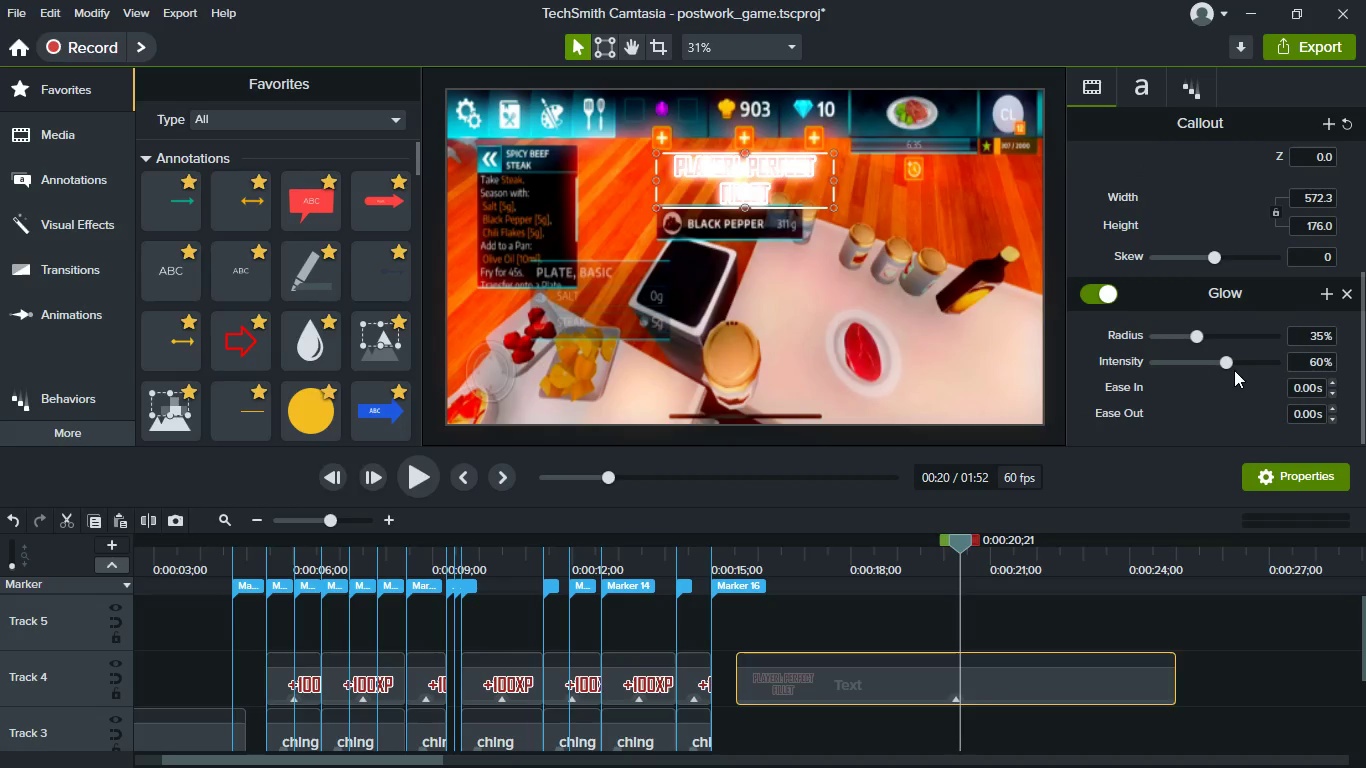 
left_click_drag(start_coordinate=[1224, 361], to_coordinate=[1145, 363])
 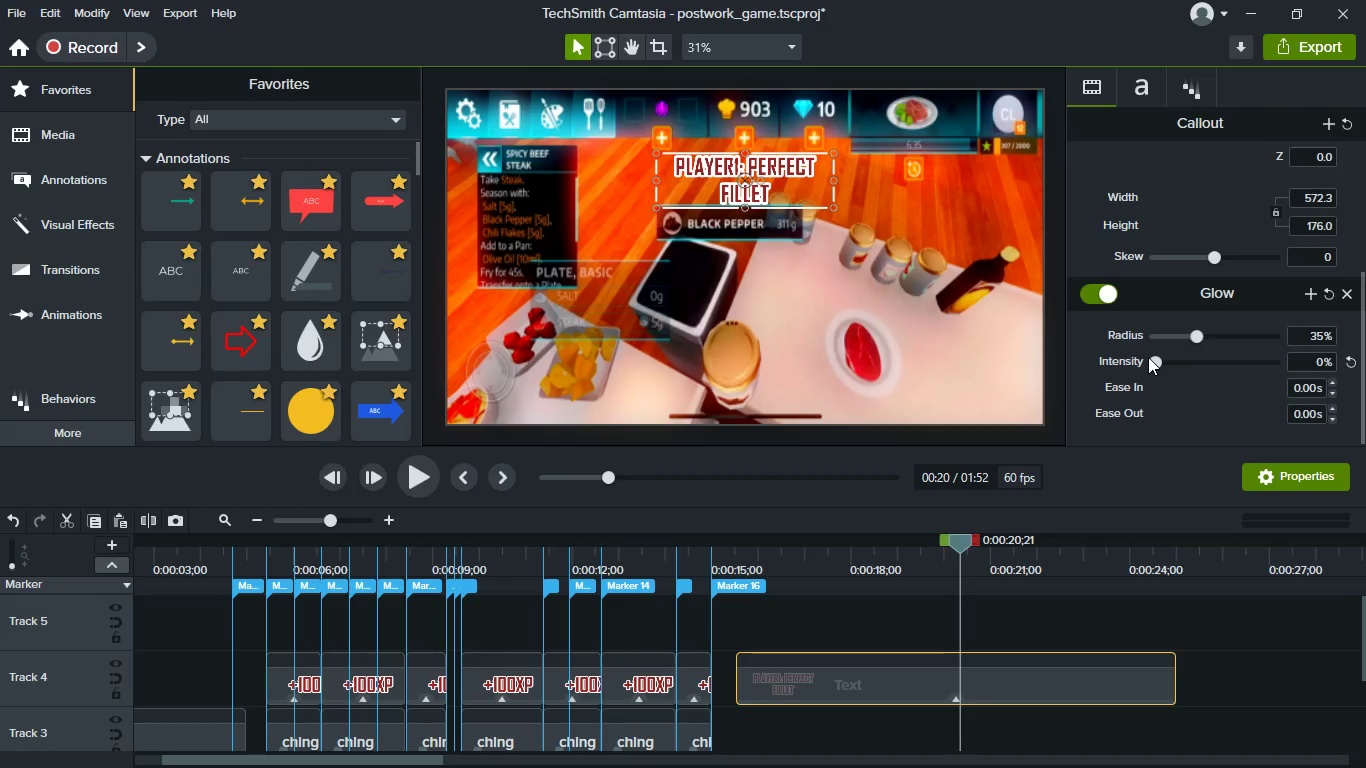 
left_click_drag(start_coordinate=[1148, 357], to_coordinate=[1156, 357])
 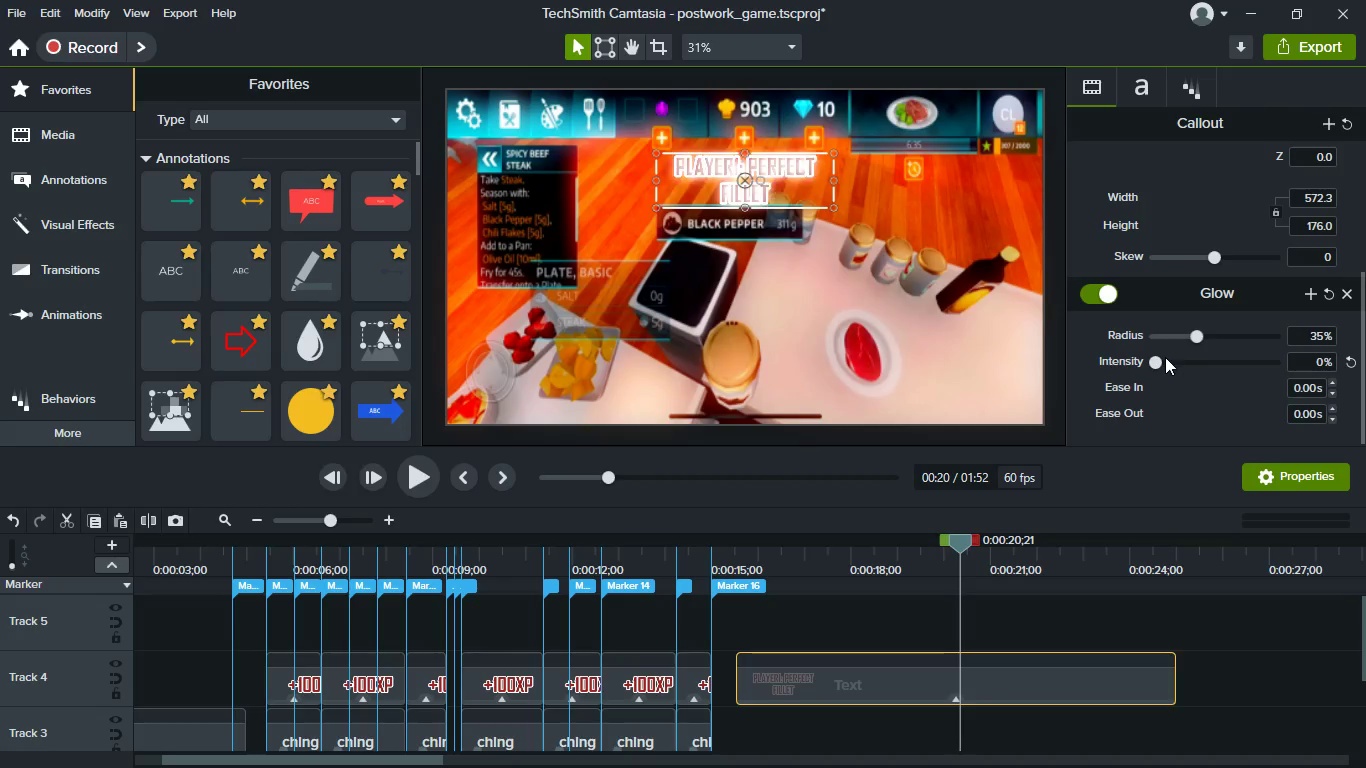 
left_click([1165, 357])
 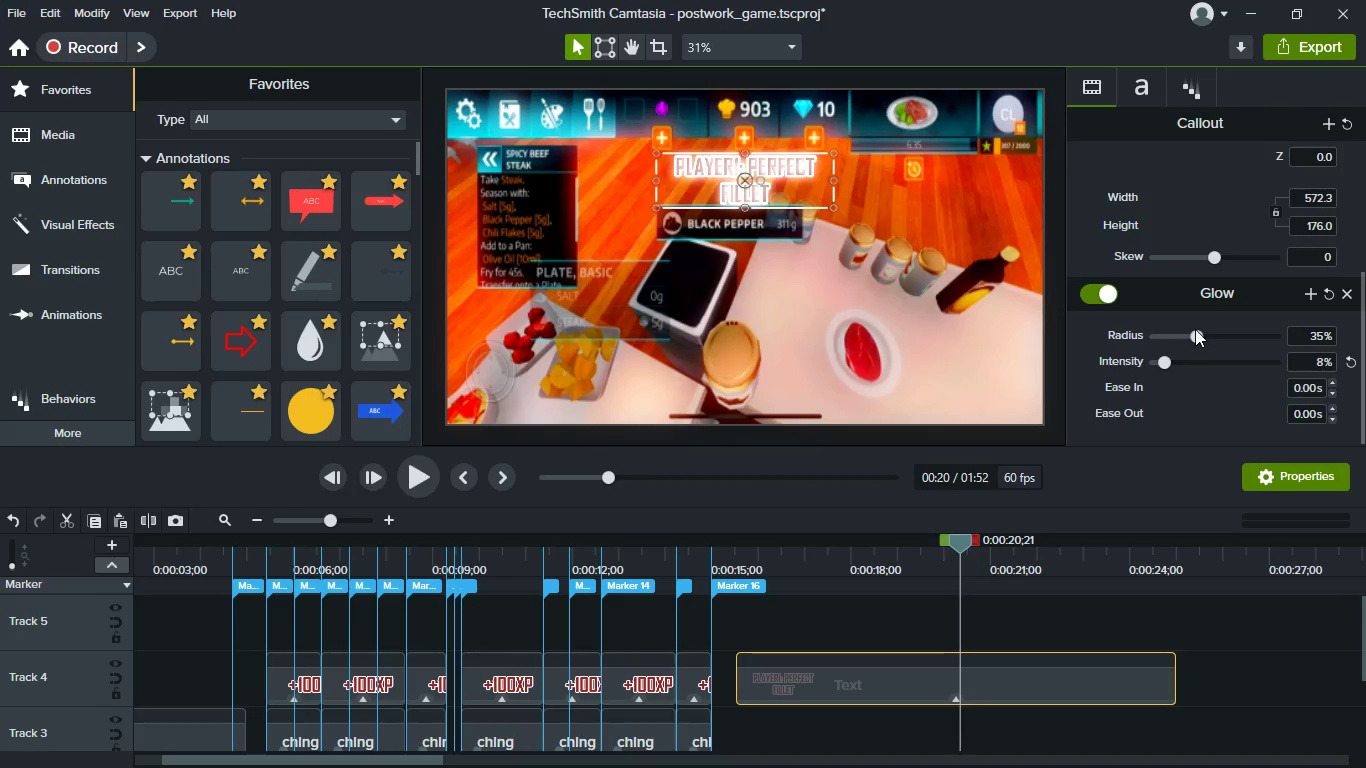 
left_click_drag(start_coordinate=[1195, 329], to_coordinate=[1174, 328])
 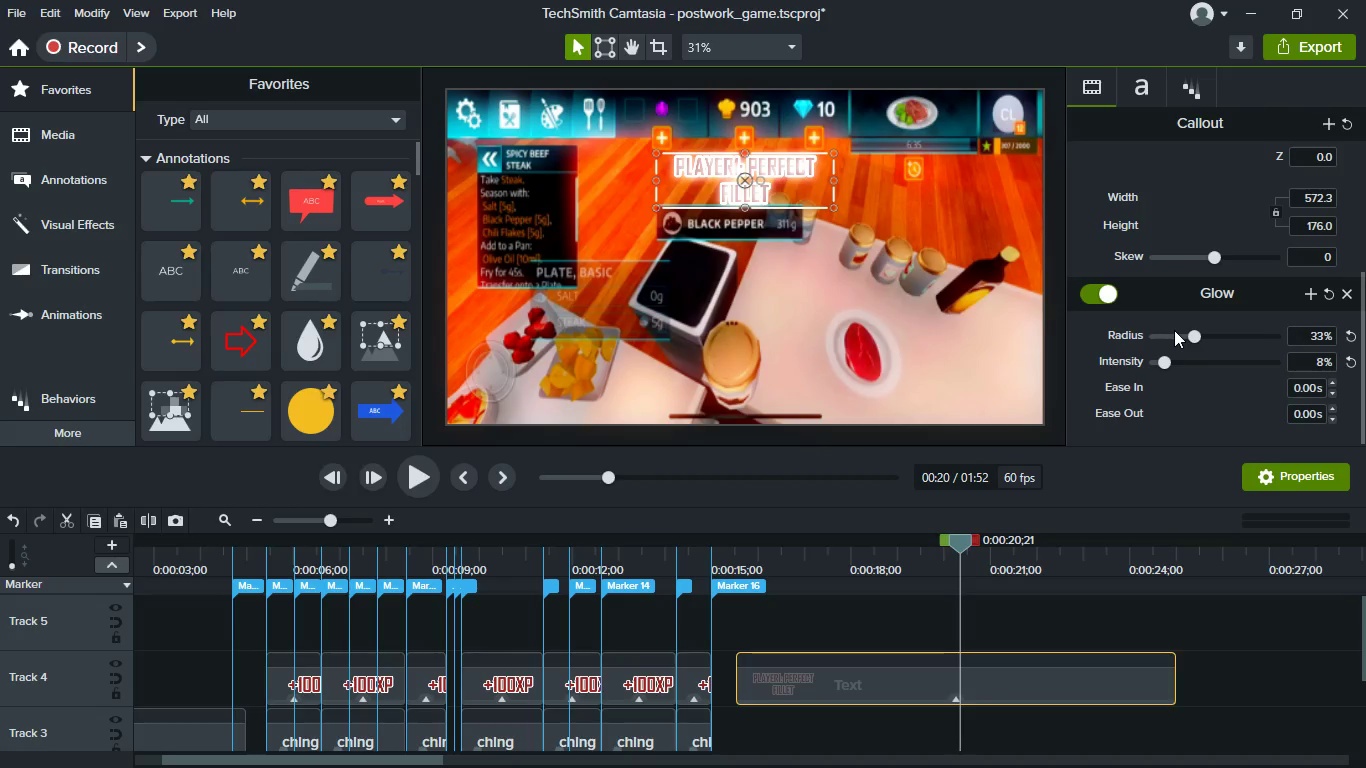 
left_click([1174, 330])
 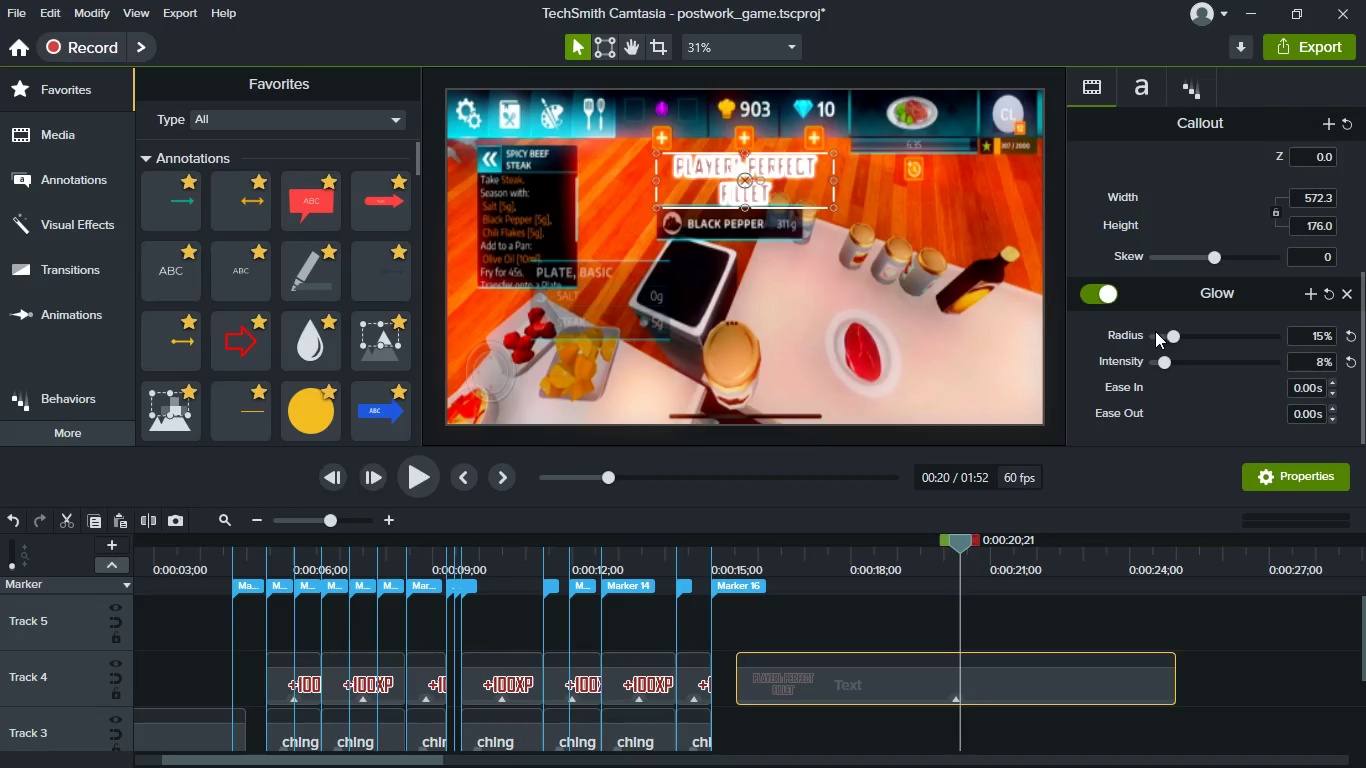 
left_click([1154, 334])
 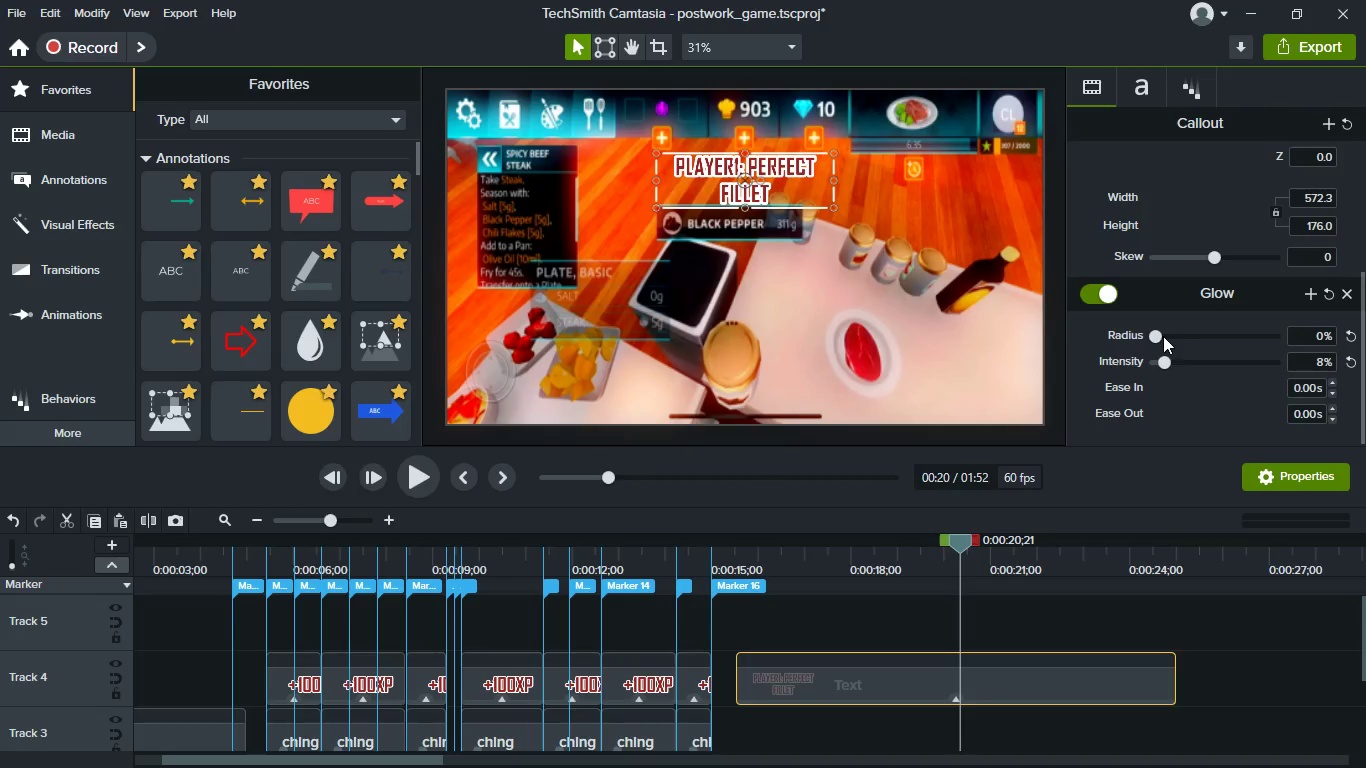 
left_click_drag(start_coordinate=[1159, 335], to_coordinate=[1170, 339])
 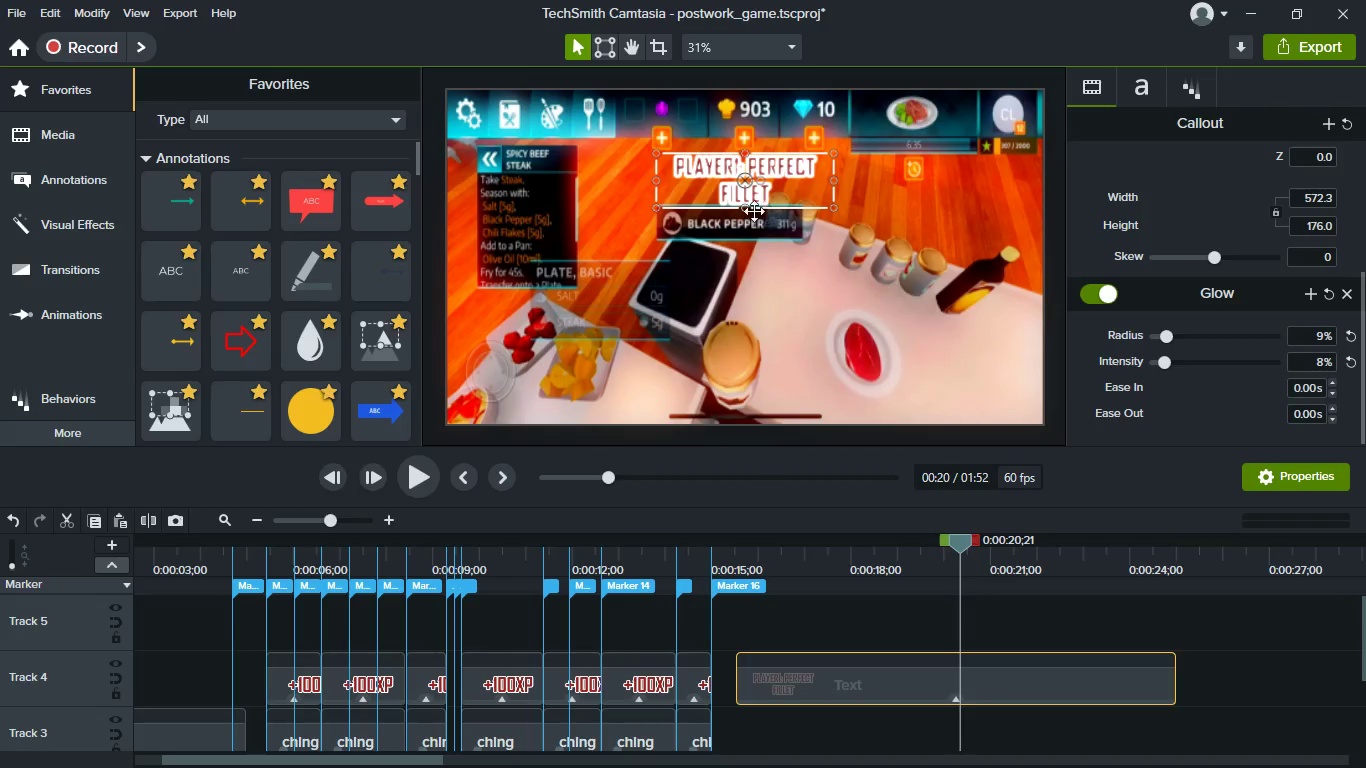 
left_click_drag(start_coordinate=[745, 209], to_coordinate=[748, 180])
 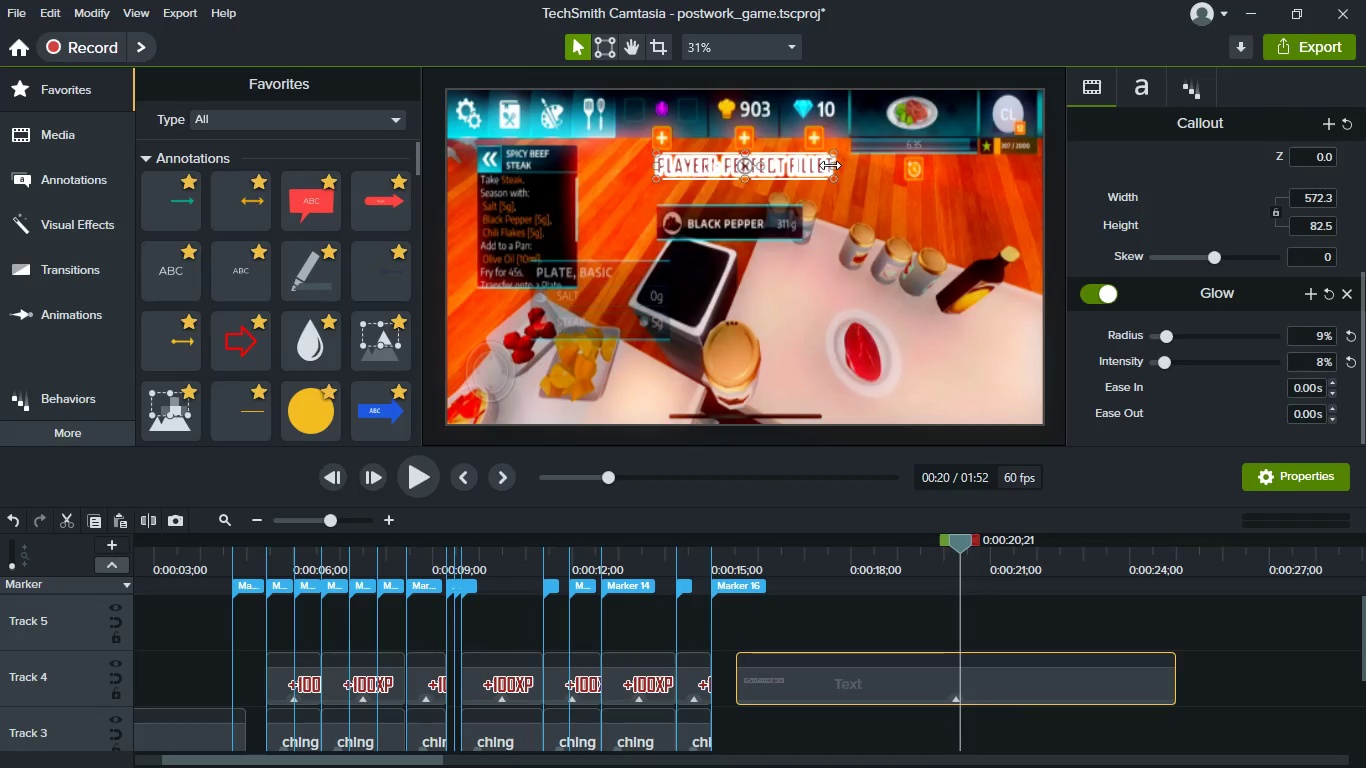 
left_click_drag(start_coordinate=[830, 165], to_coordinate=[848, 163])
 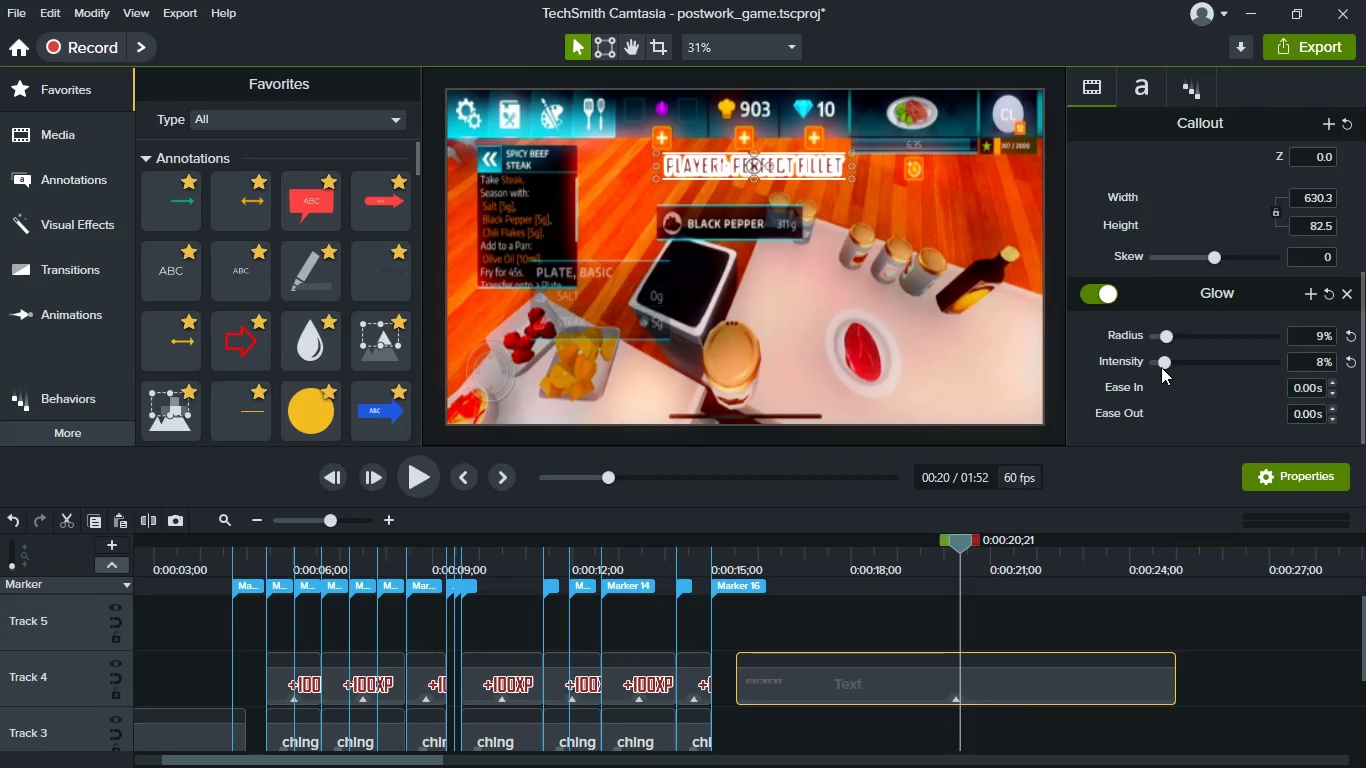 
left_click([1161, 367])
 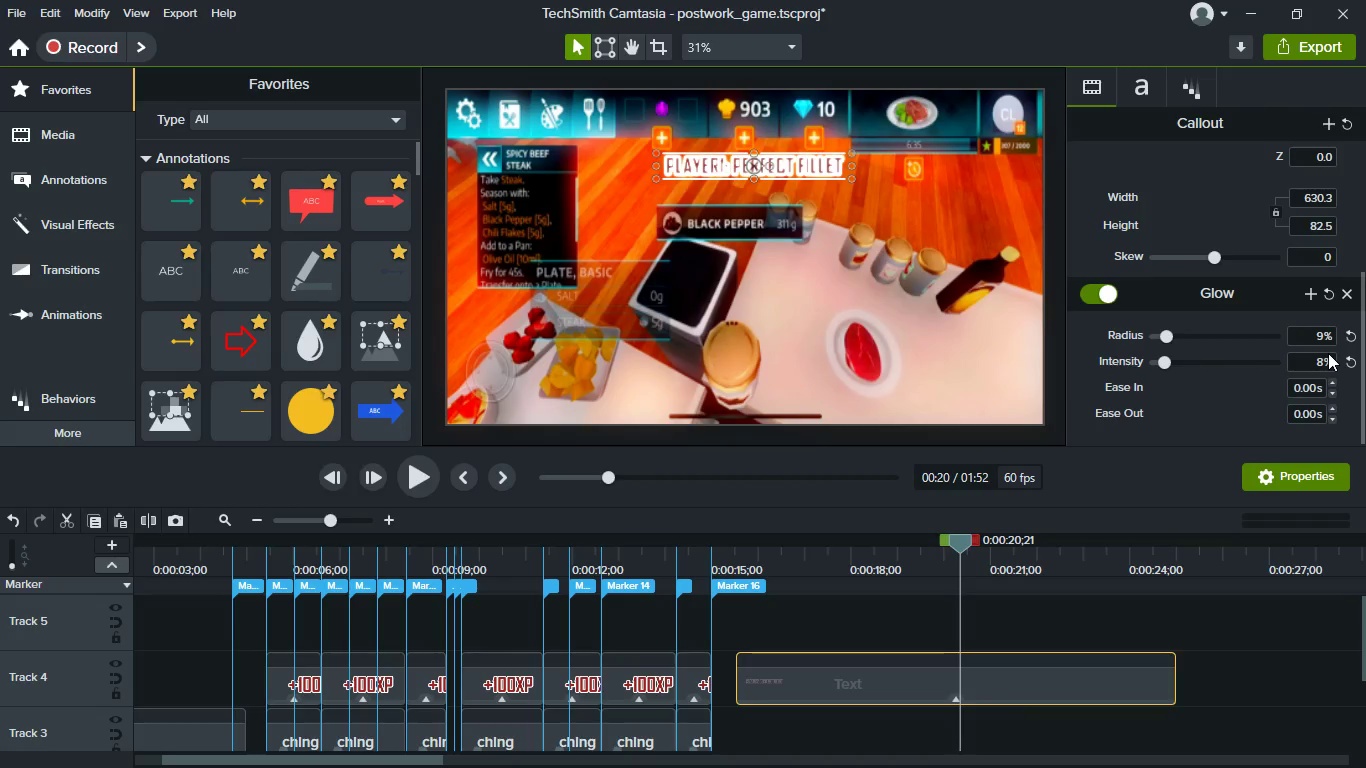 
double_click([1328, 353])
 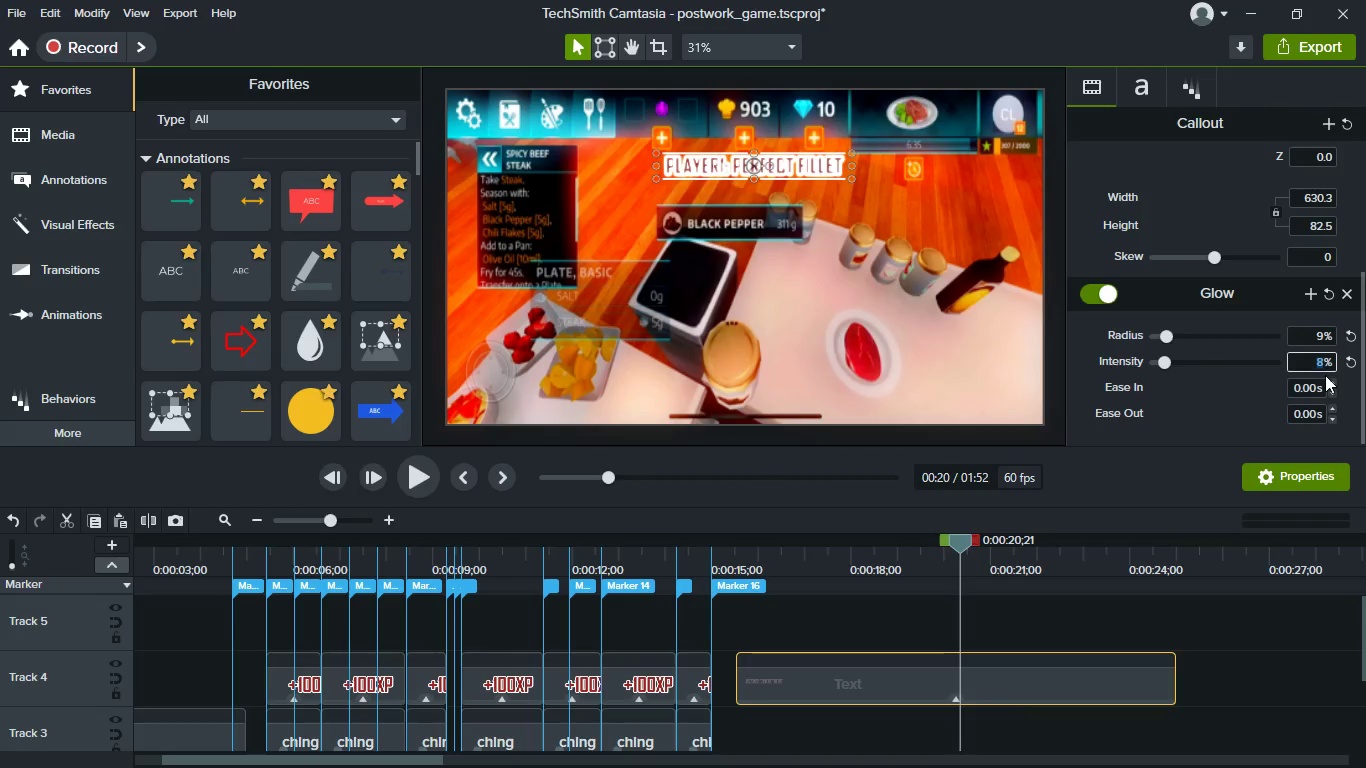 
key(5)
 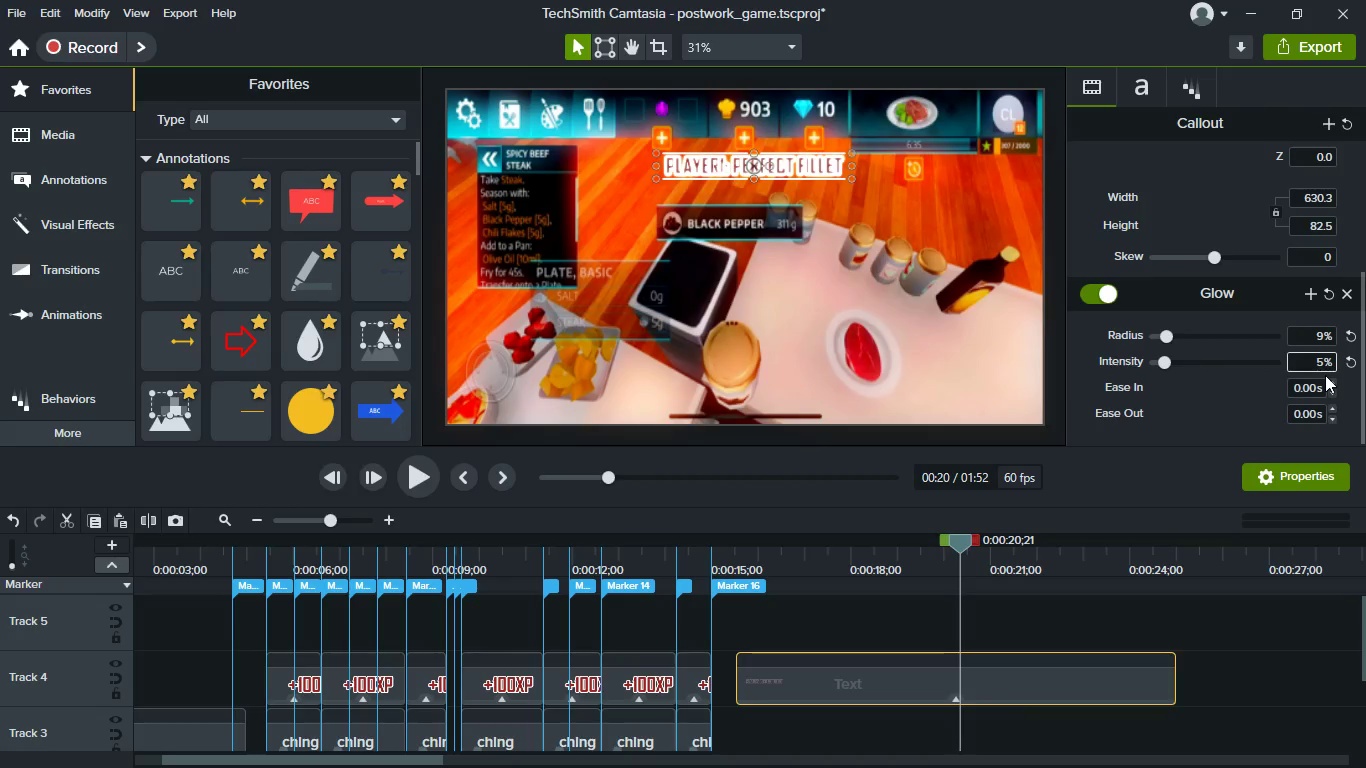 
key(Enter)
 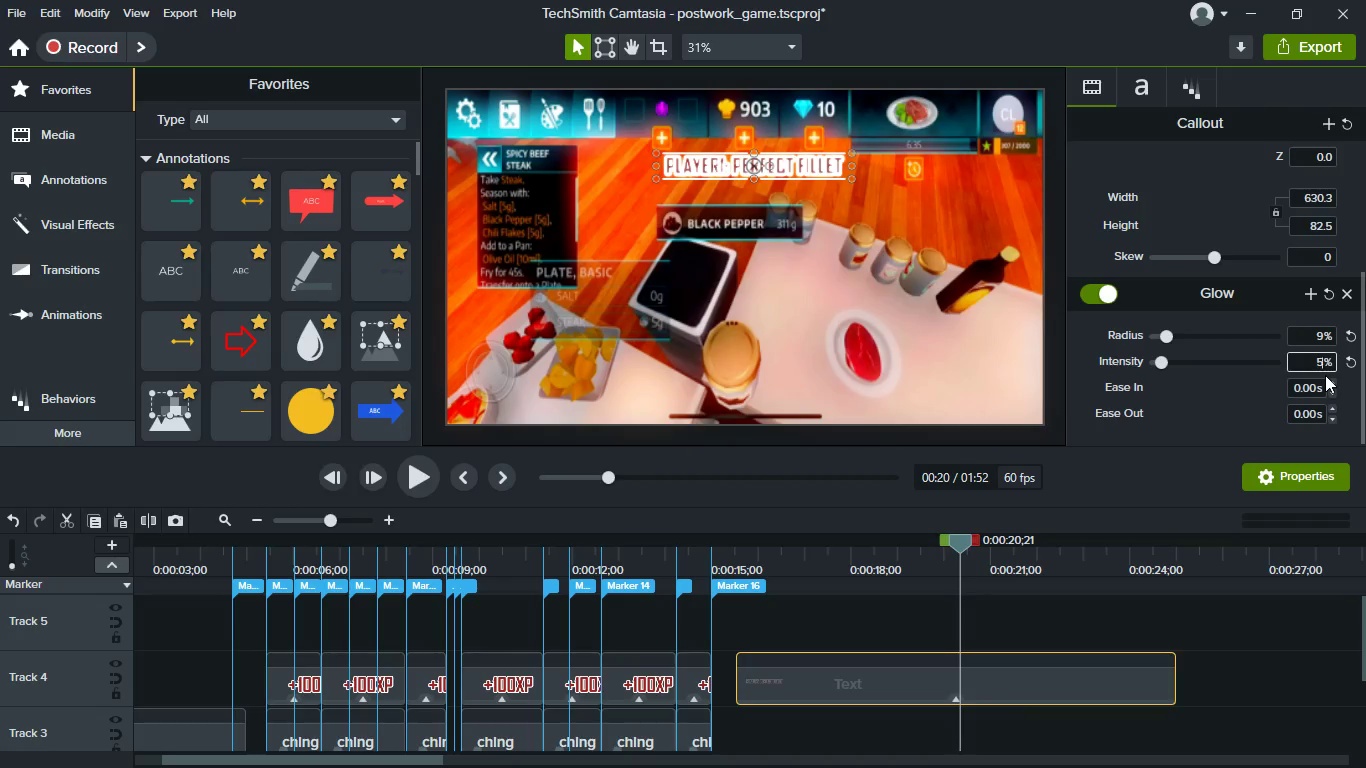 
key(Backspace)
 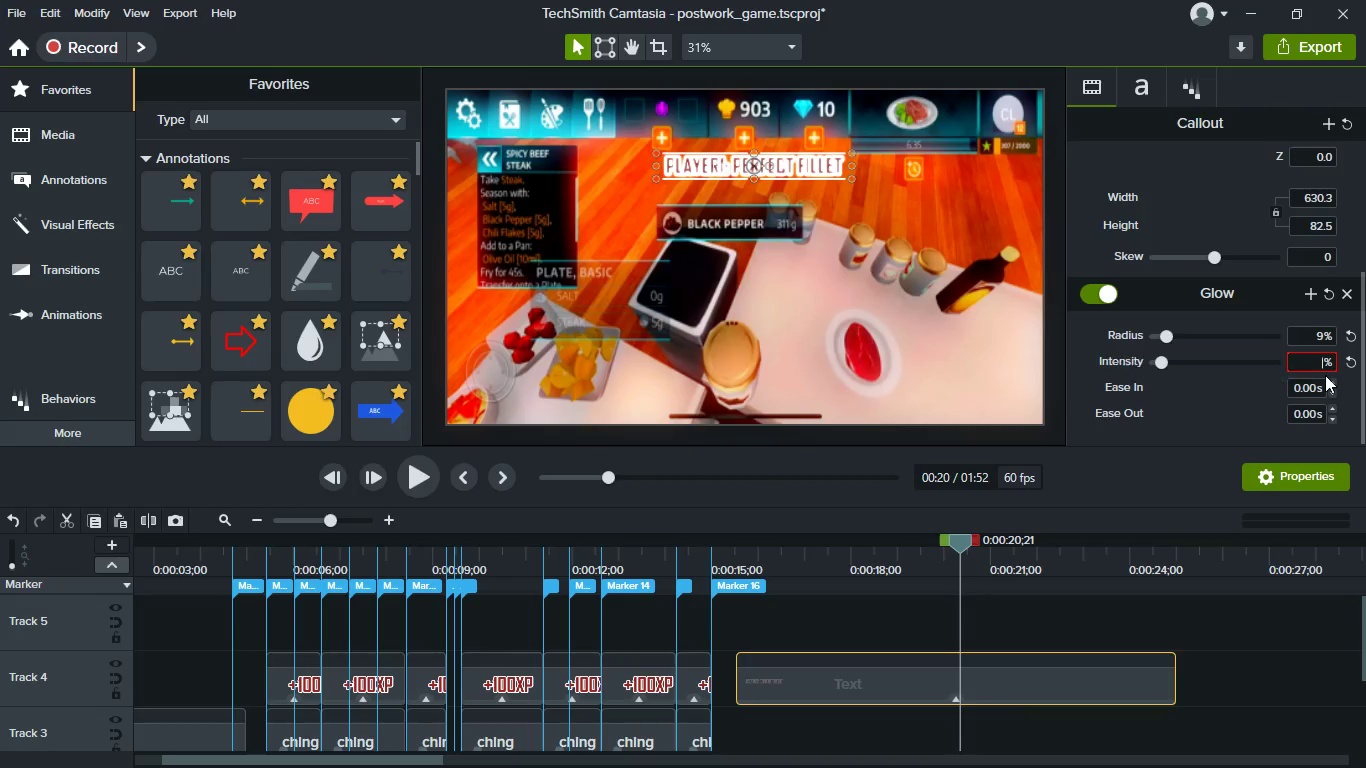 
key(3)
 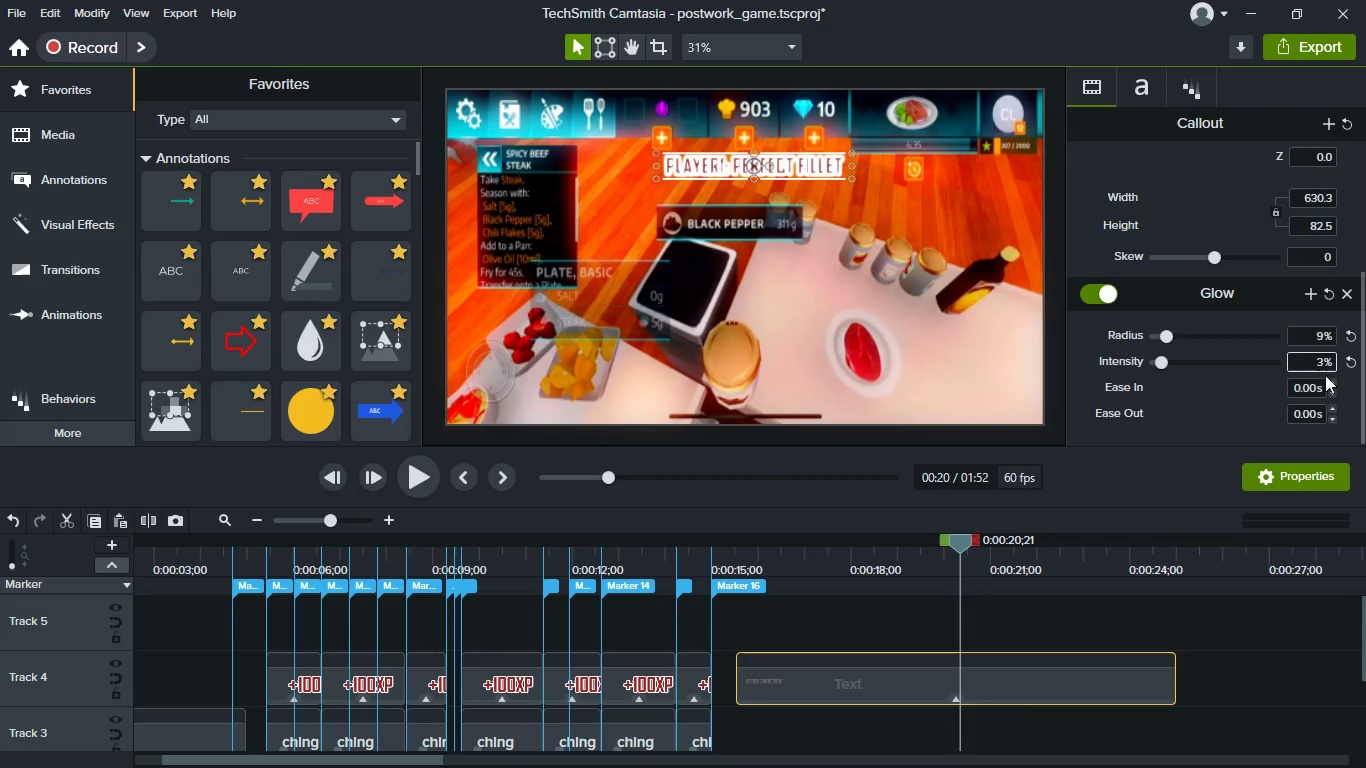 
key(Enter)
 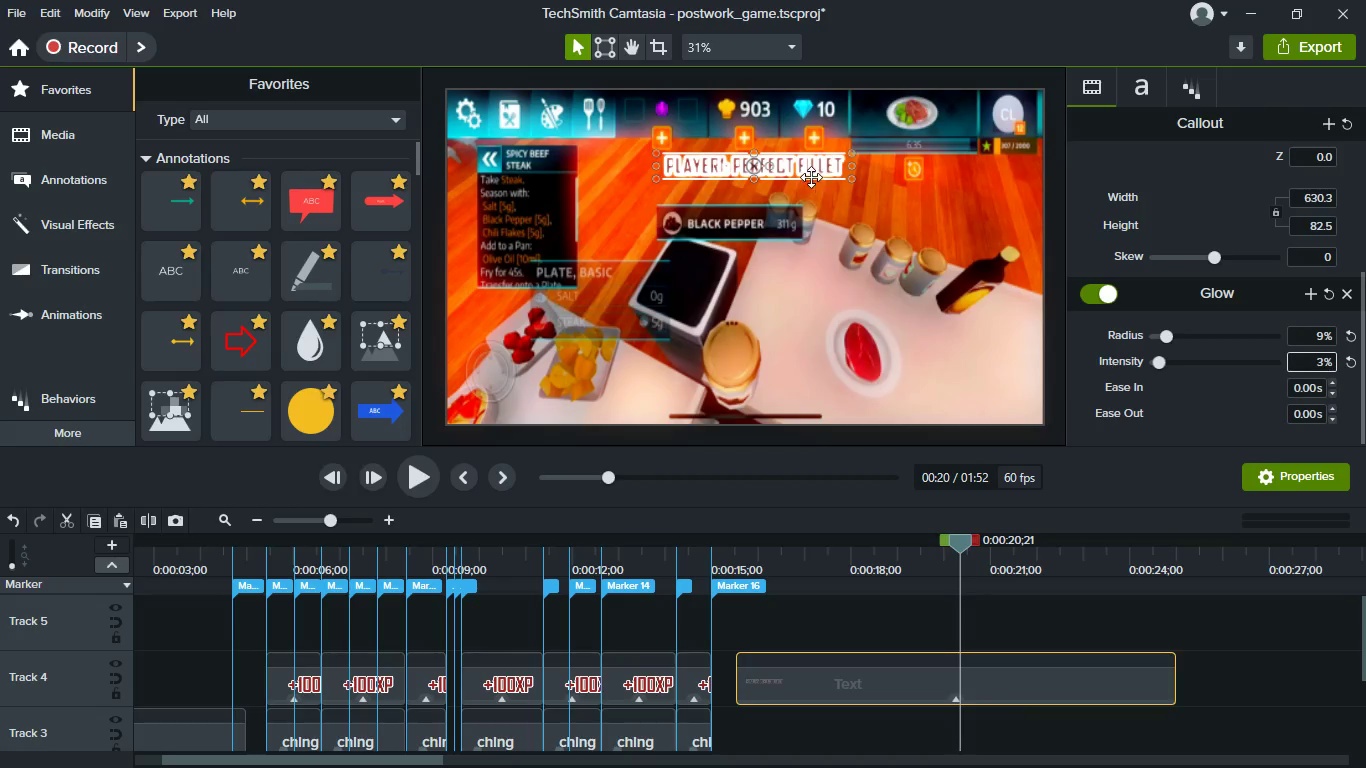 
wait(5.48)
 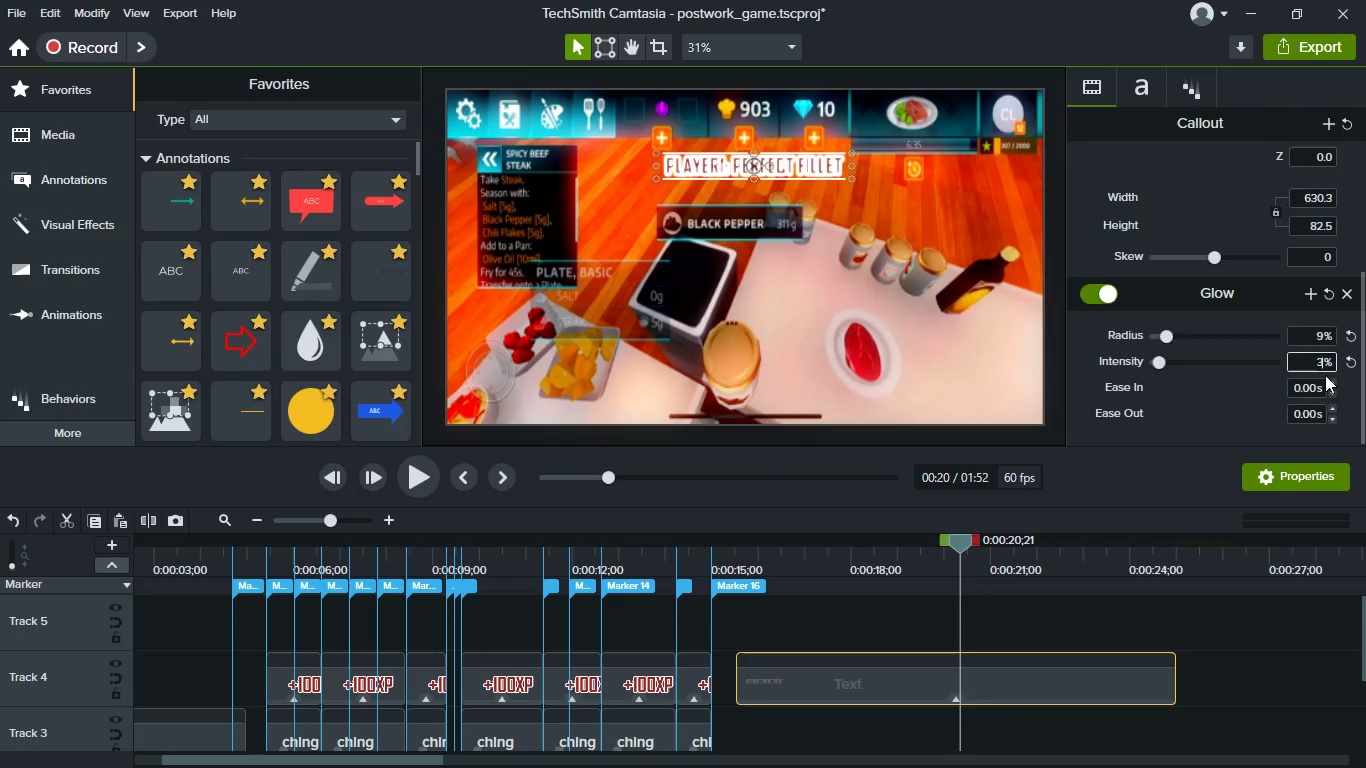 
scroll: coordinate [790, 180], scroll_direction: up, amount: 4.0
 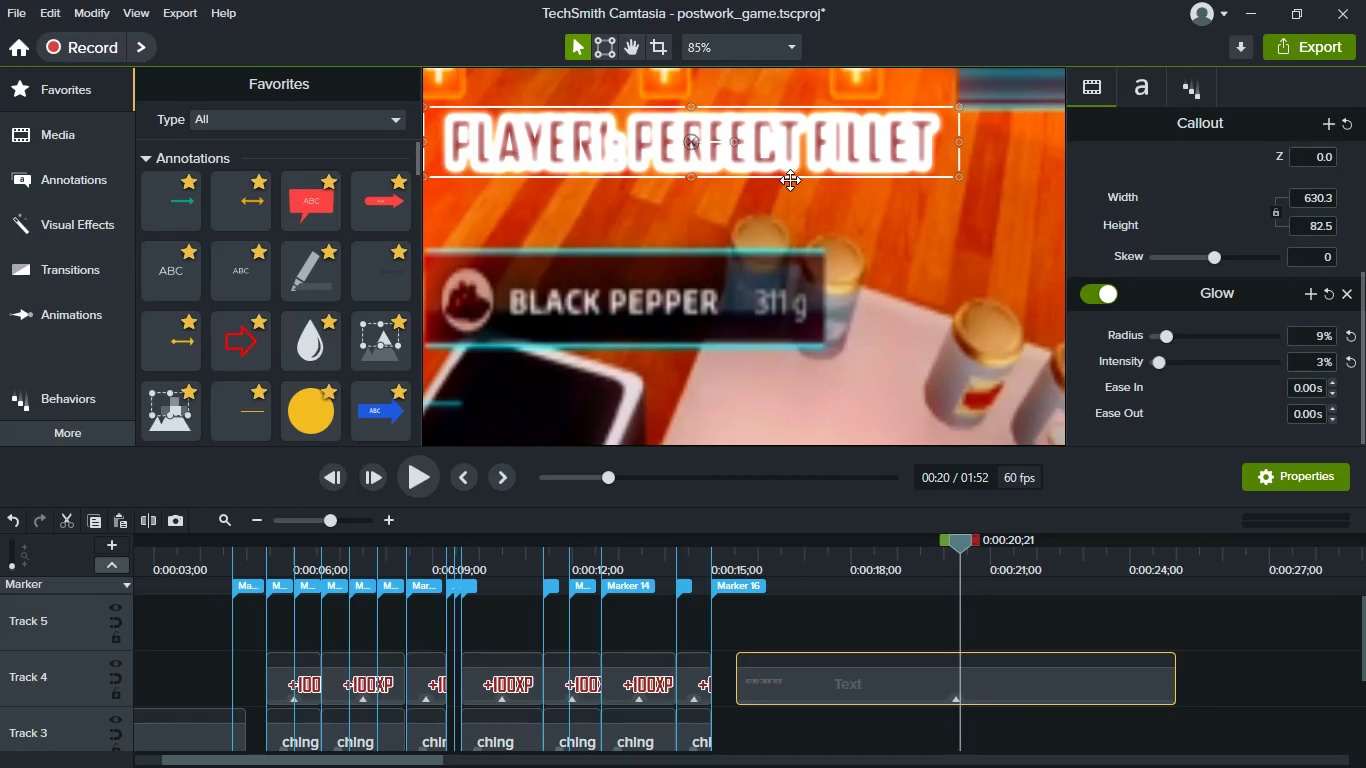 
scroll: coordinate [790, 180], scroll_direction: down, amount: 3.0
 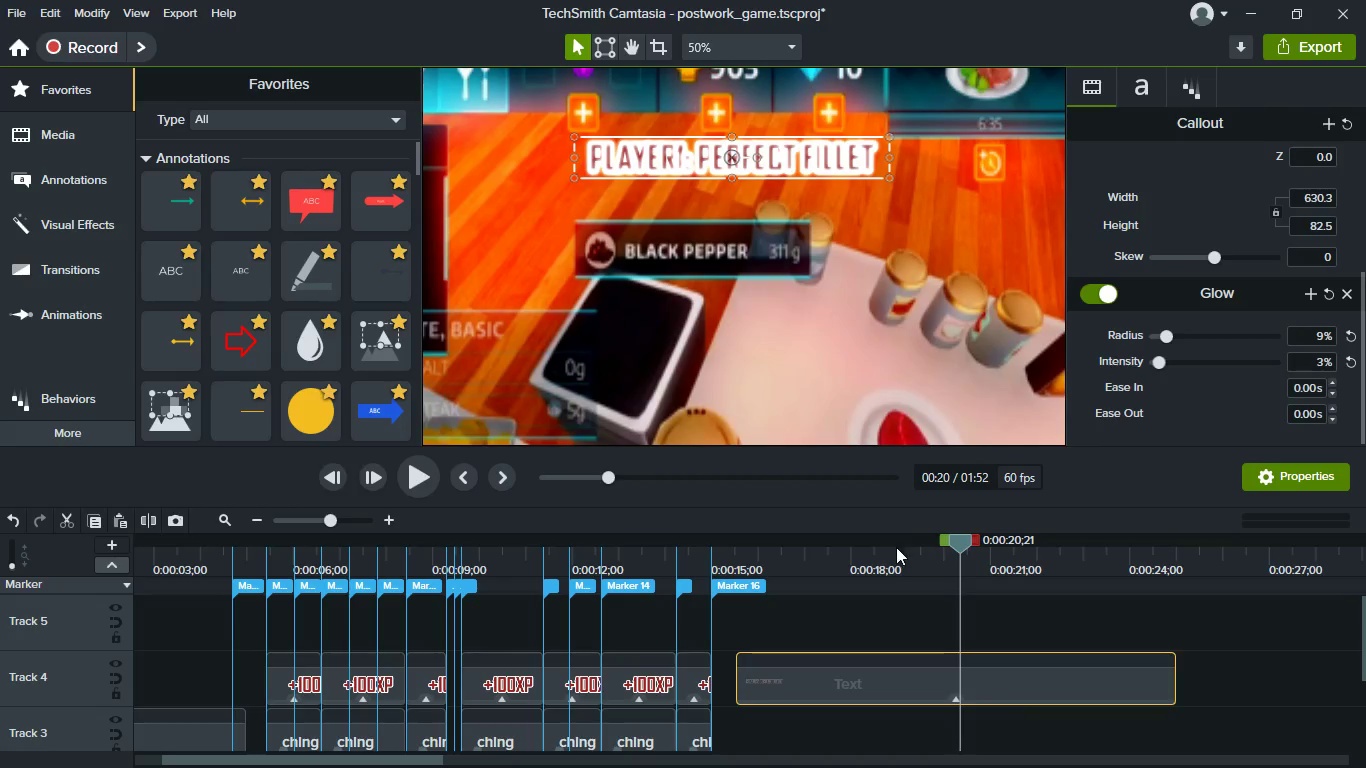 
left_click([887, 562])
 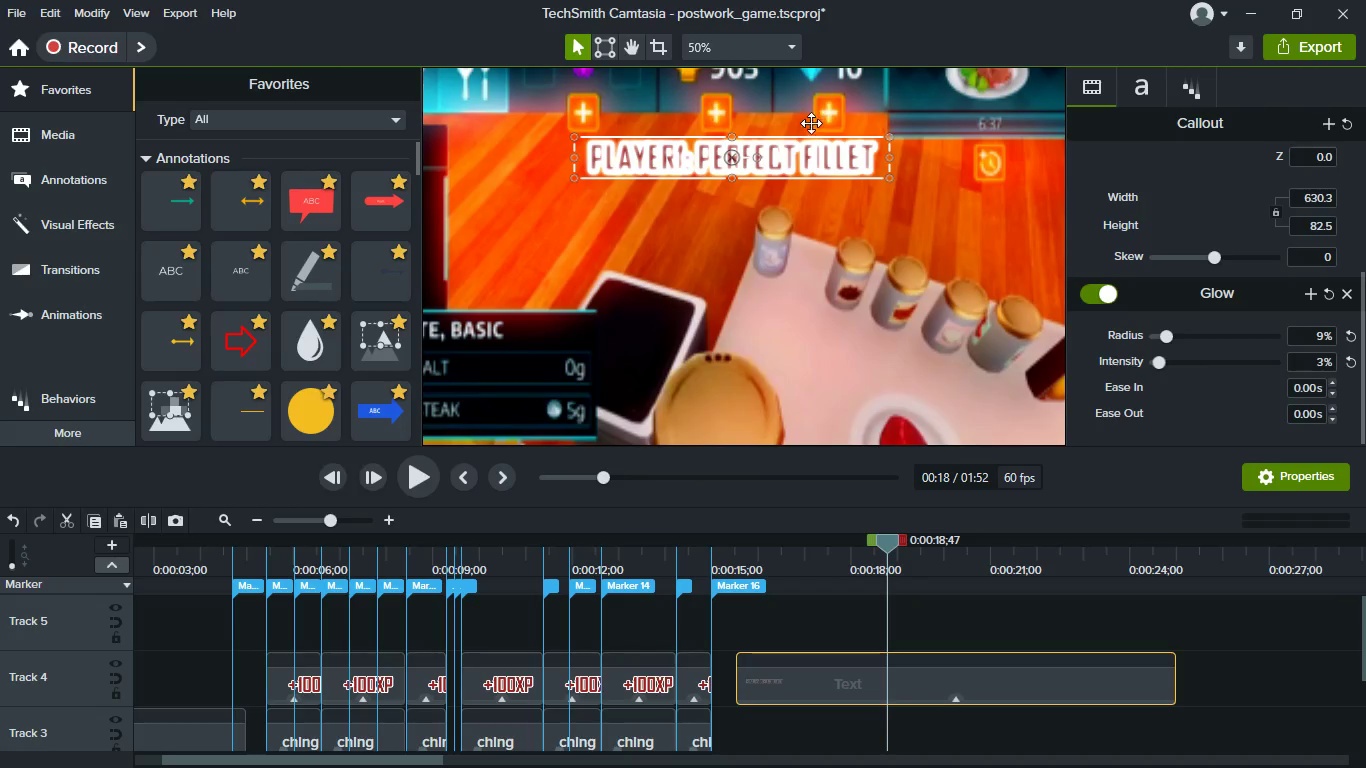 
left_click([812, 164])
 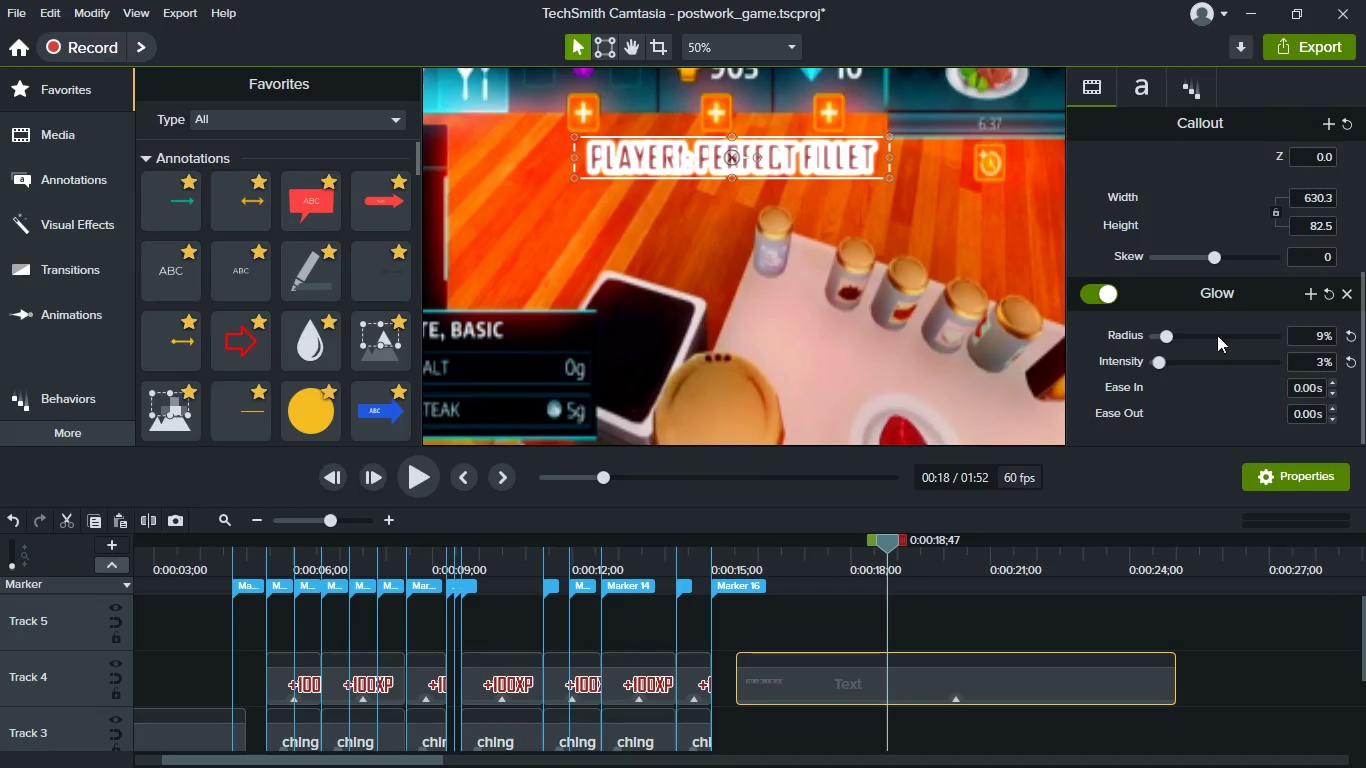 
left_click([1300, 331])
 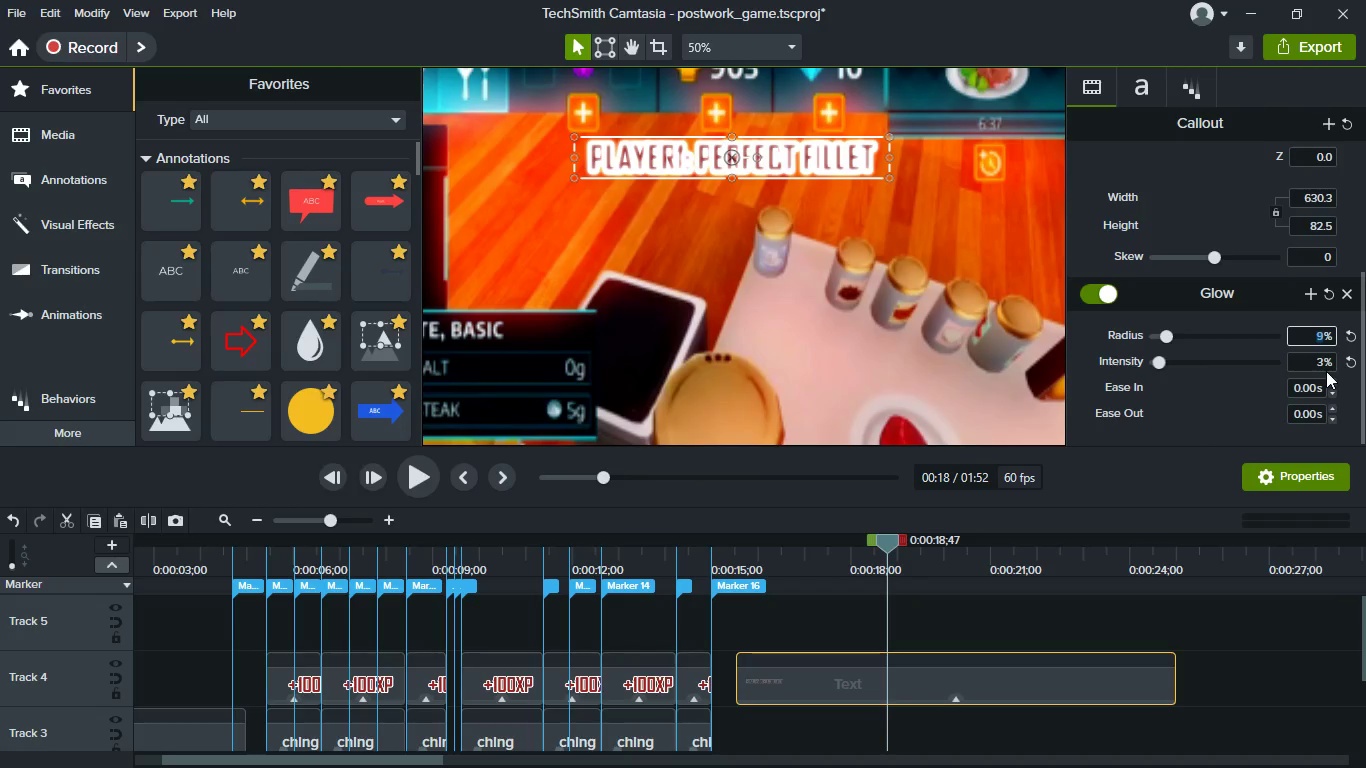 
key(5)
 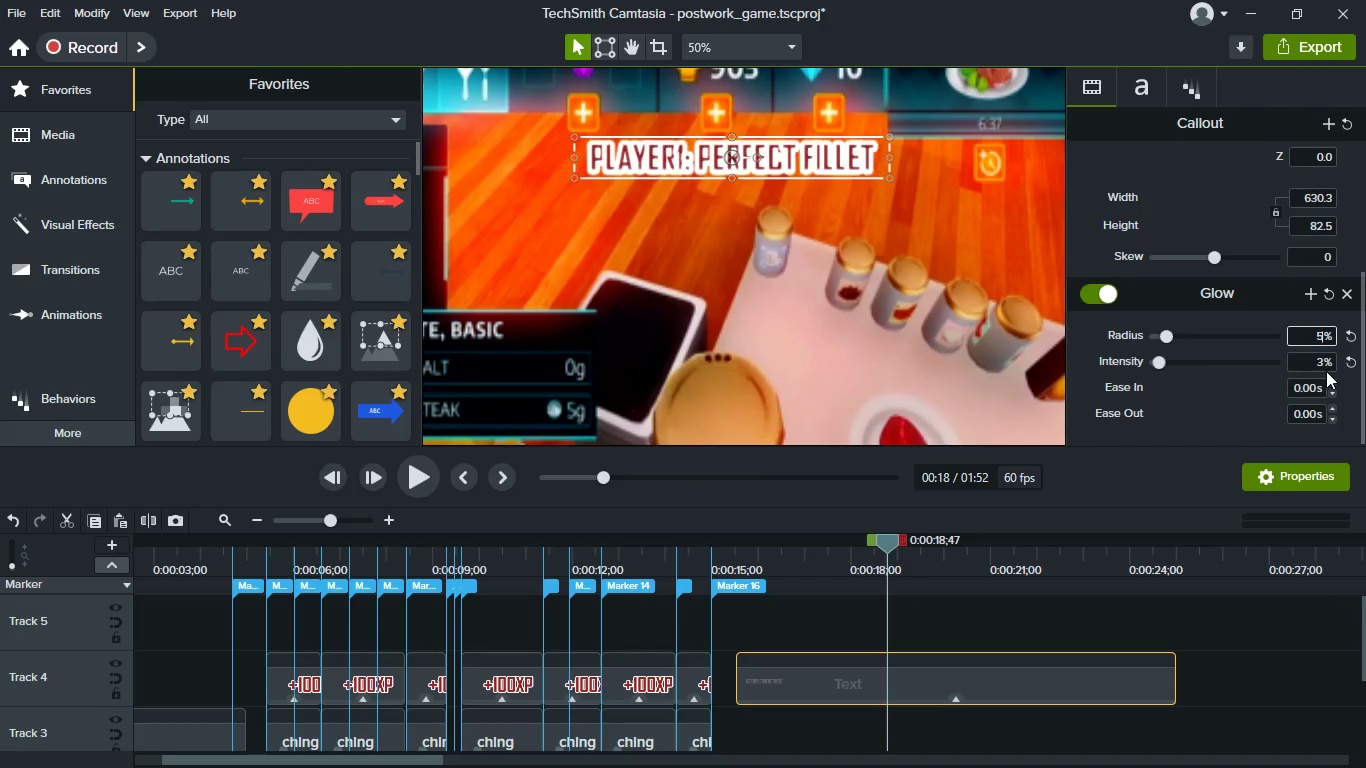 
key(Enter)
 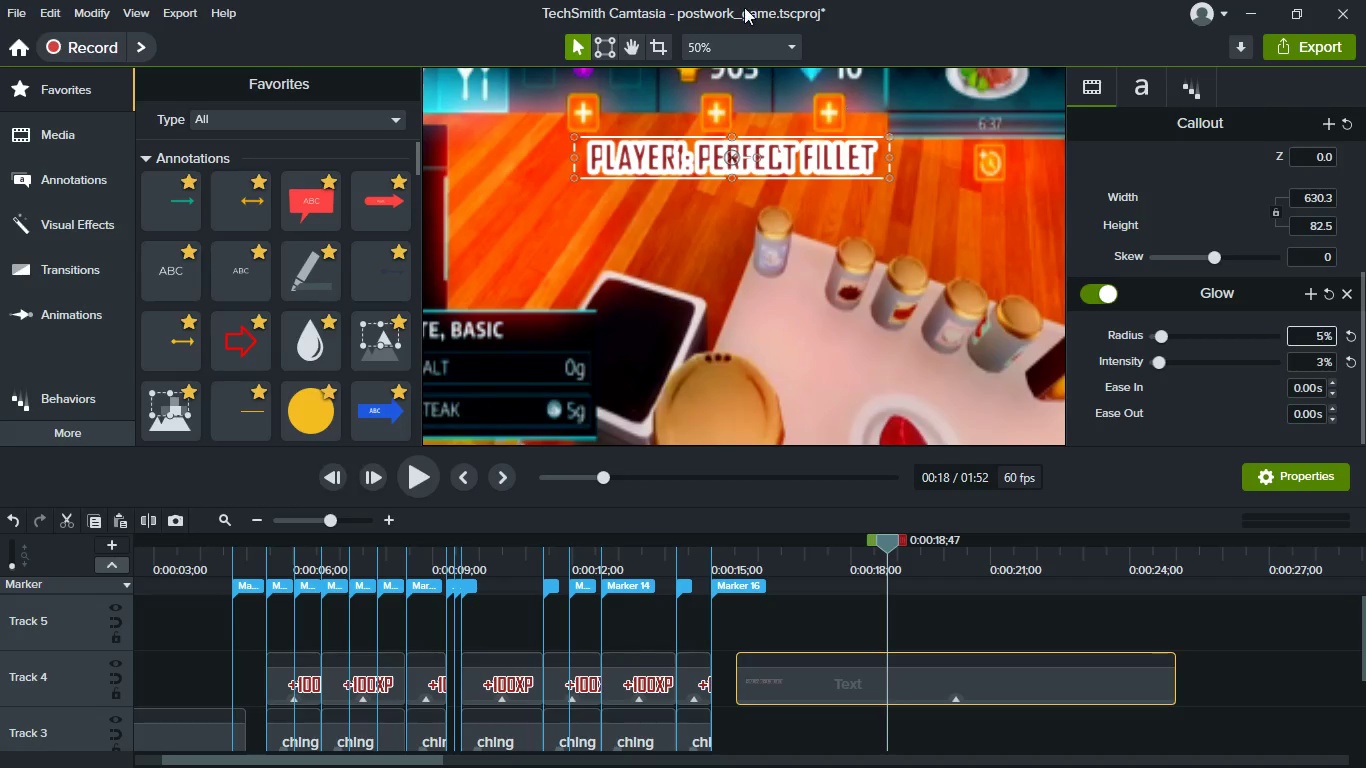 
left_click([755, 53])
 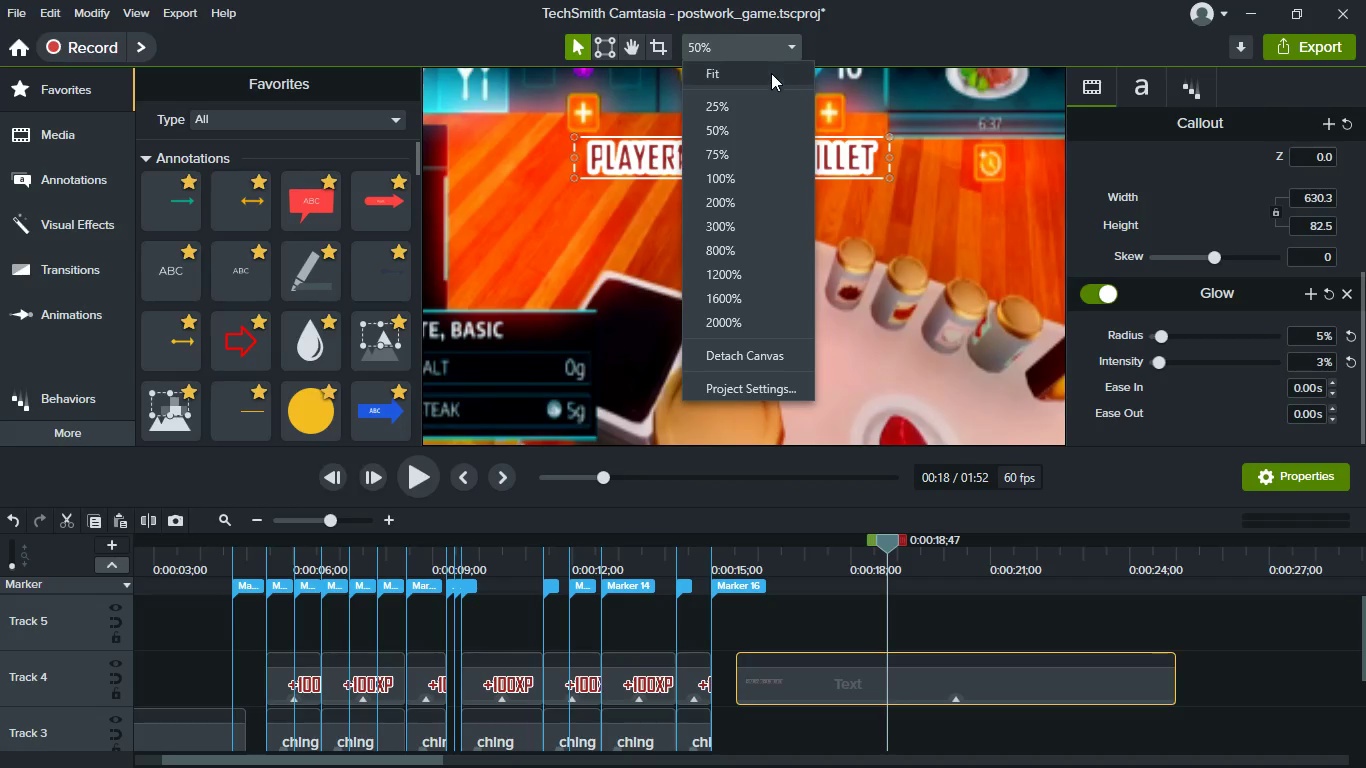 
left_click([771, 73])
 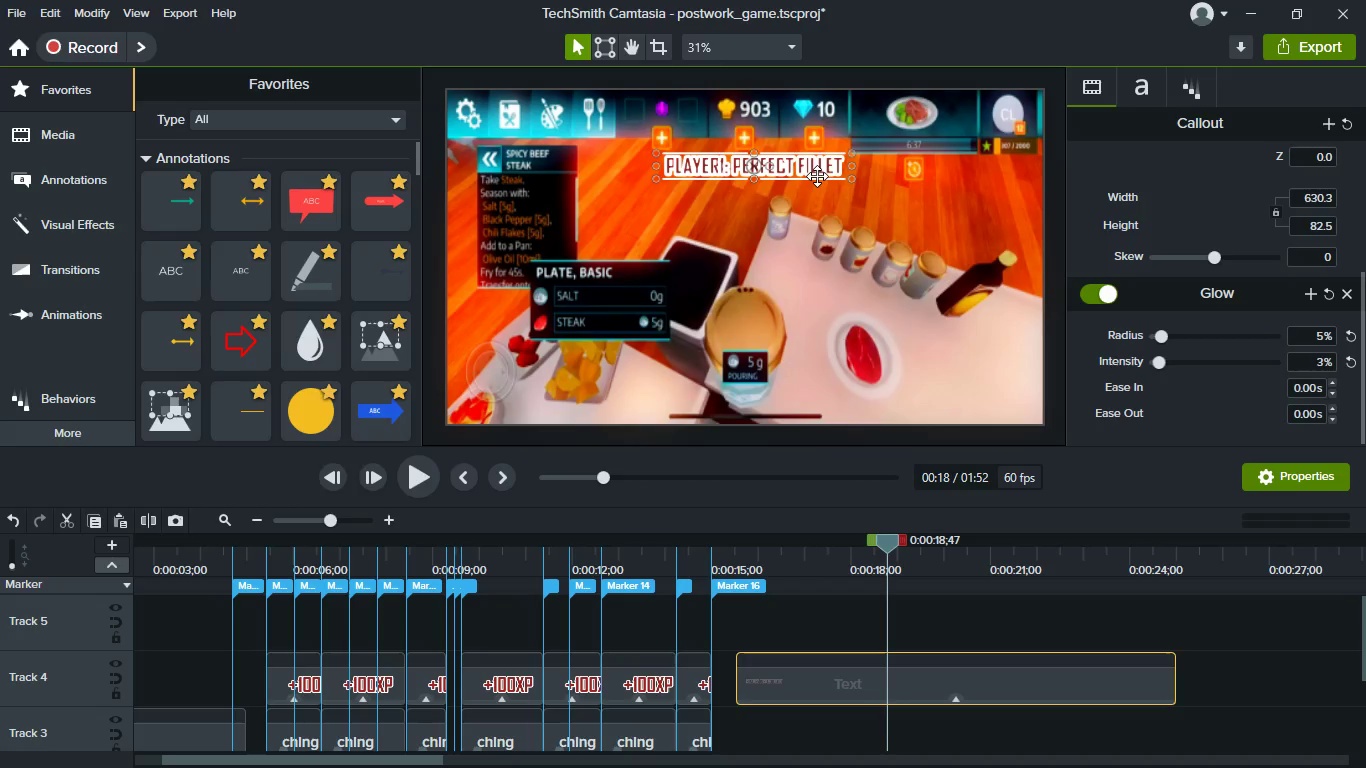 
left_click_drag(start_coordinate=[813, 175], to_coordinate=[1011, 163])
 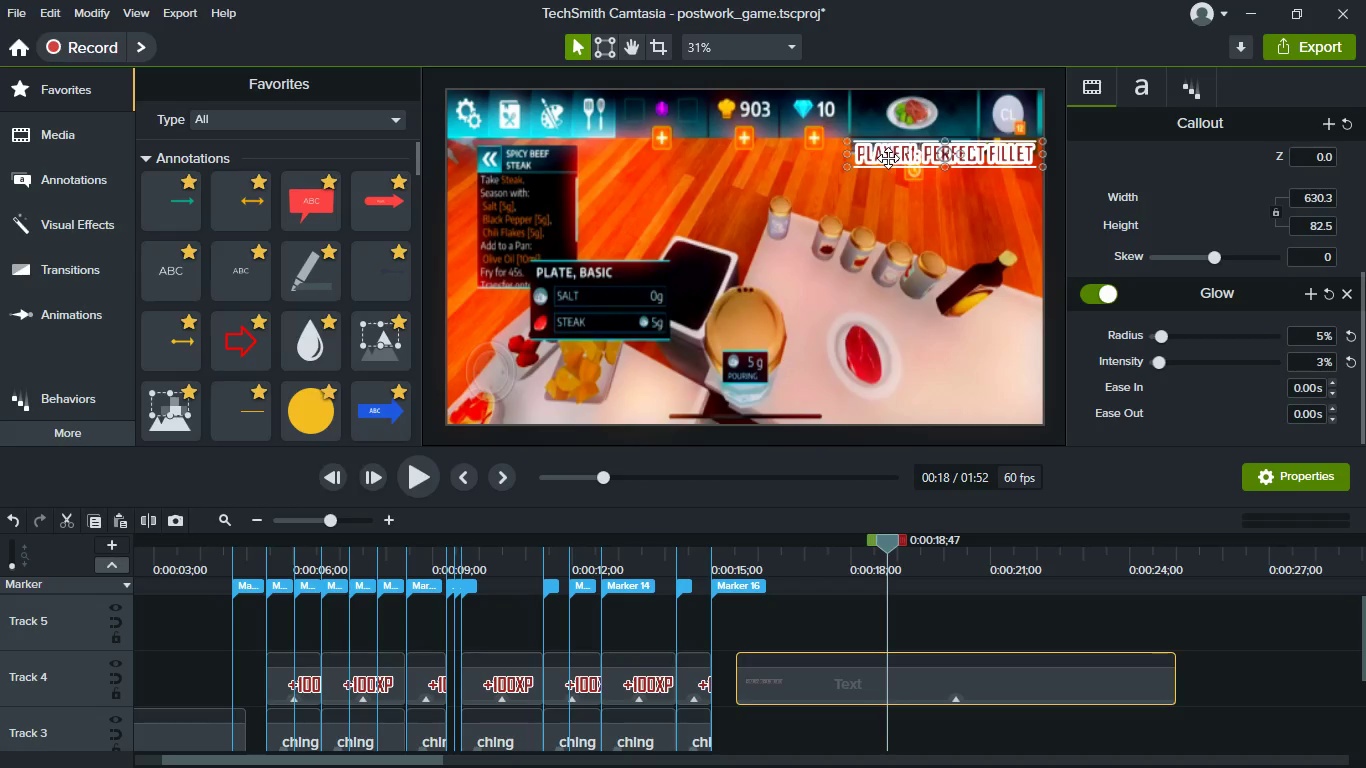 
left_click_drag(start_coordinate=[888, 158], to_coordinate=[812, 160])
 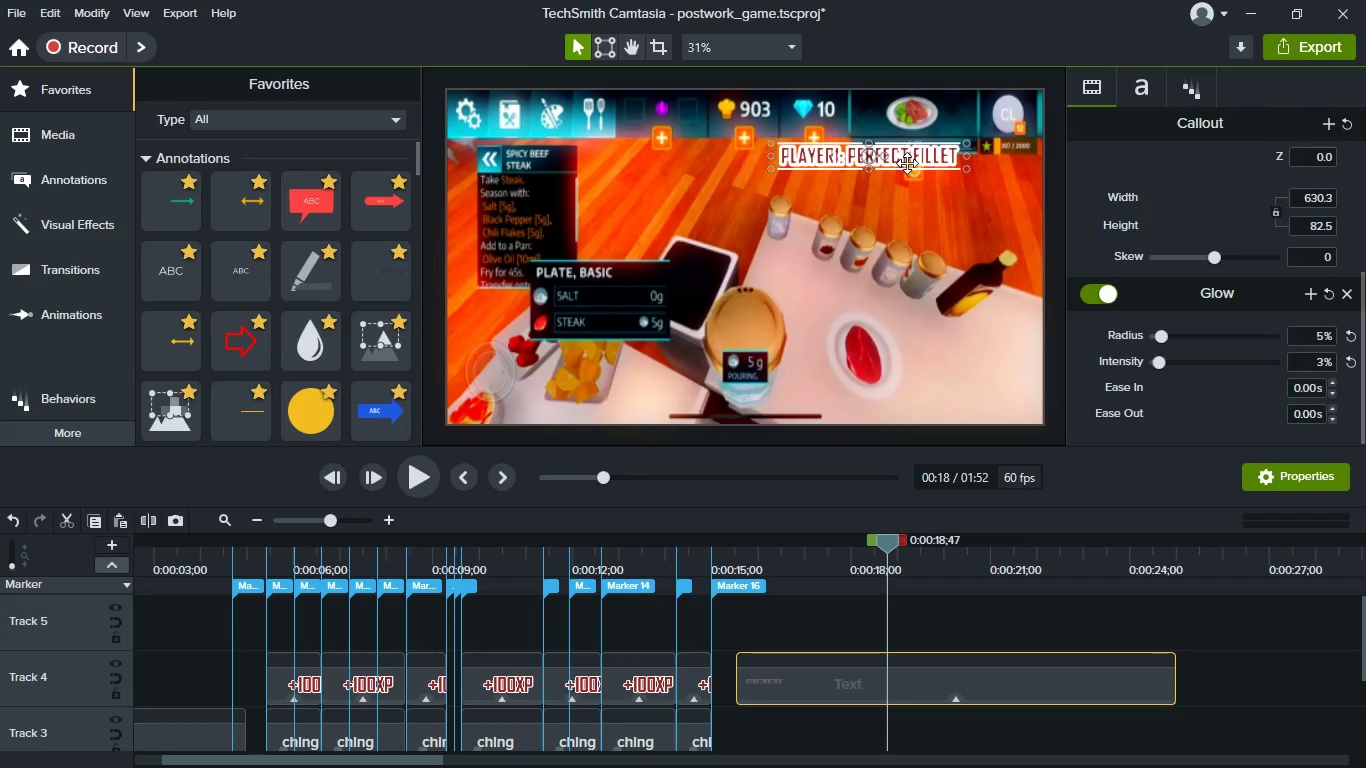 
double_click([907, 163])
 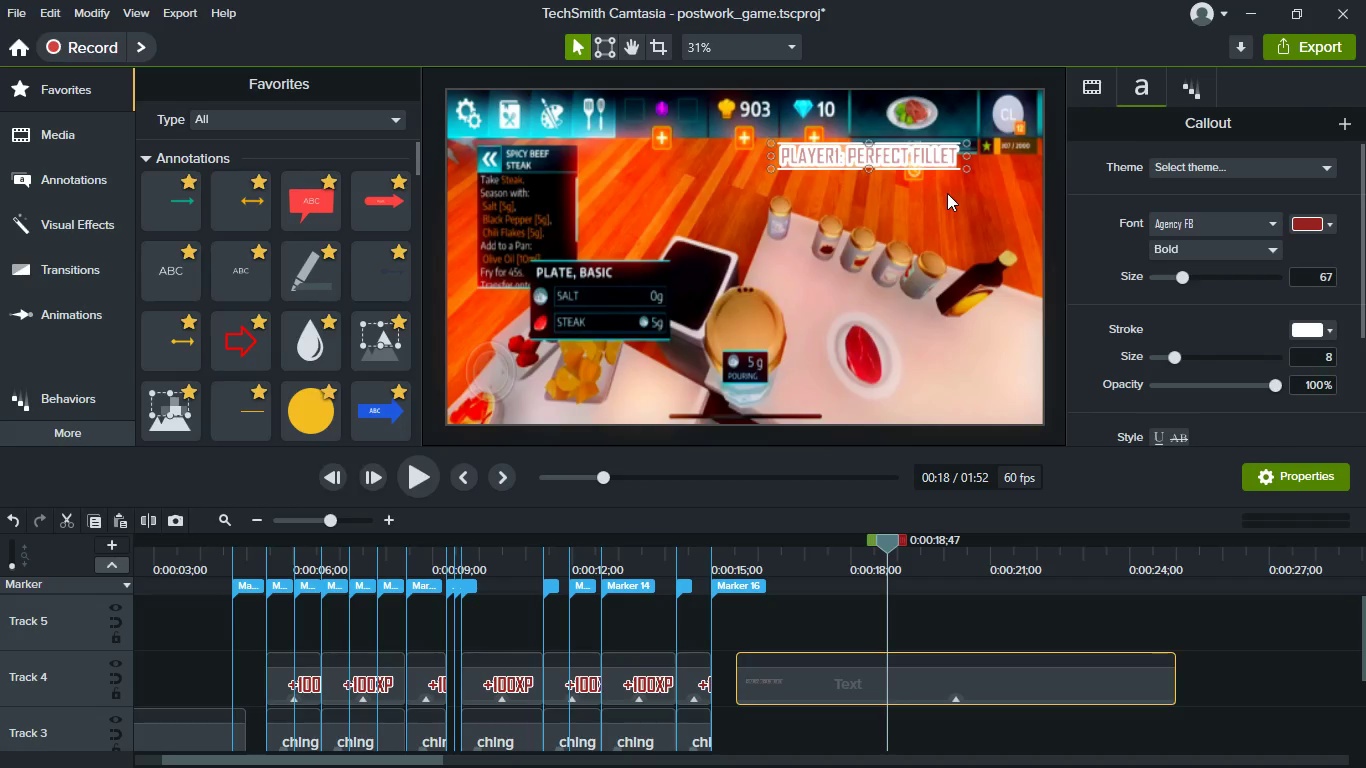 
key(ArrowRight)
 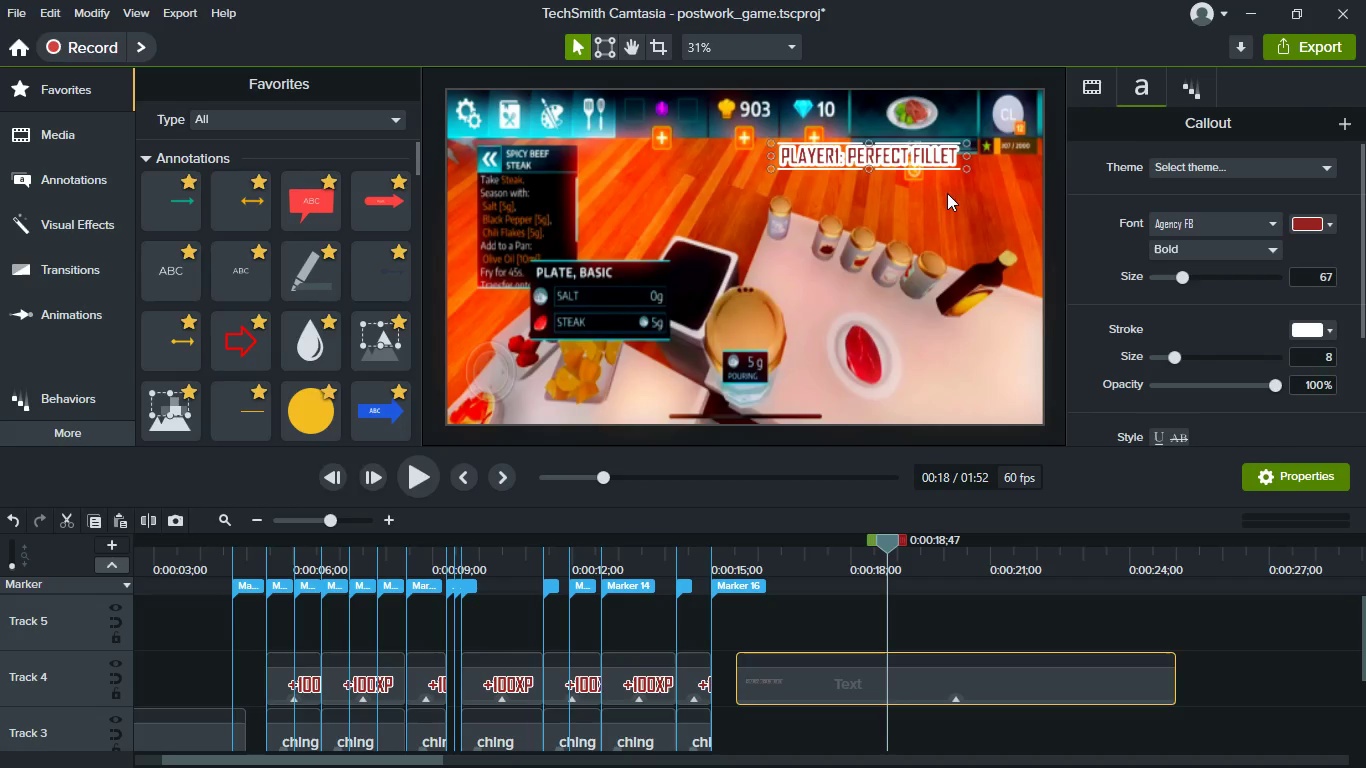 
key(Backspace)
key(Backspace)
key(Backspace)
key(Backspace)
key(Backspace)
key(Backspace)
type(IO)
key(Backspace)
key(Backspace)
key(Backspace)
type( INGREDIENT SELE)
 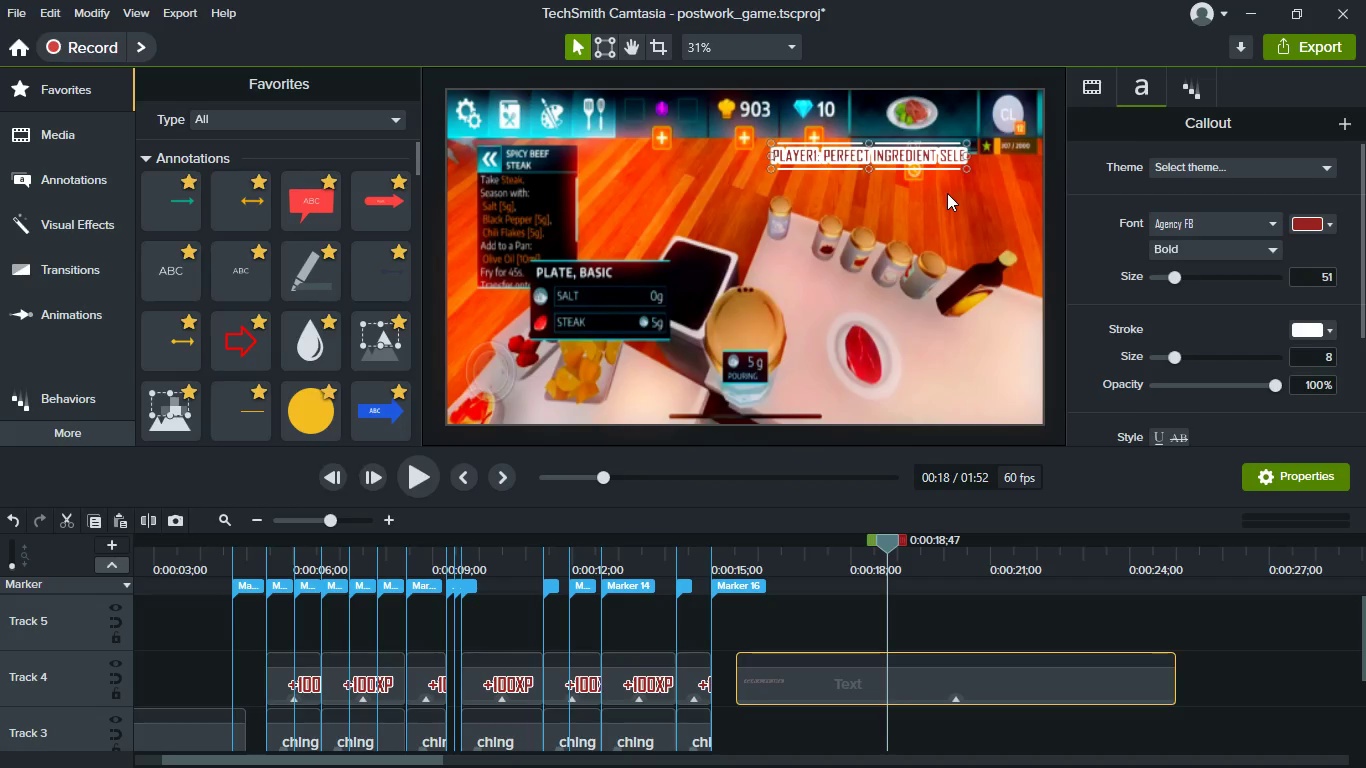 
type(CTION)
 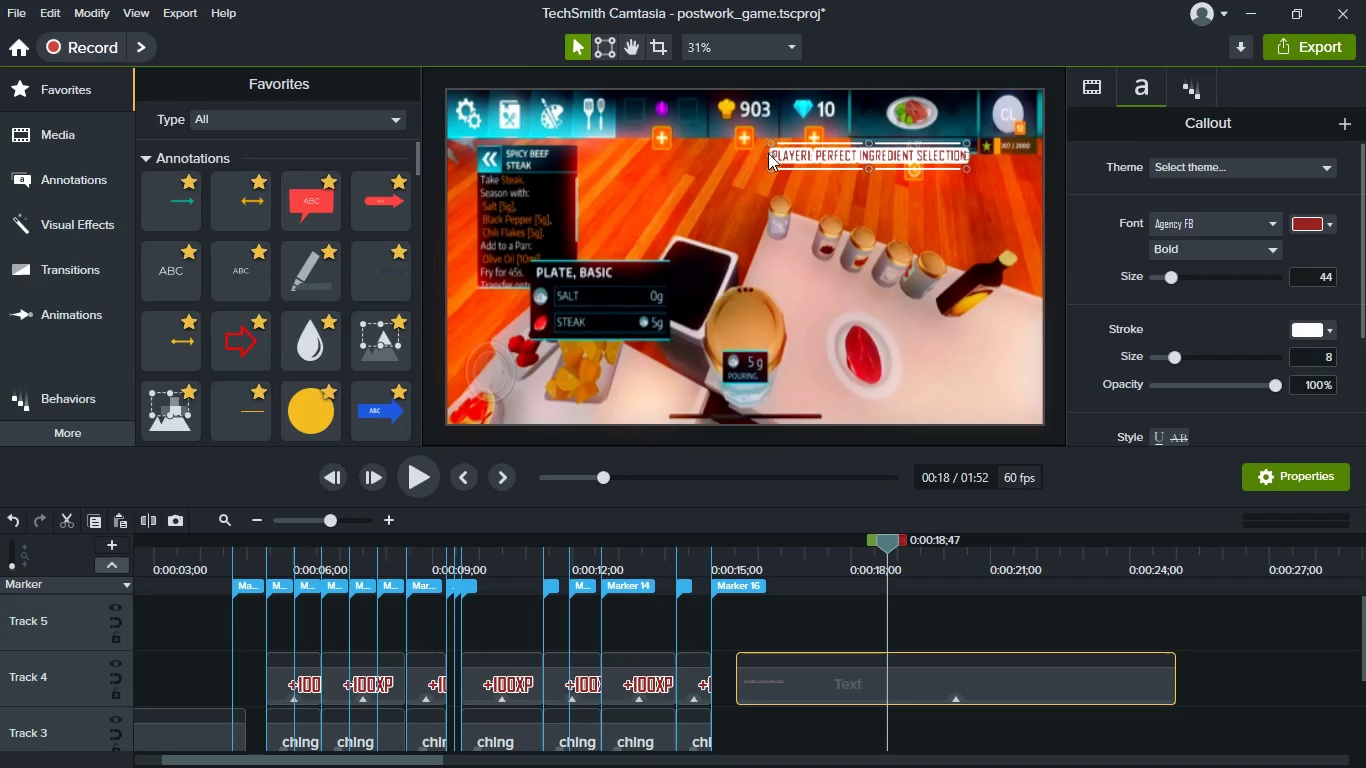 
wait(7.75)
 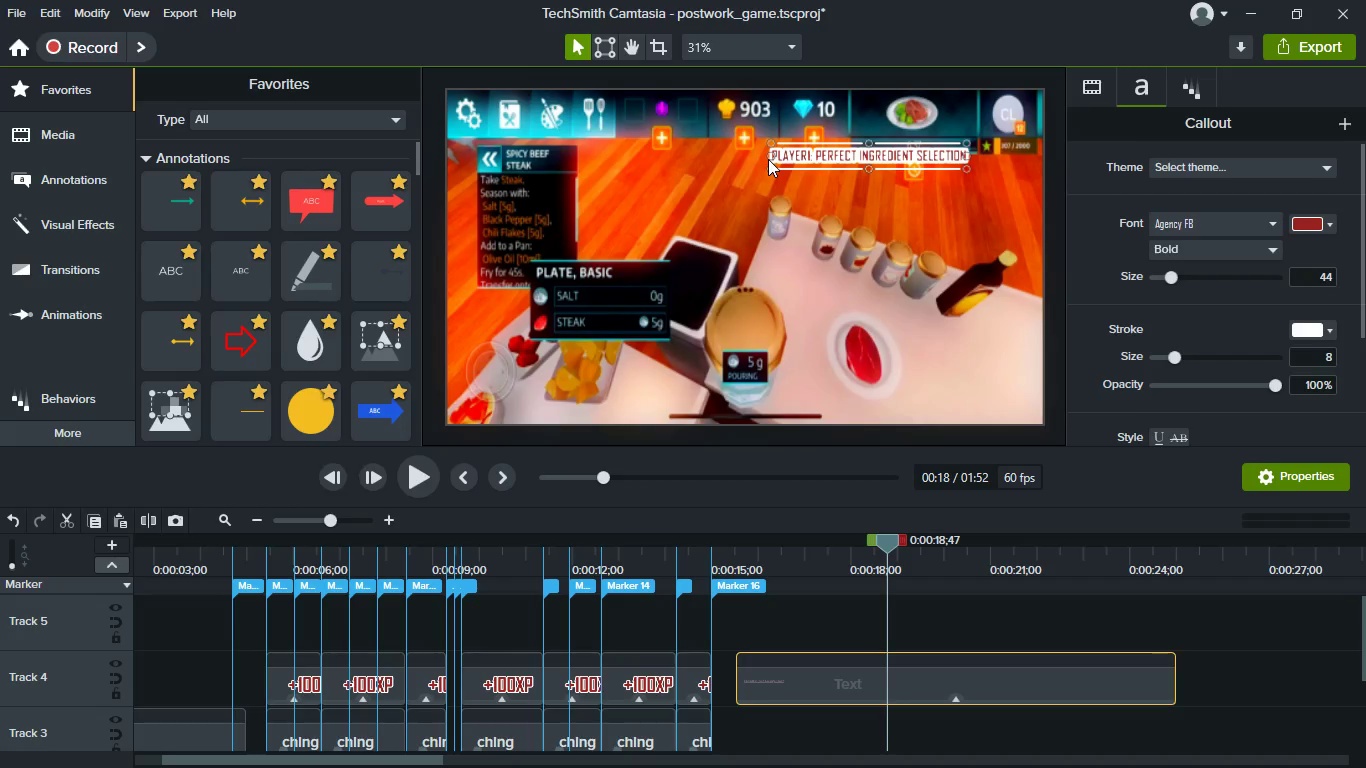 
left_click_drag(start_coordinate=[773, 156], to_coordinate=[607, 157])
 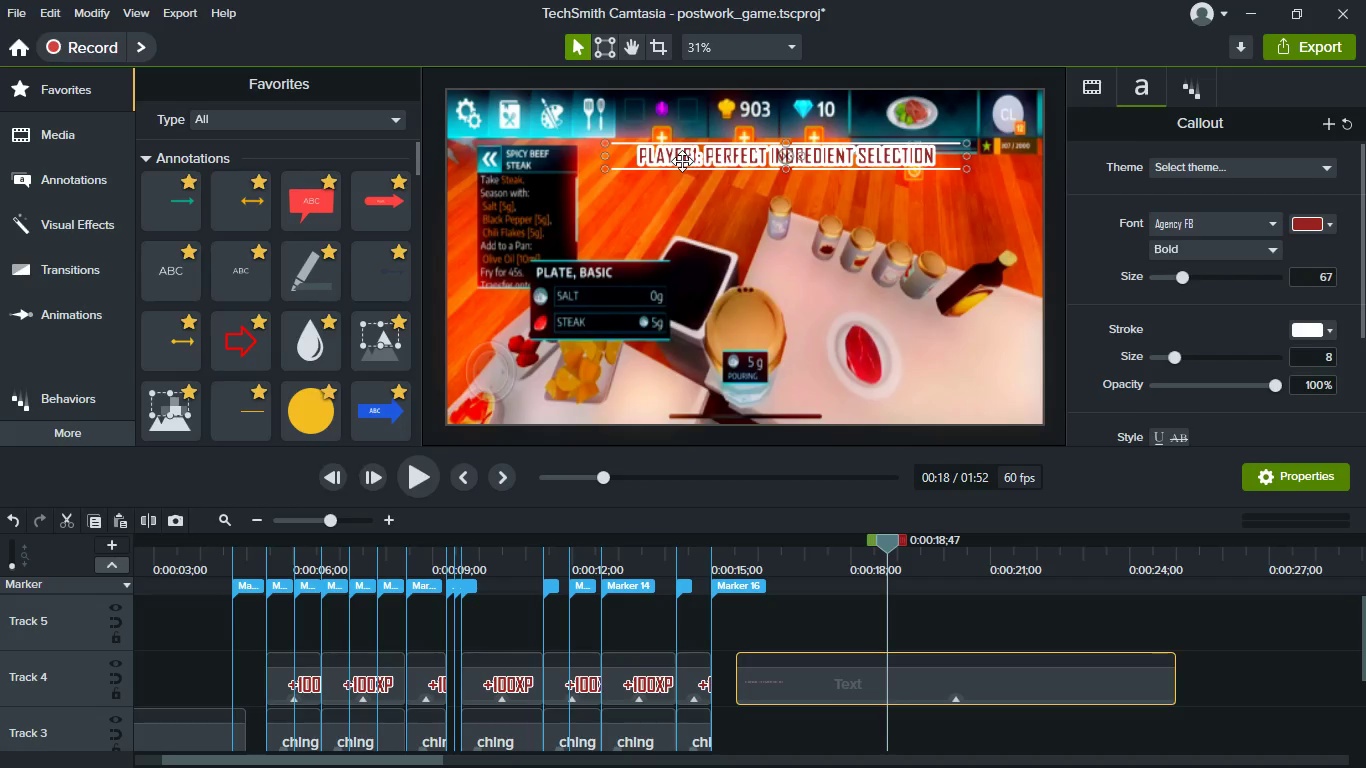 
left_click_drag(start_coordinate=[682, 161], to_coordinate=[1062, 159])
 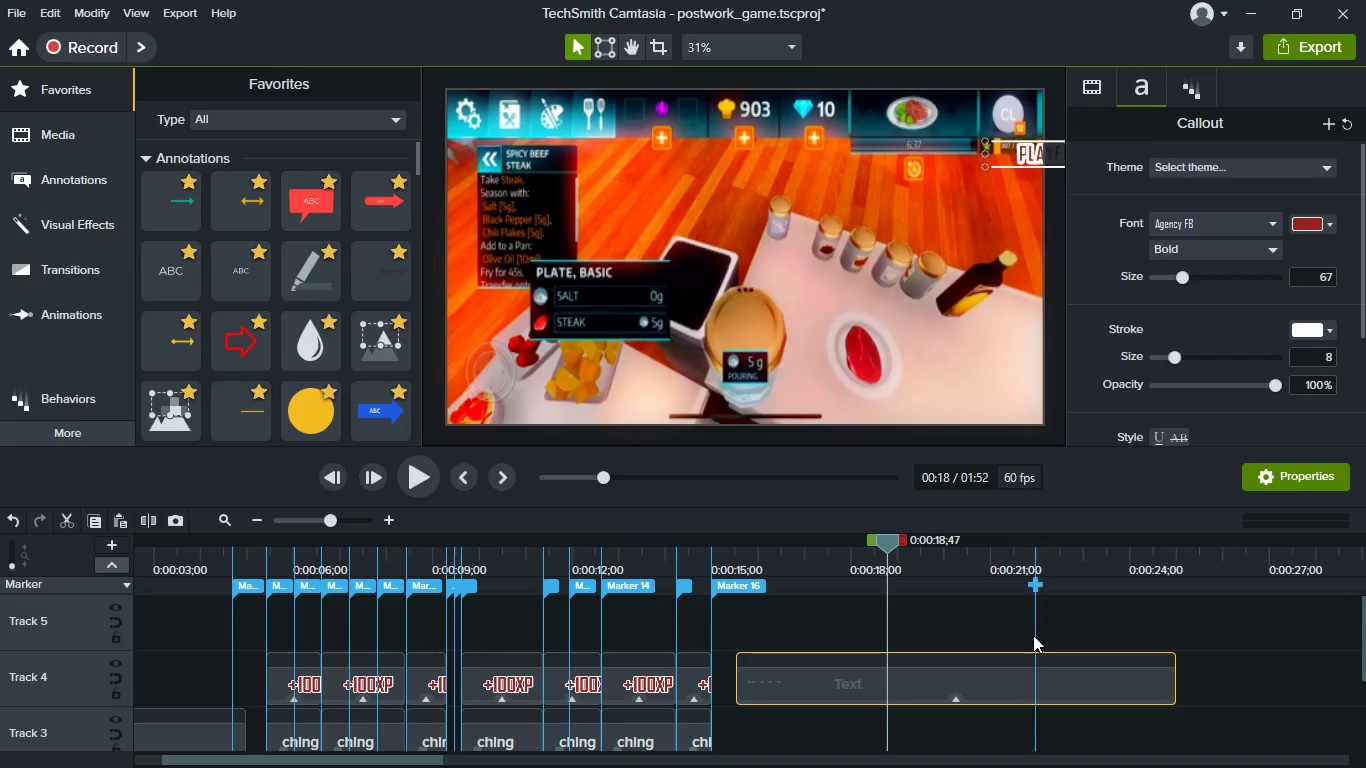 
scroll: coordinate [1018, 657], scroll_direction: down, amount: 1.0
 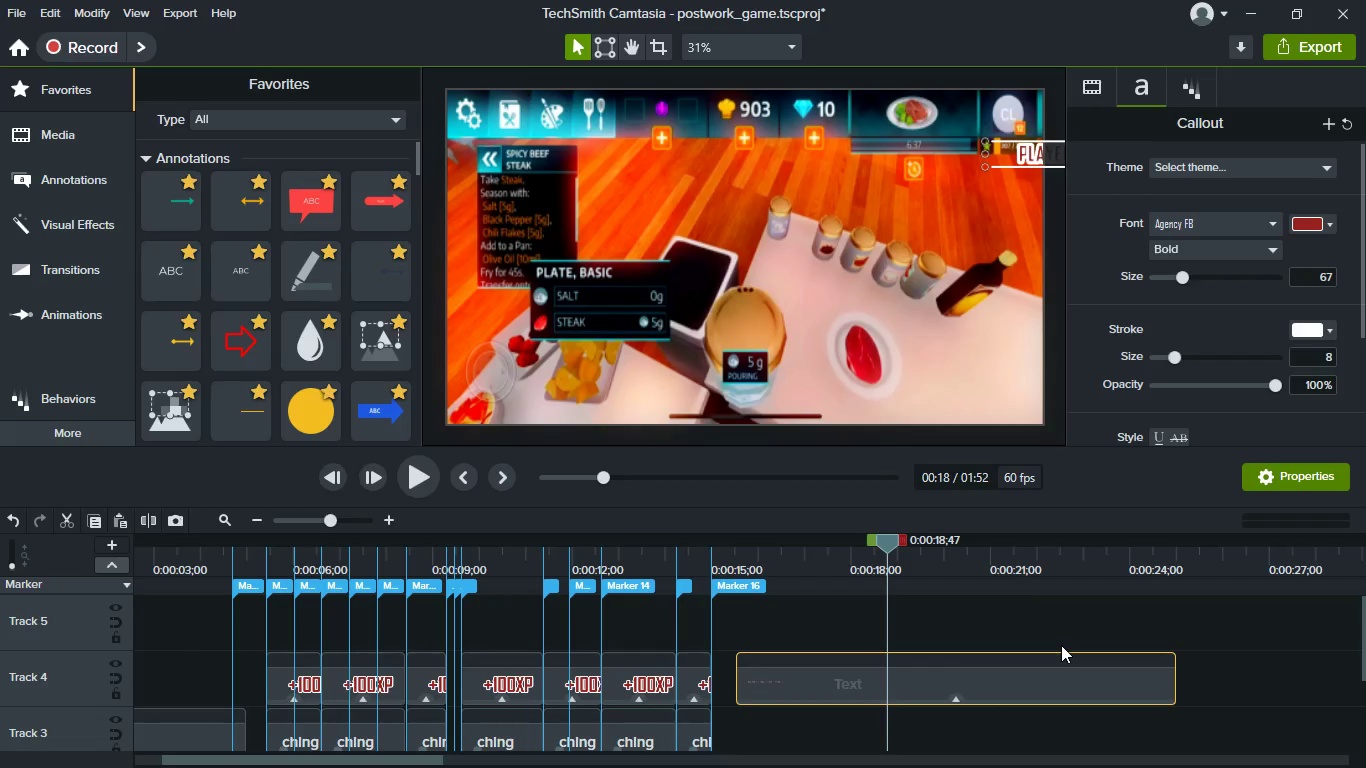 
key(Meta+MetaLeft)
 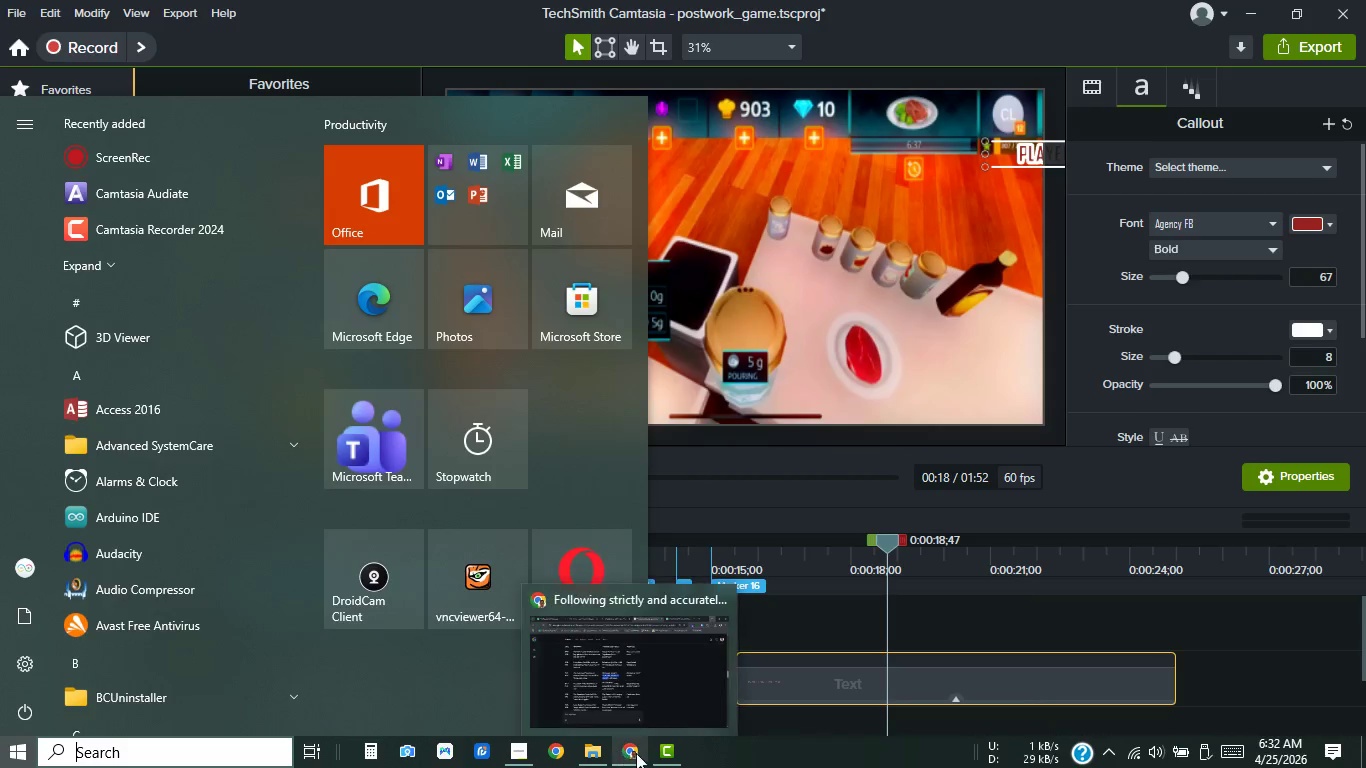 
left_click([636, 753])
 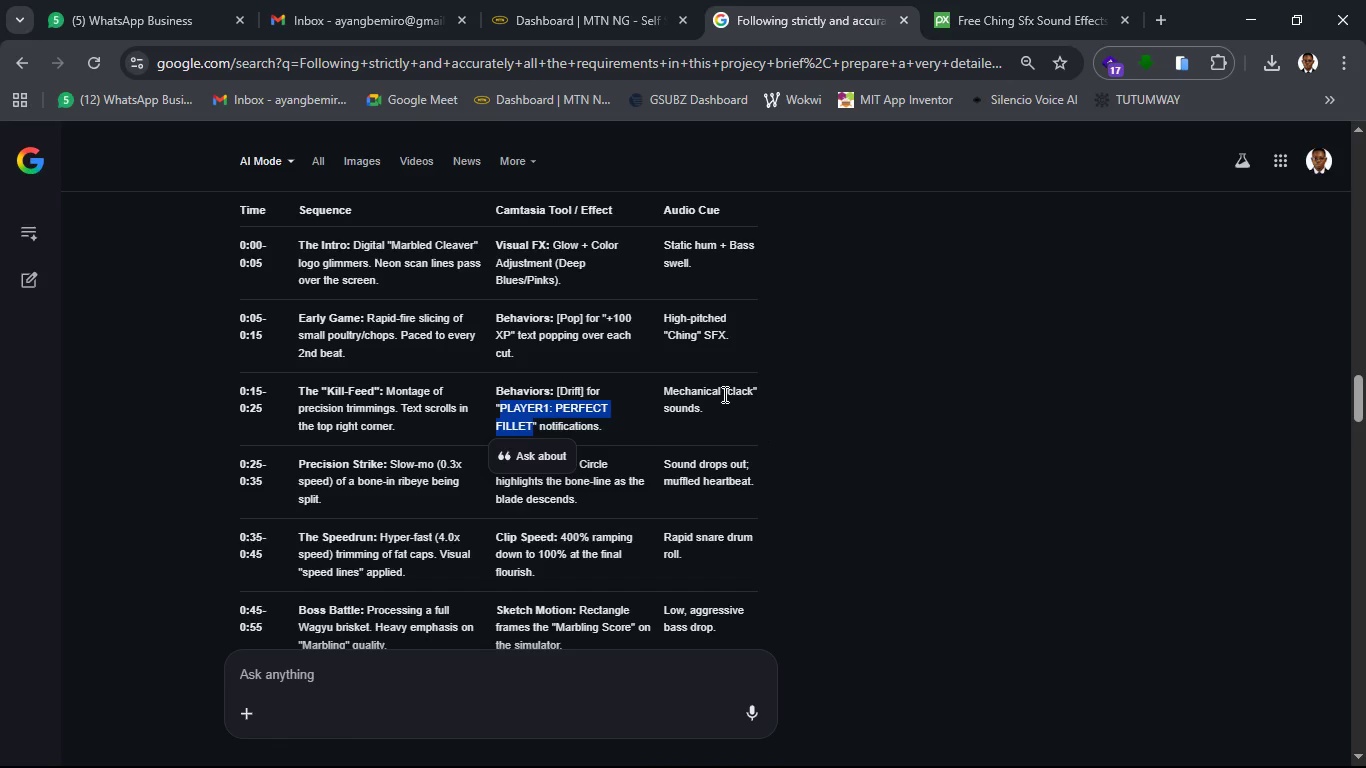 
wait(12.55)
 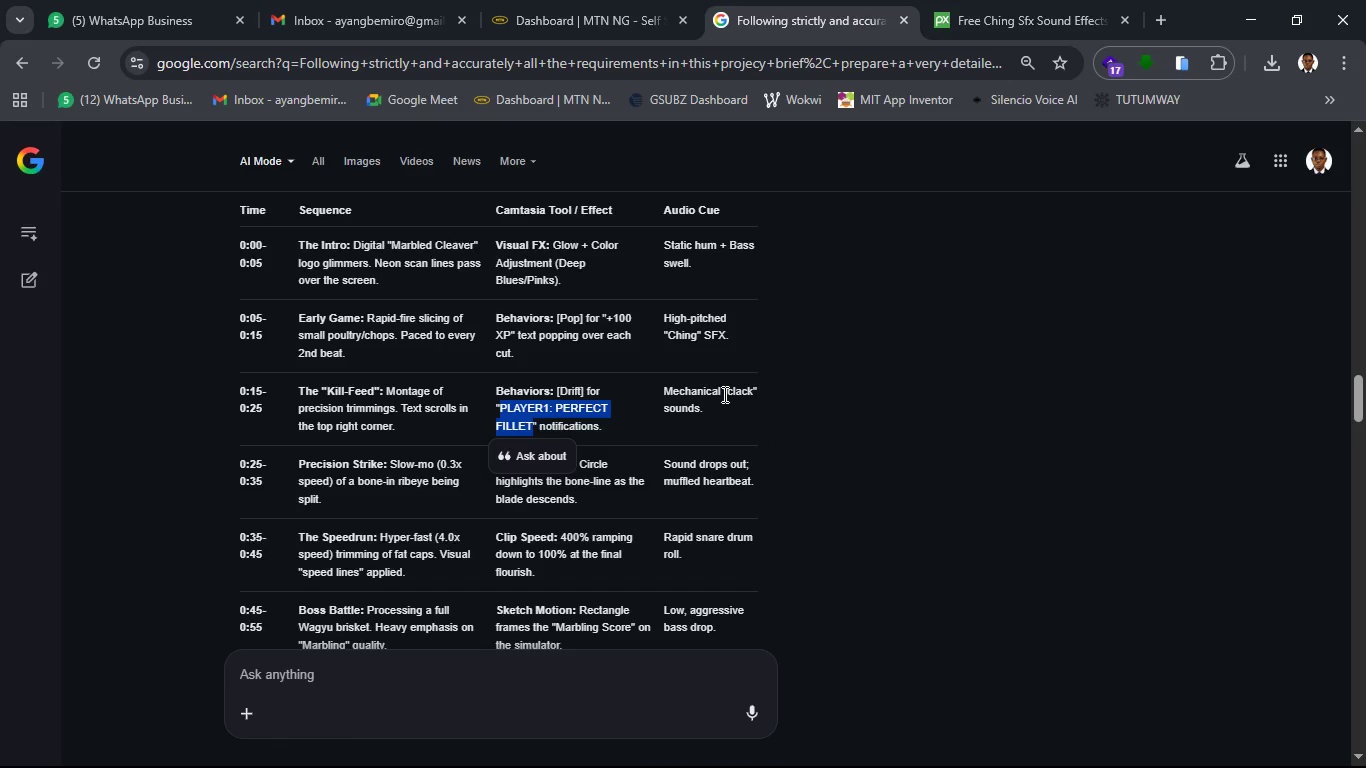 
left_click([1264, 22])
 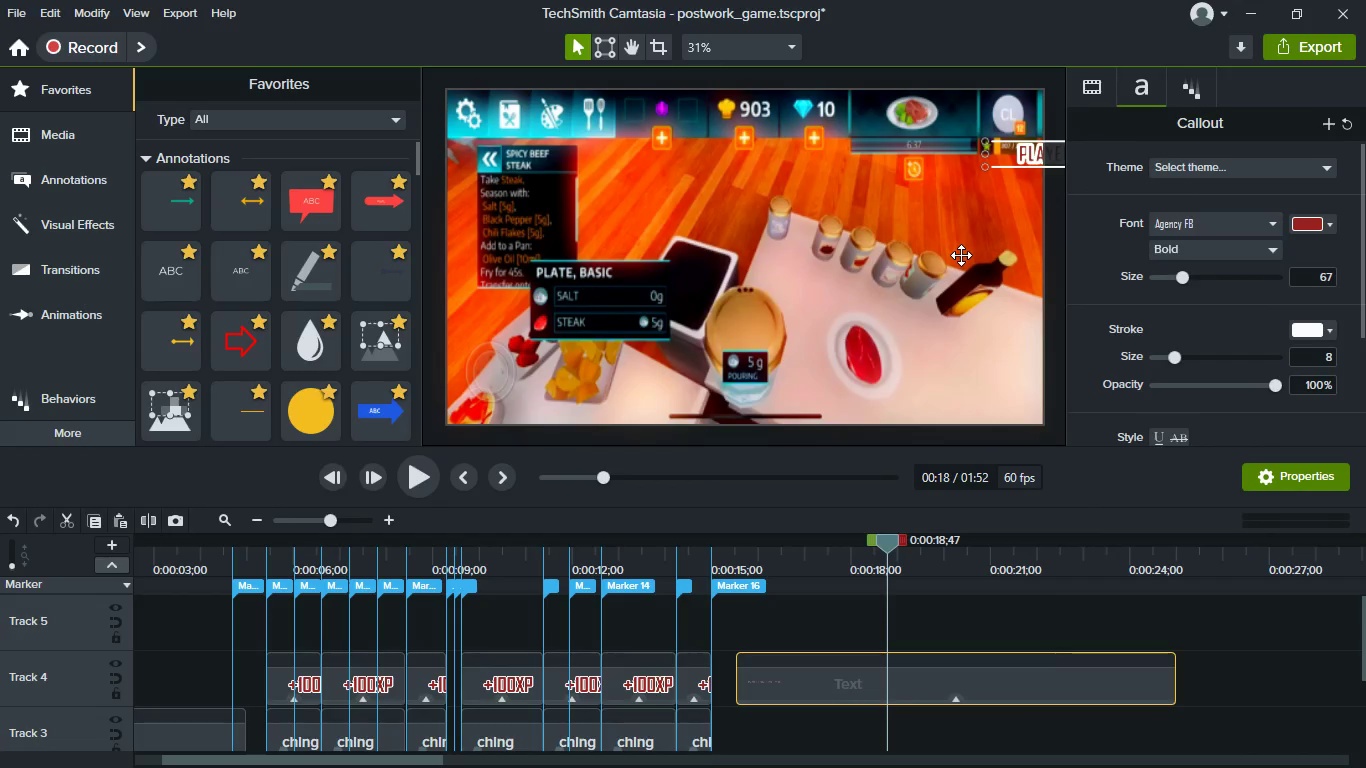 
key(Control+Z)
 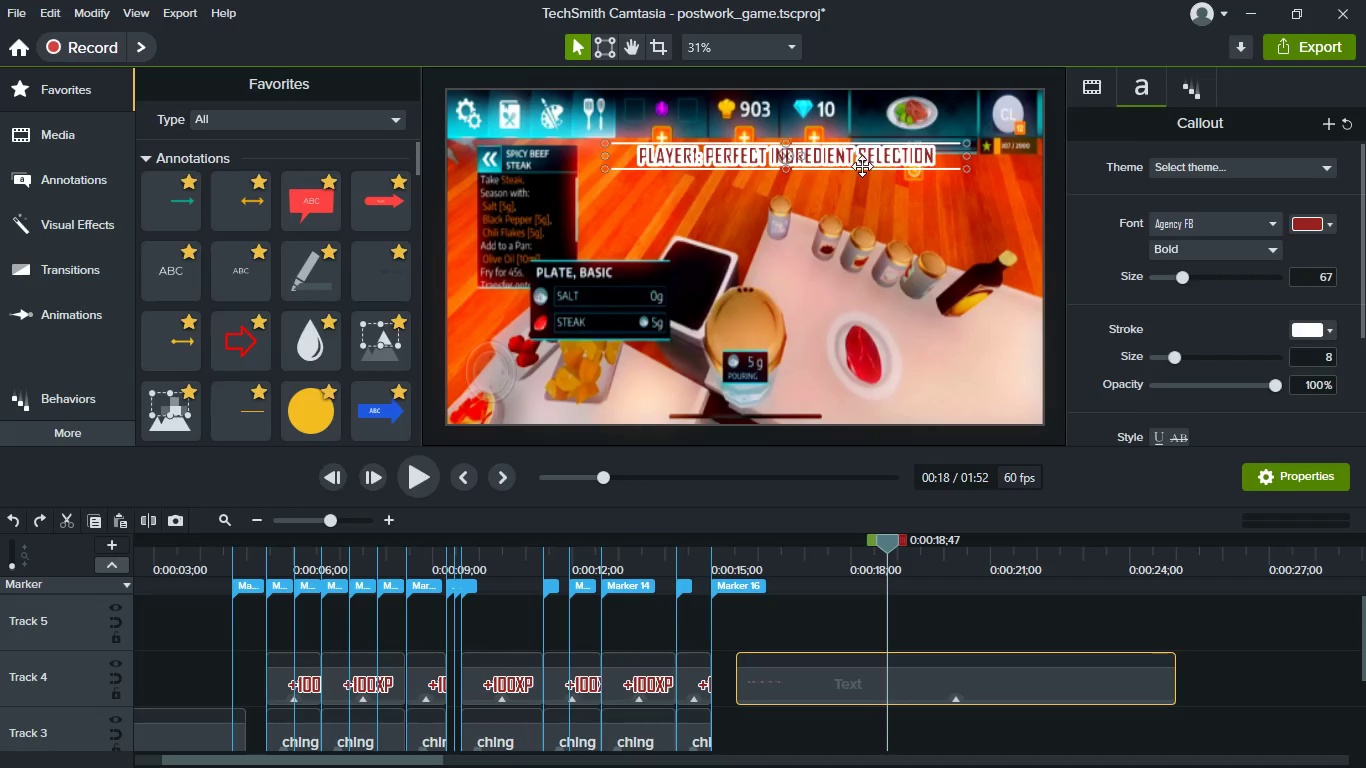 
left_click_drag(start_coordinate=[859, 161], to_coordinate=[944, 154])
 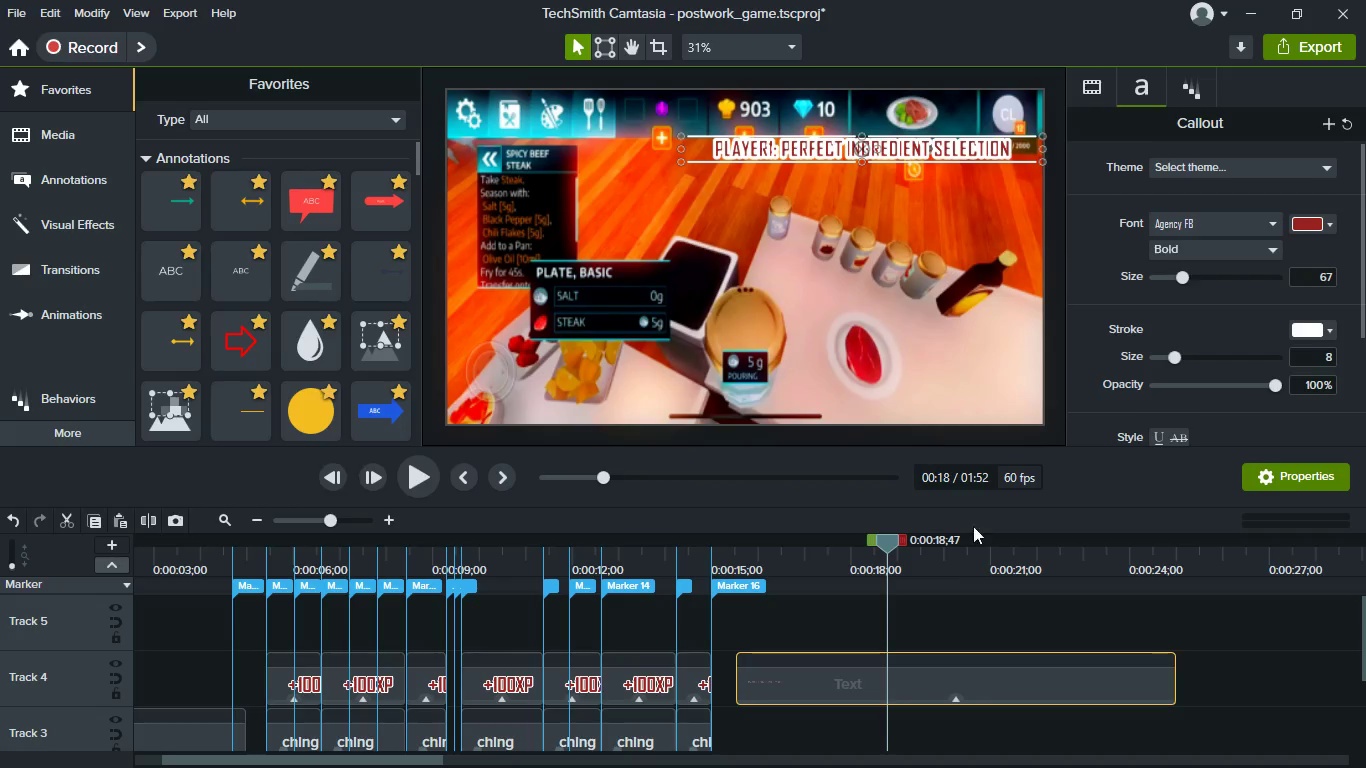 
left_click([992, 616])
 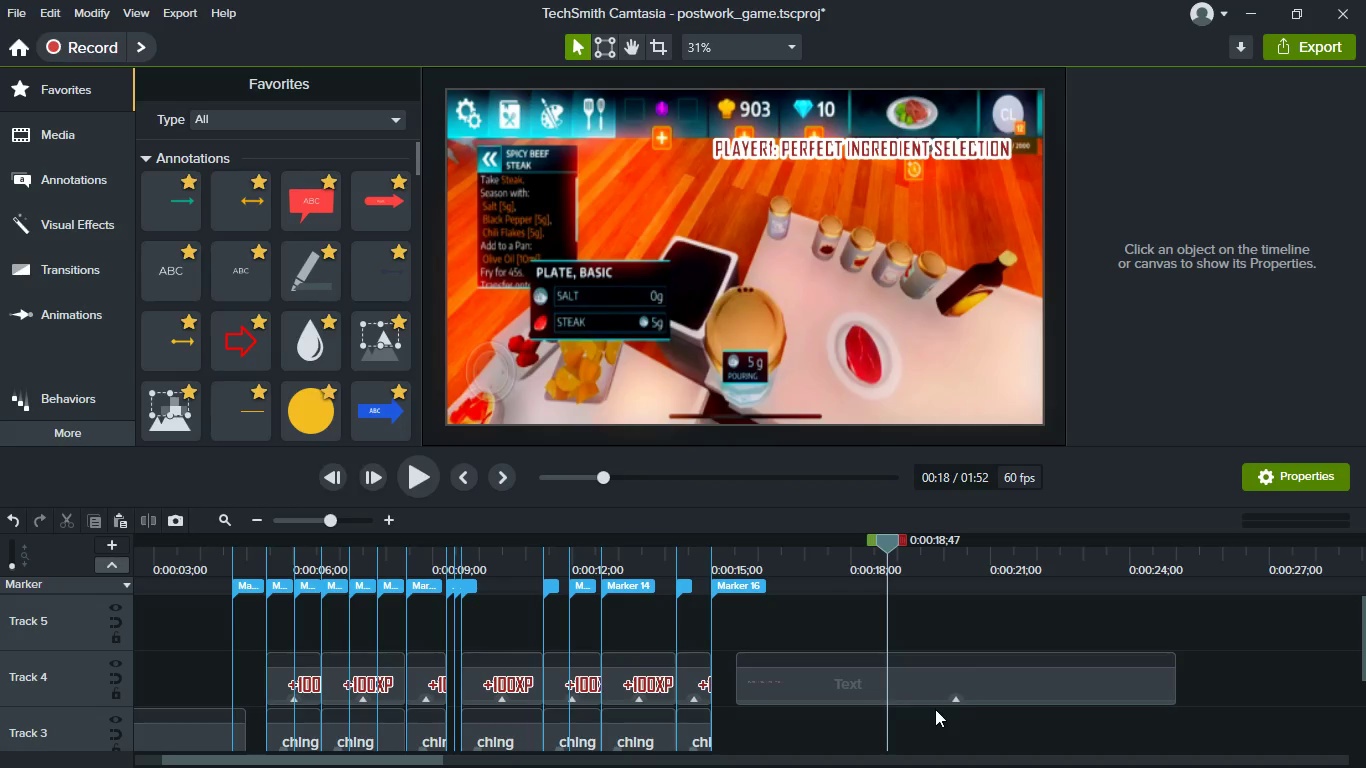 
left_click([964, 681])
 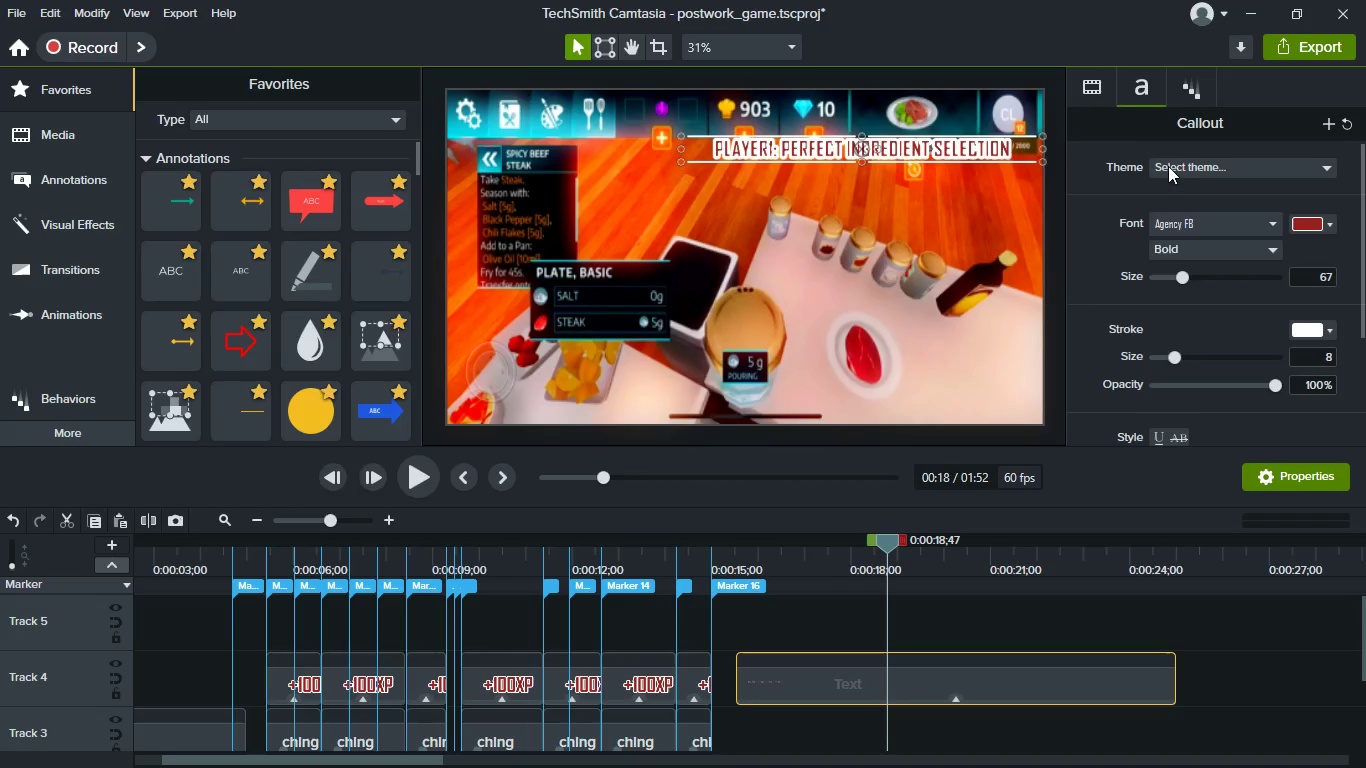 
left_click([1197, 92])
 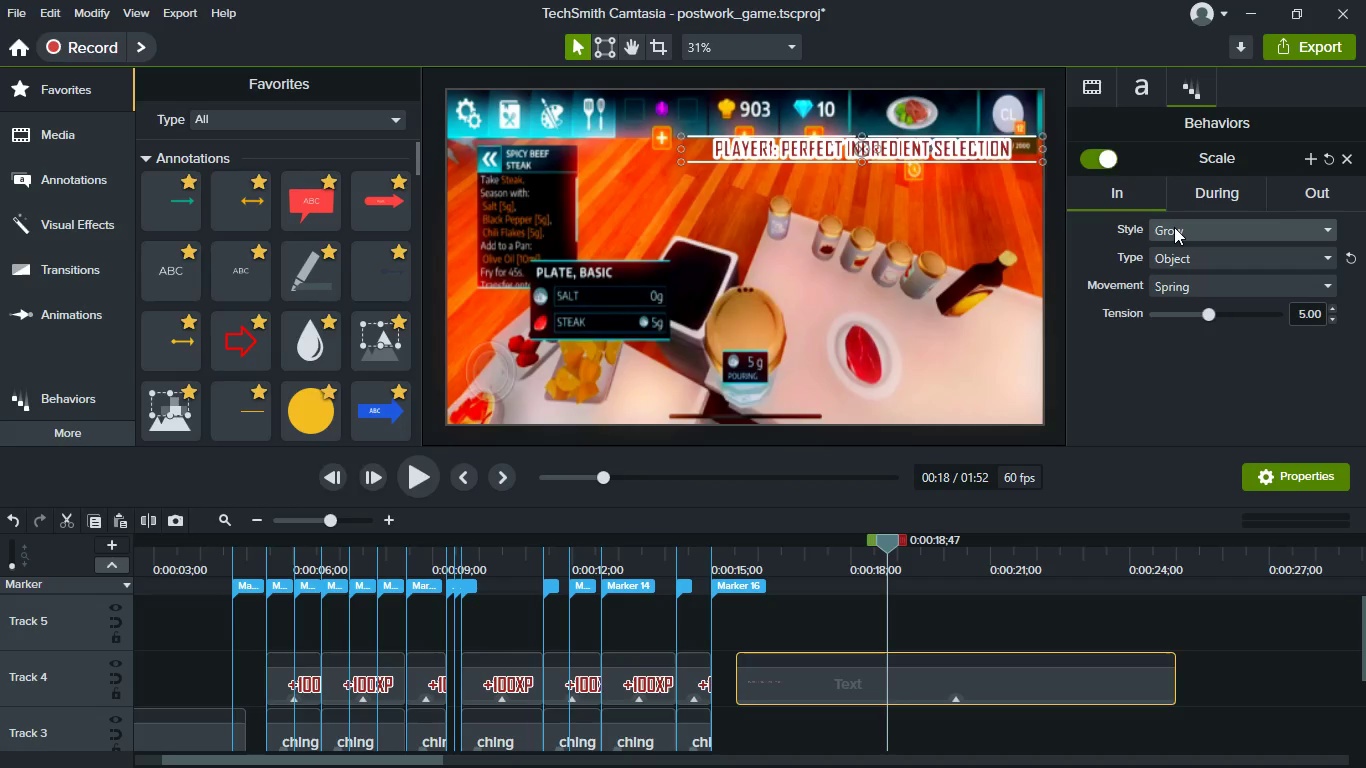 
left_click([1174, 227])
 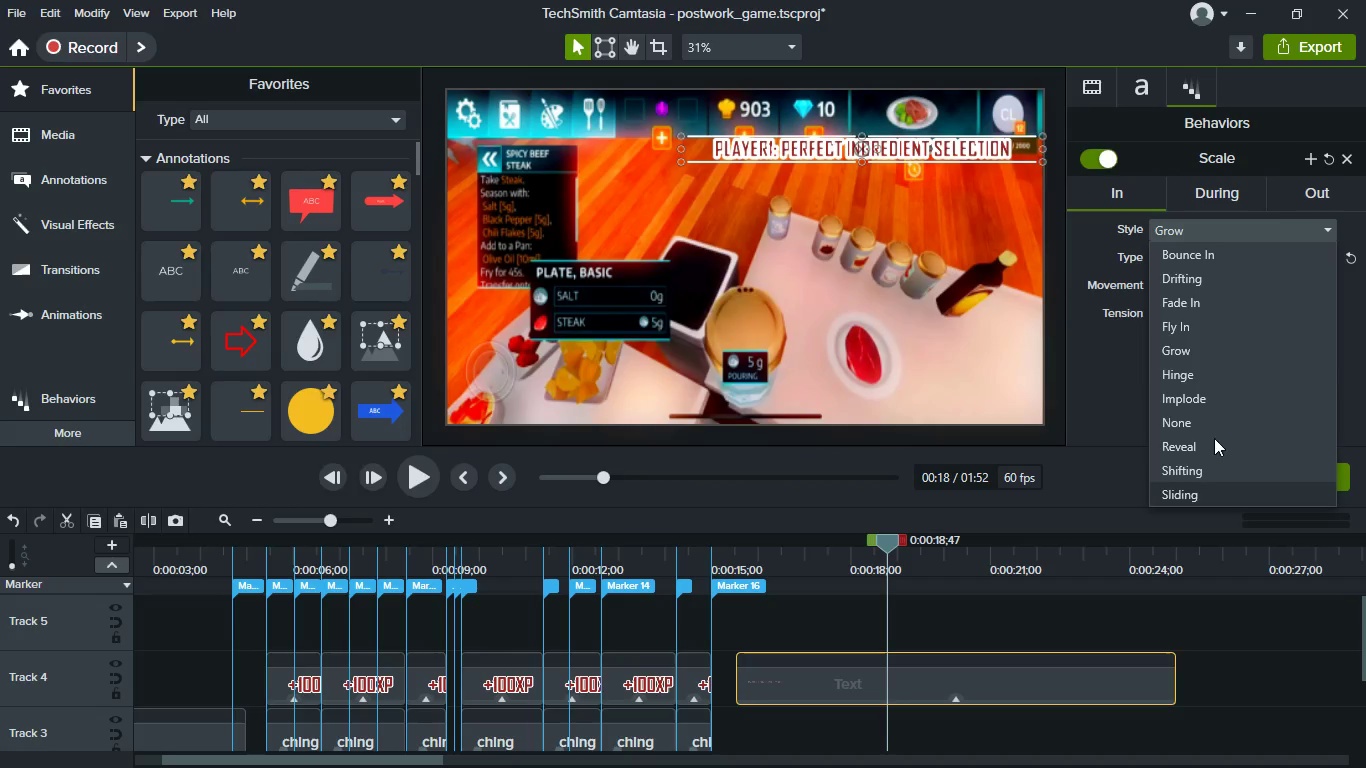 
double_click([1162, 279])
 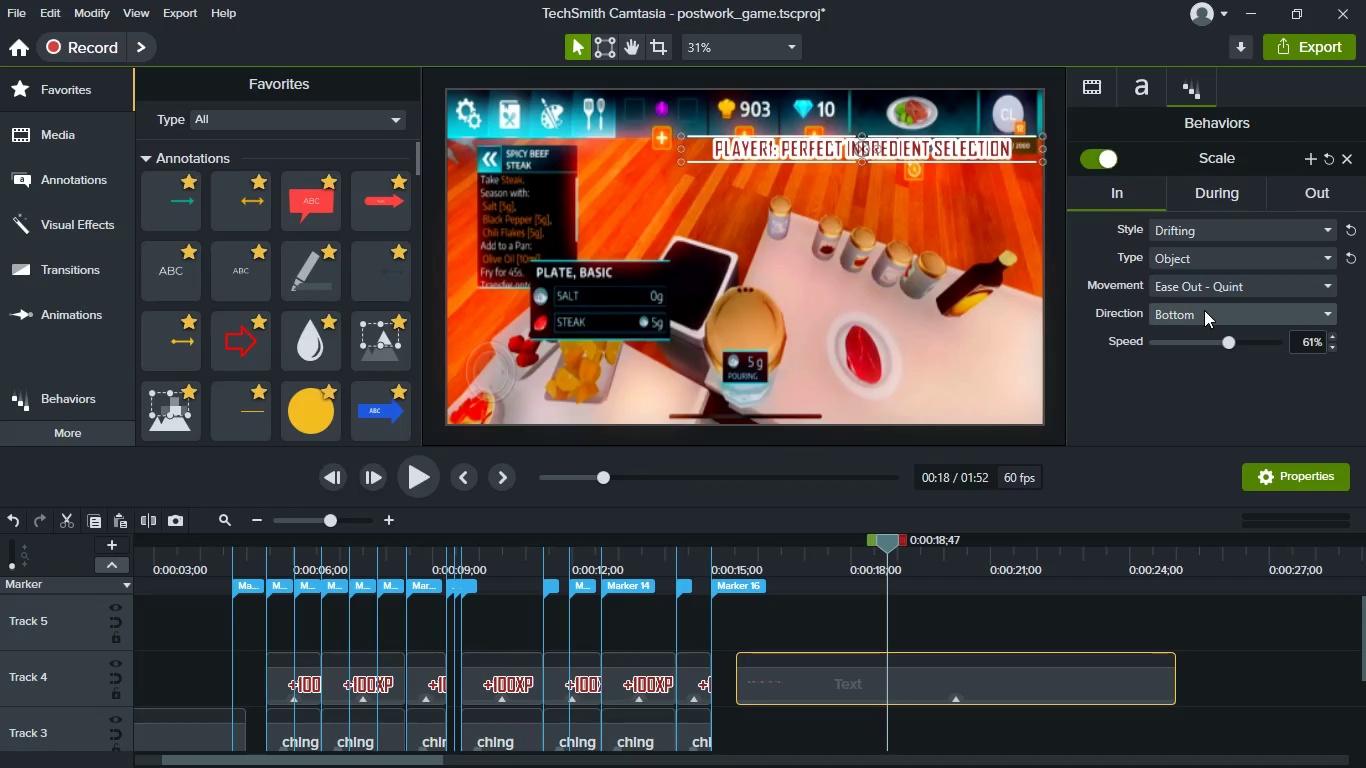 
left_click([1204, 305])
 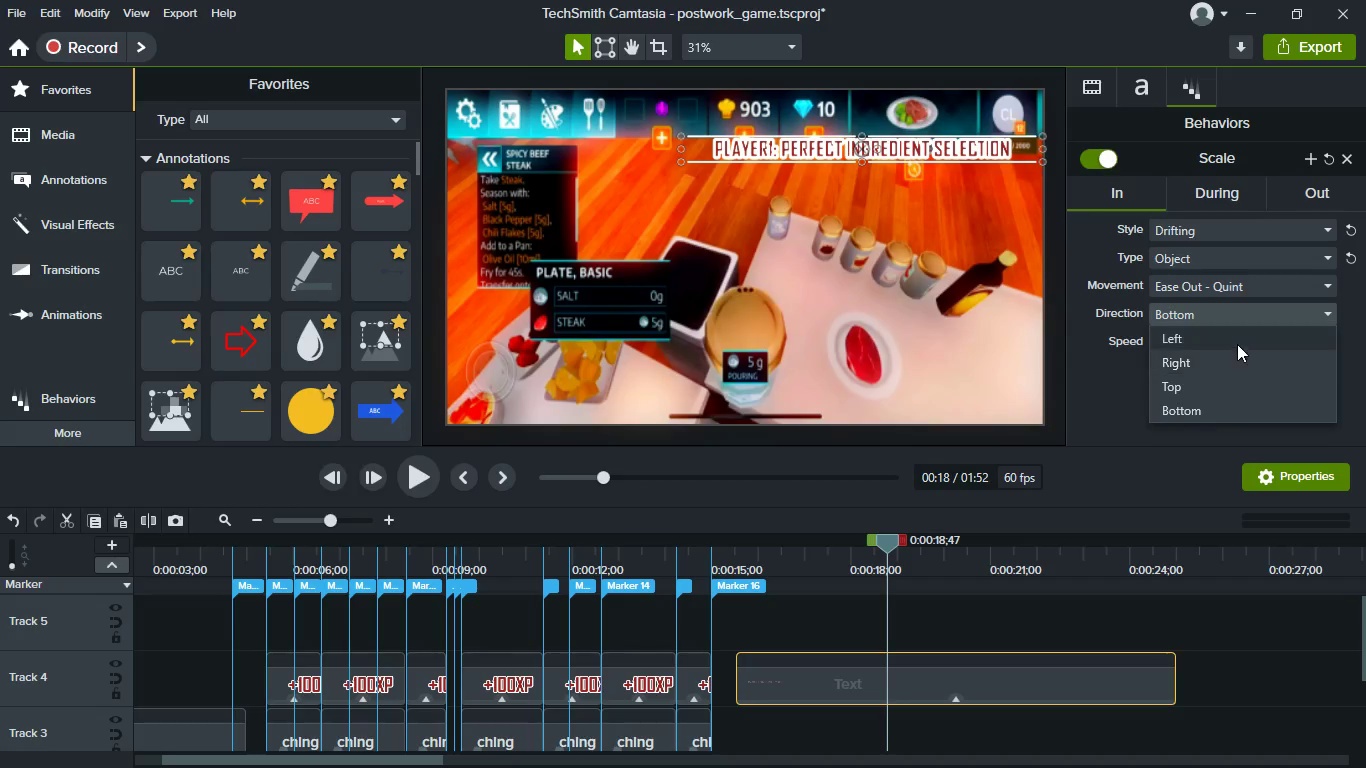 
left_click([1244, 363])
 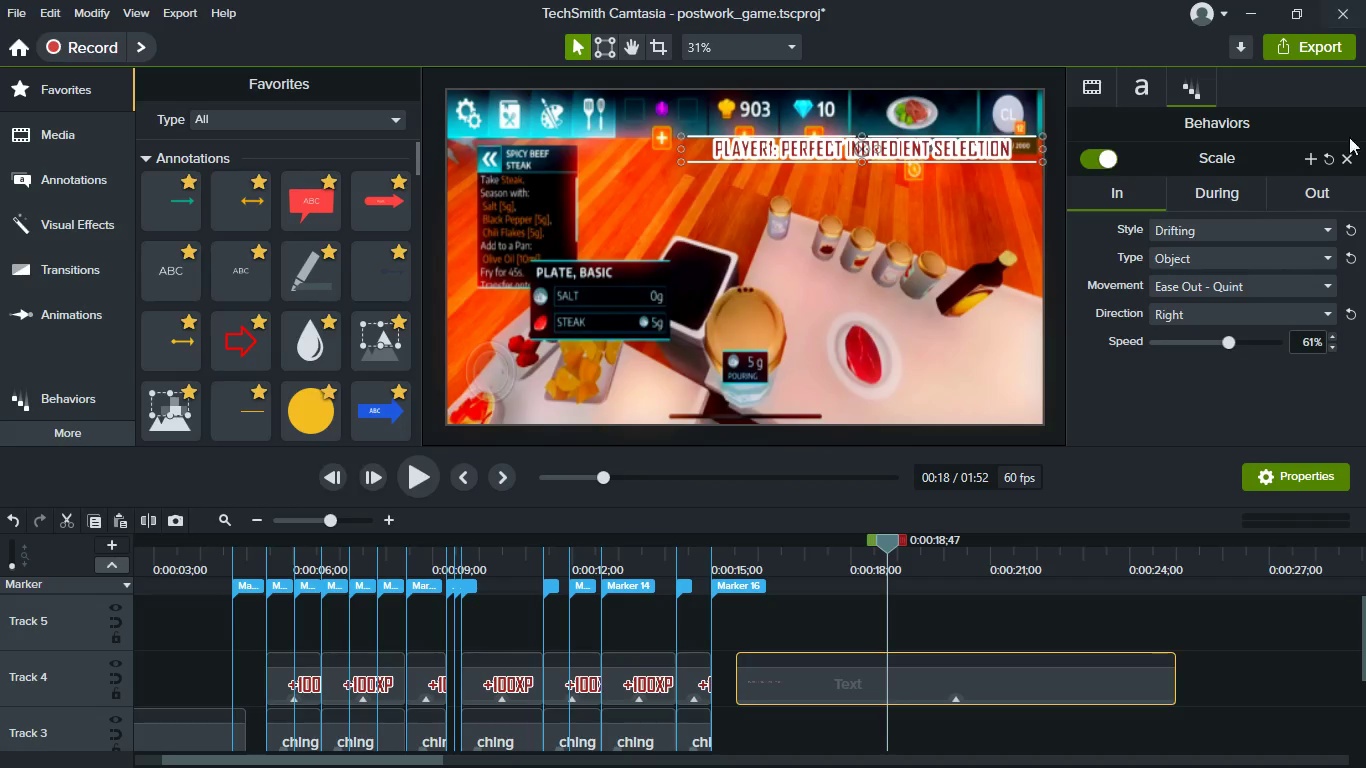 
left_click([1335, 192])
 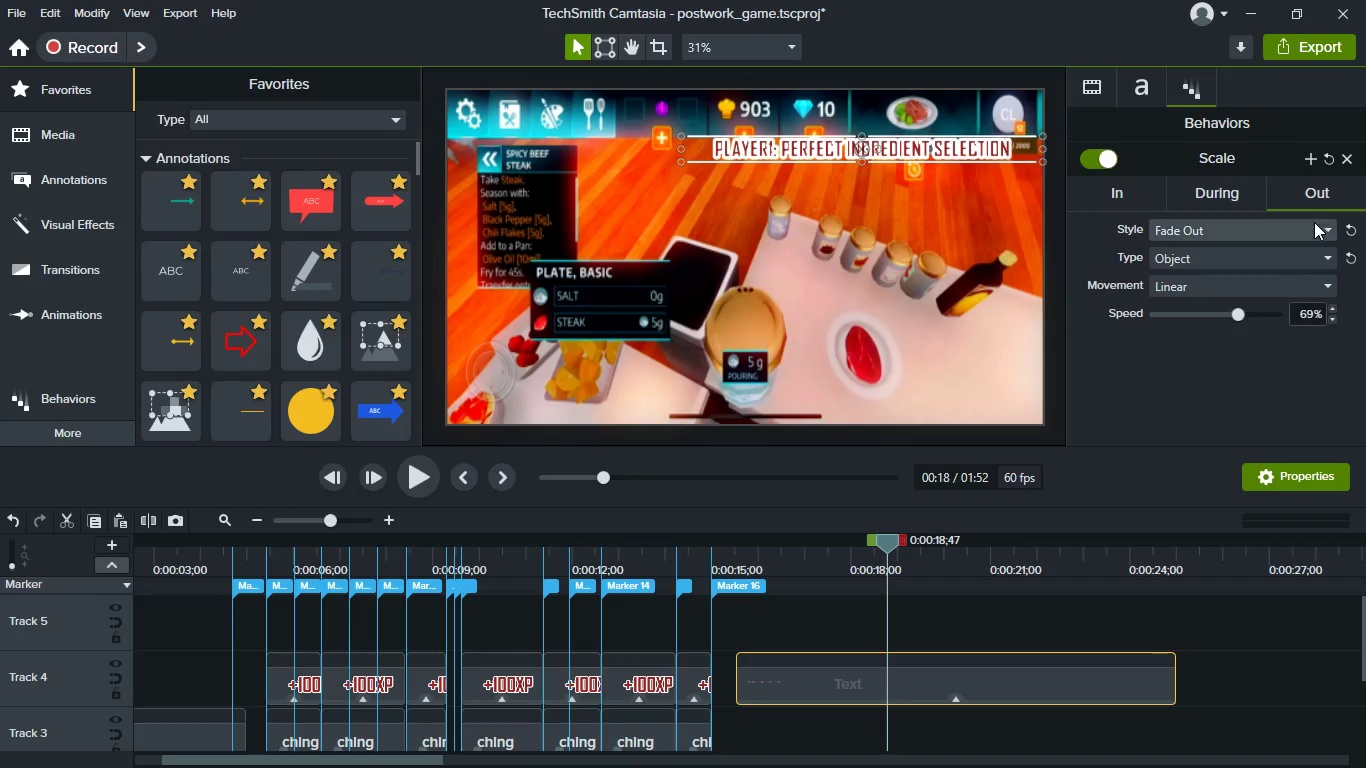 
left_click([1315, 225])
 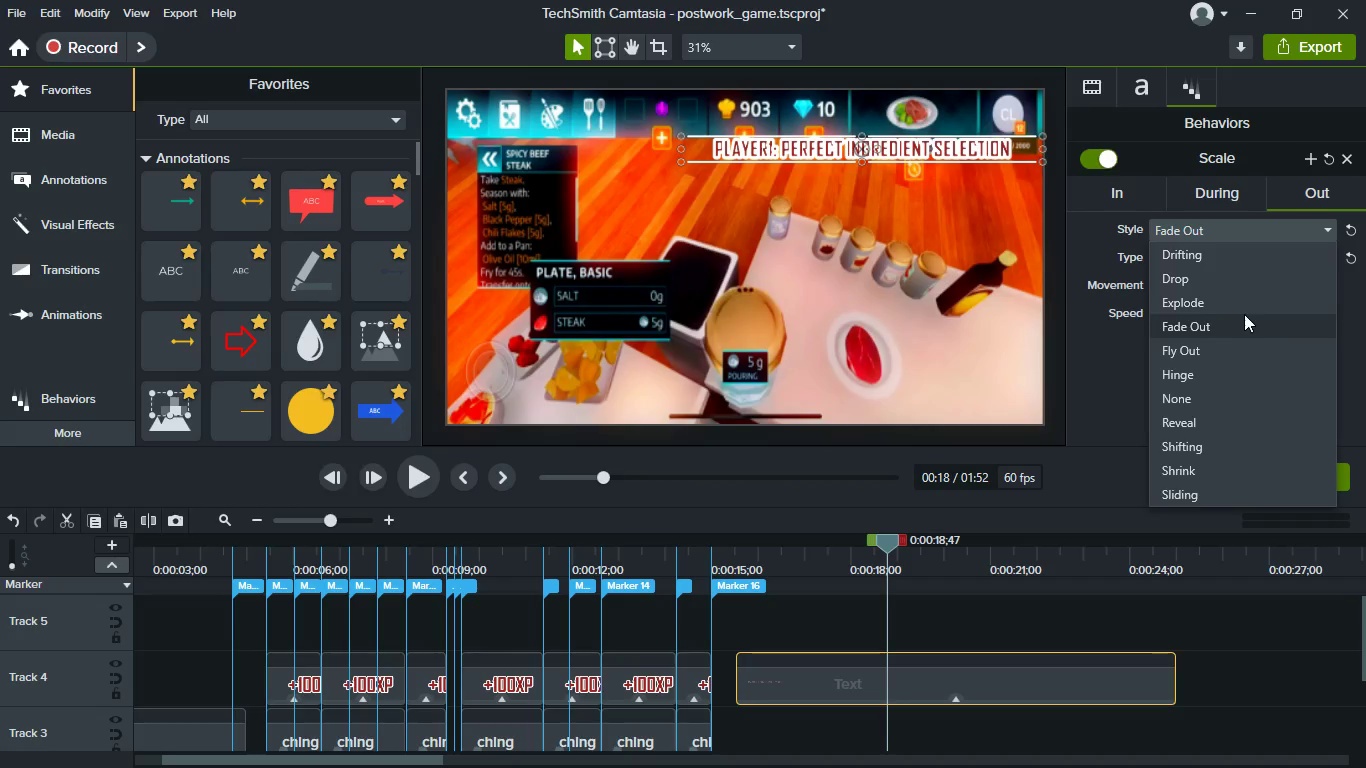 
left_click([1238, 258])
 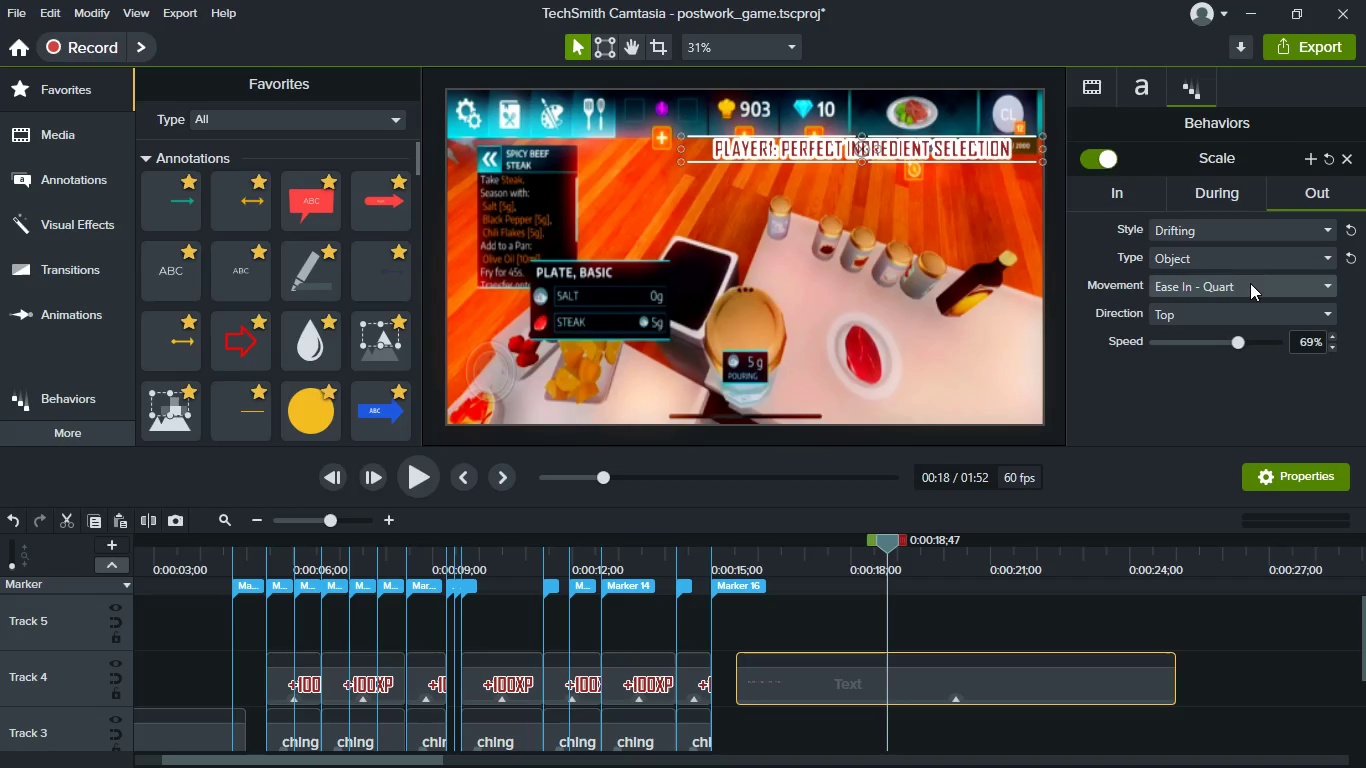 
left_click([1239, 235])
 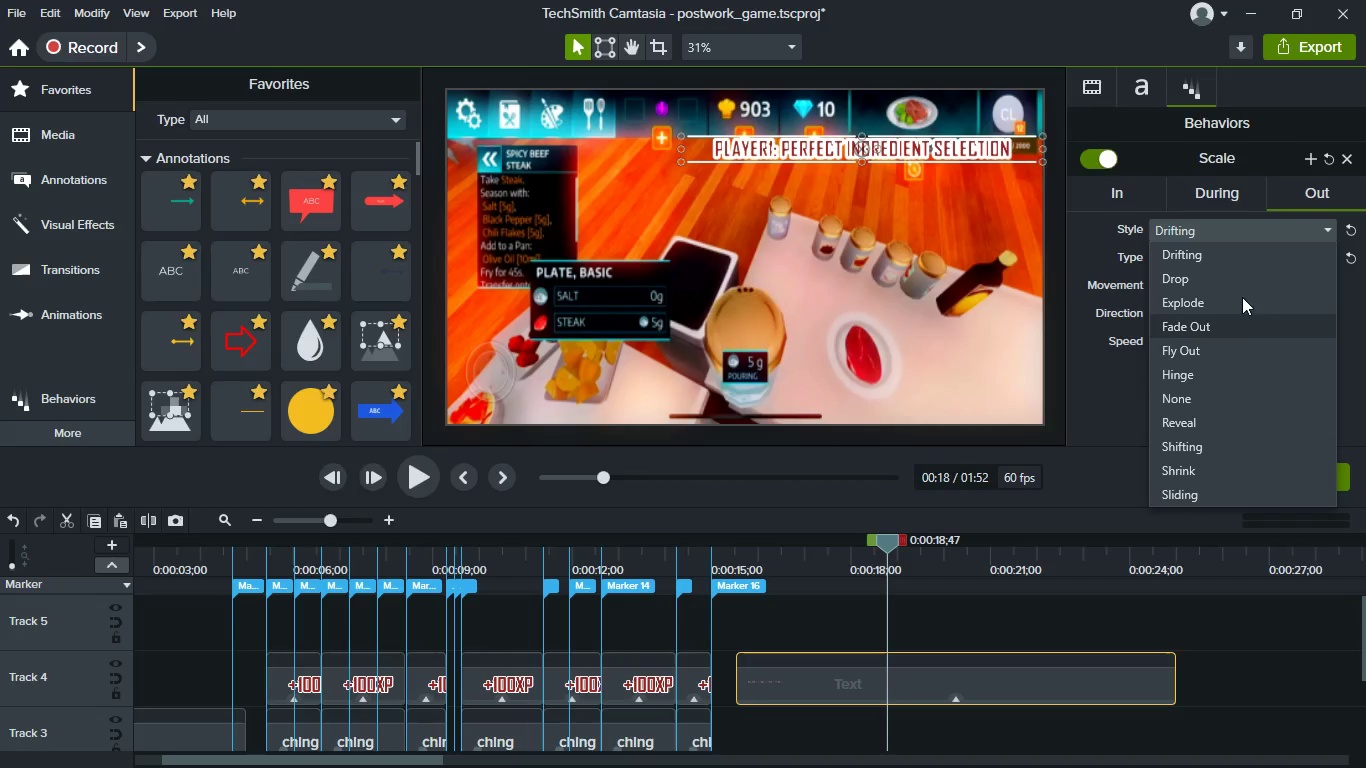 
left_click([1234, 227])
 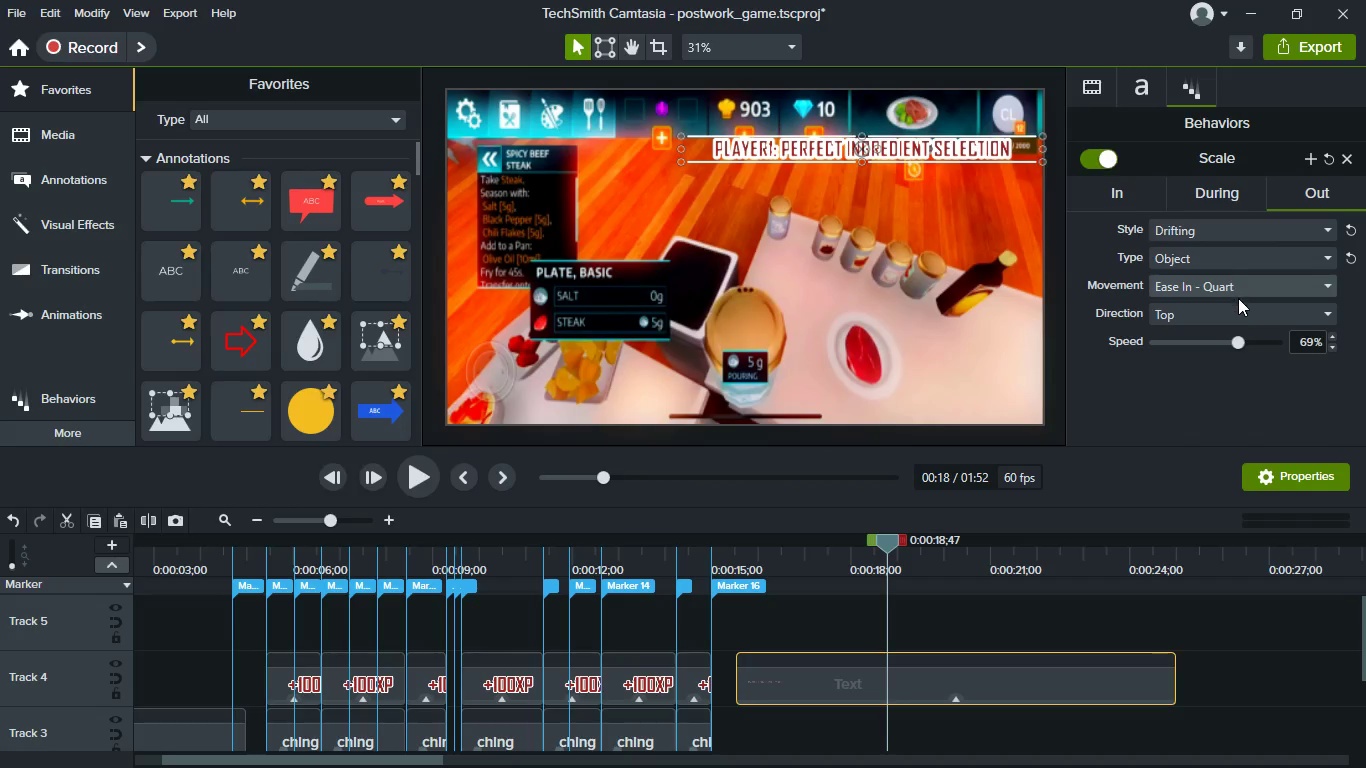 
left_click([1241, 304])
 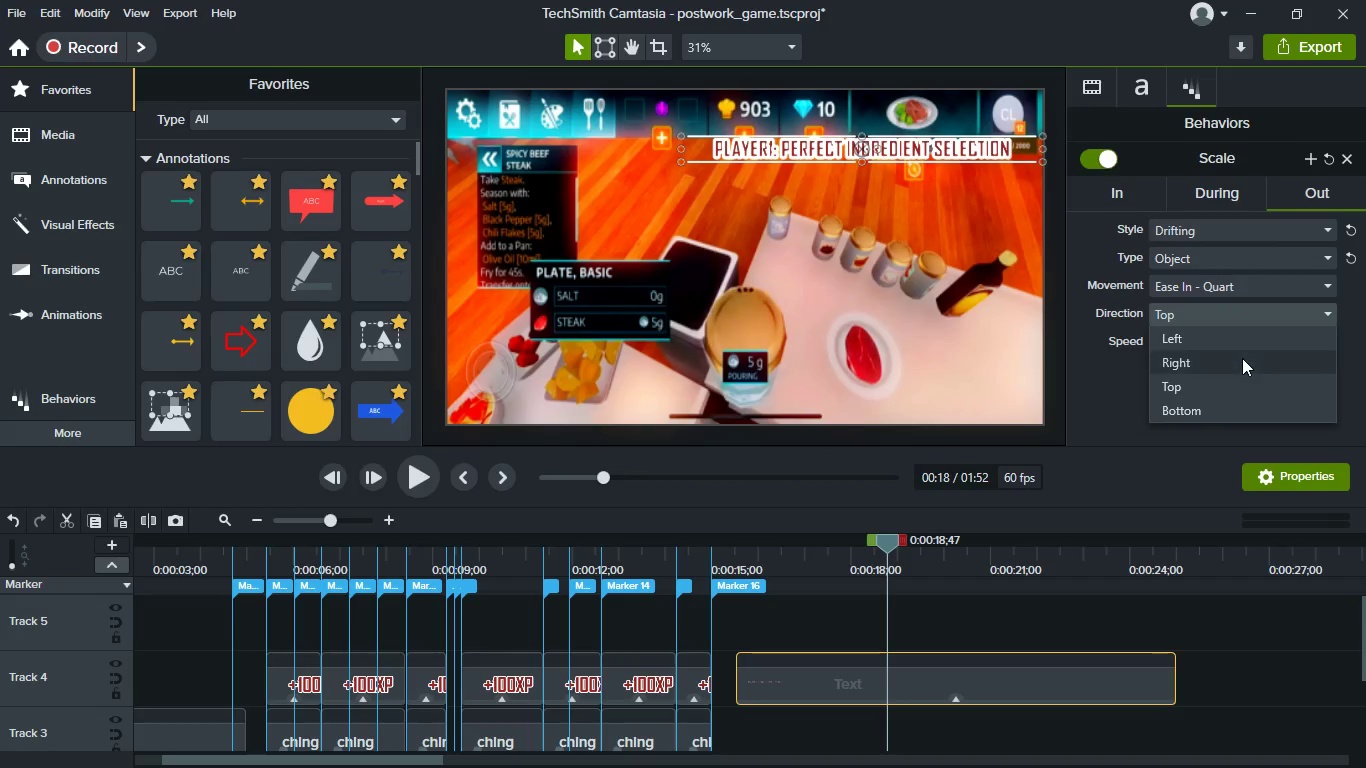 
left_click([1242, 358])
 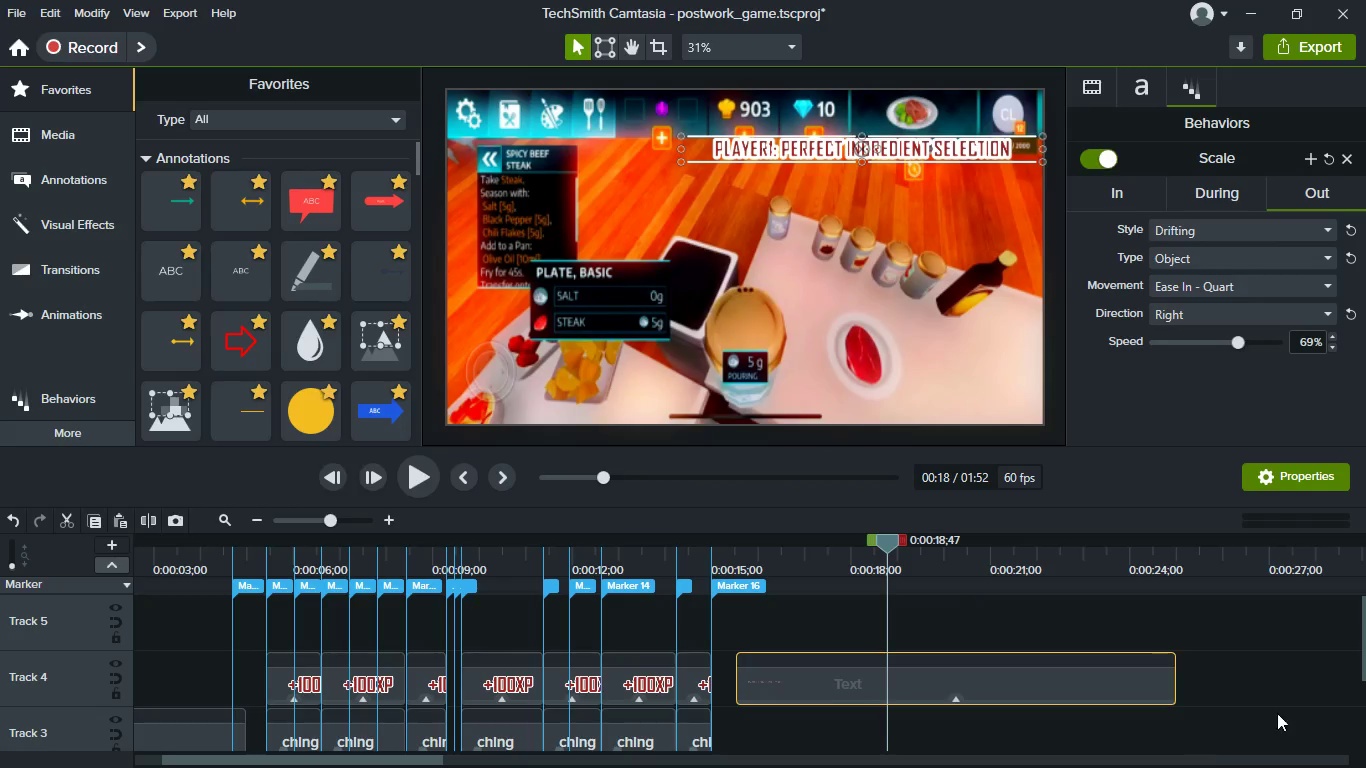 
left_click([1275, 656])
 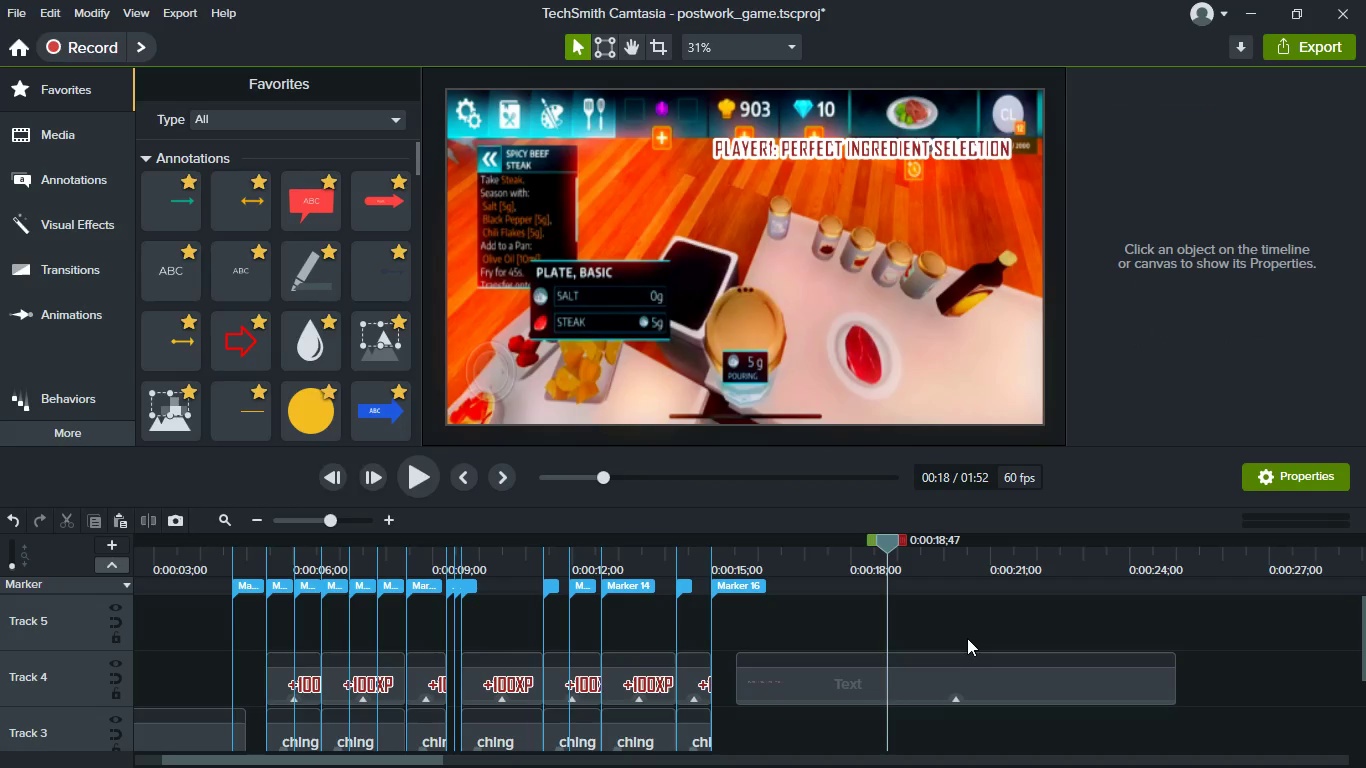 
scroll: coordinate [967, 638], scroll_direction: down, amount: 2.0
 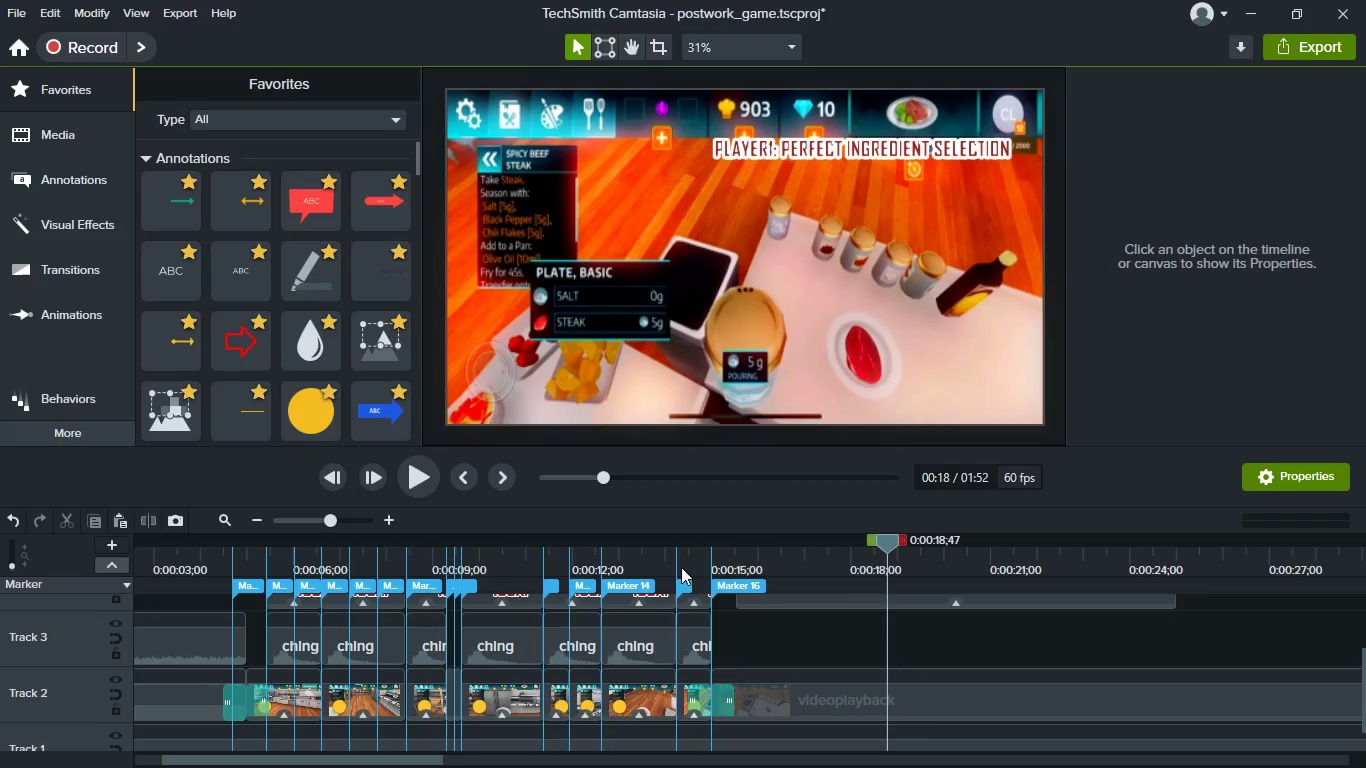 
left_click([689, 565])
 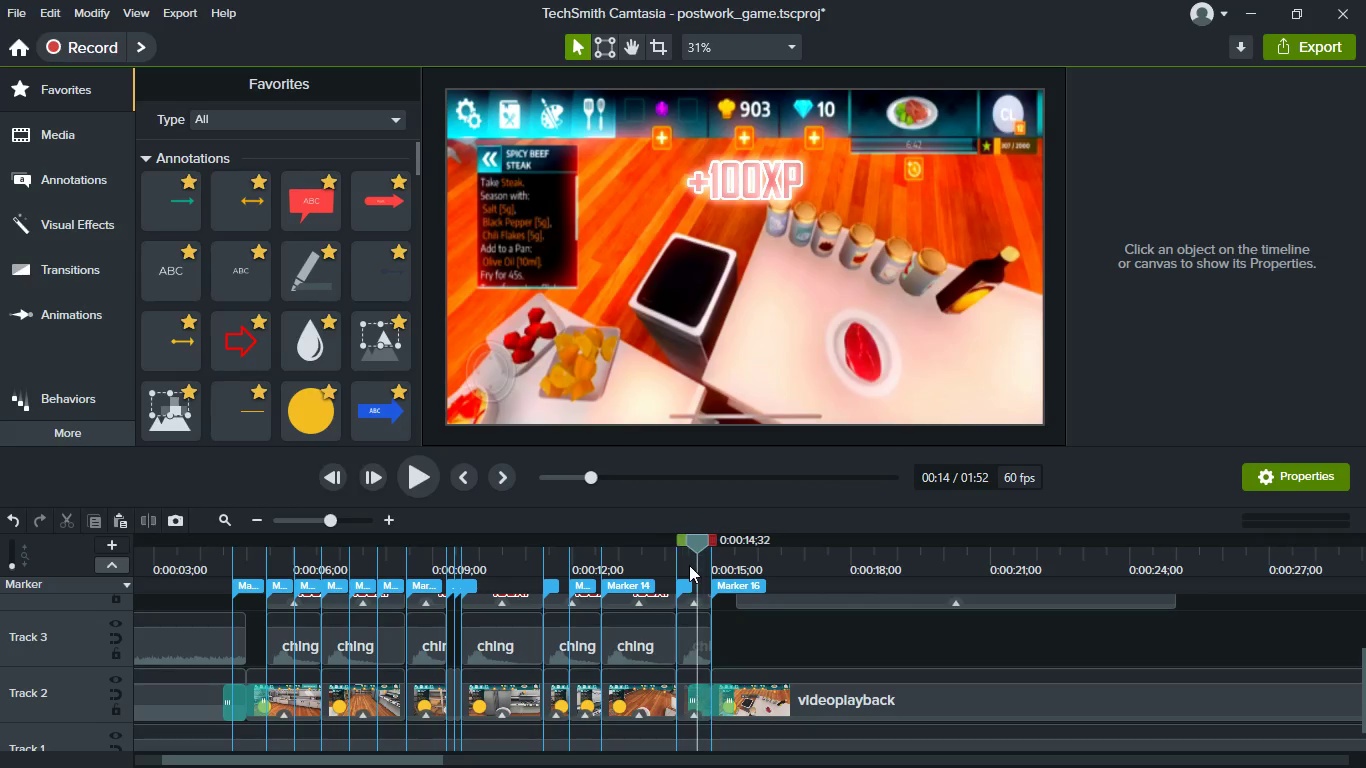 
key(Space)
 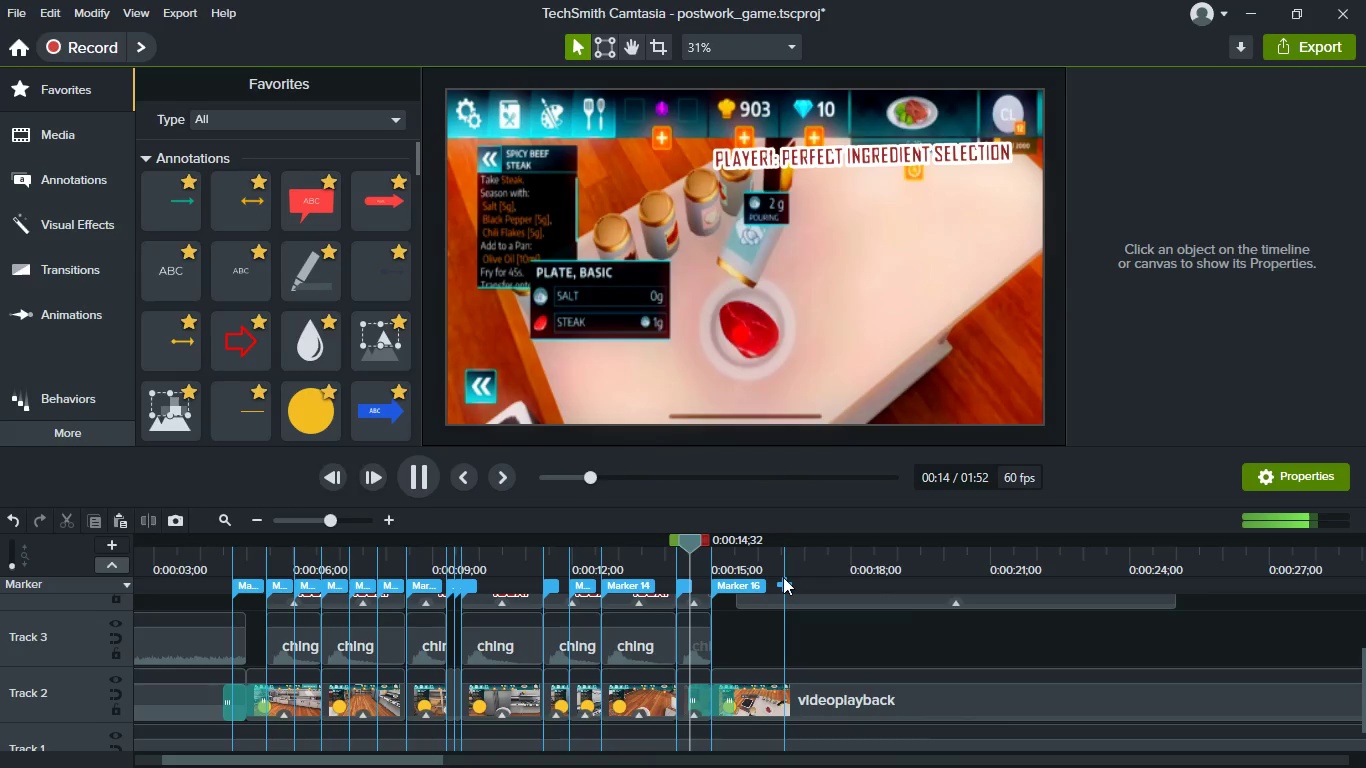 
key(Space)
 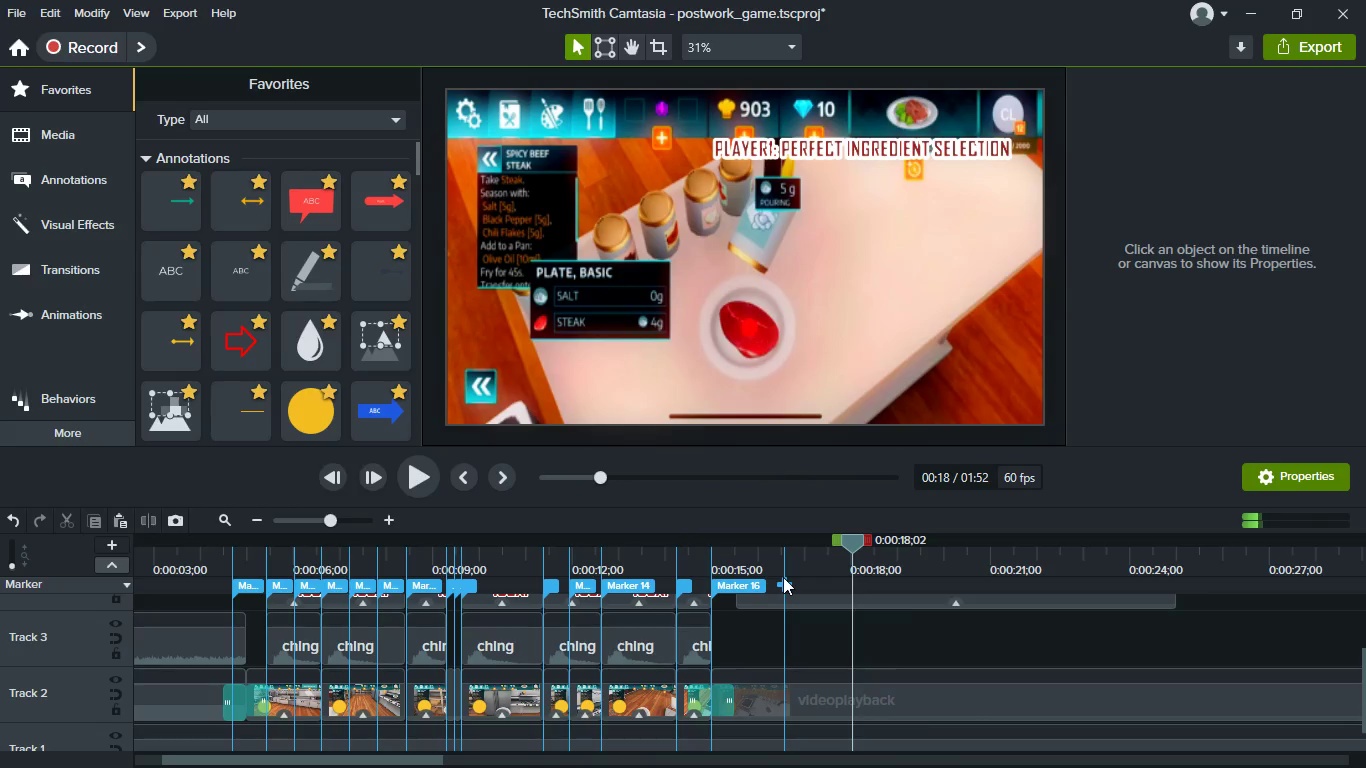 
key(Meta+MetaLeft)
 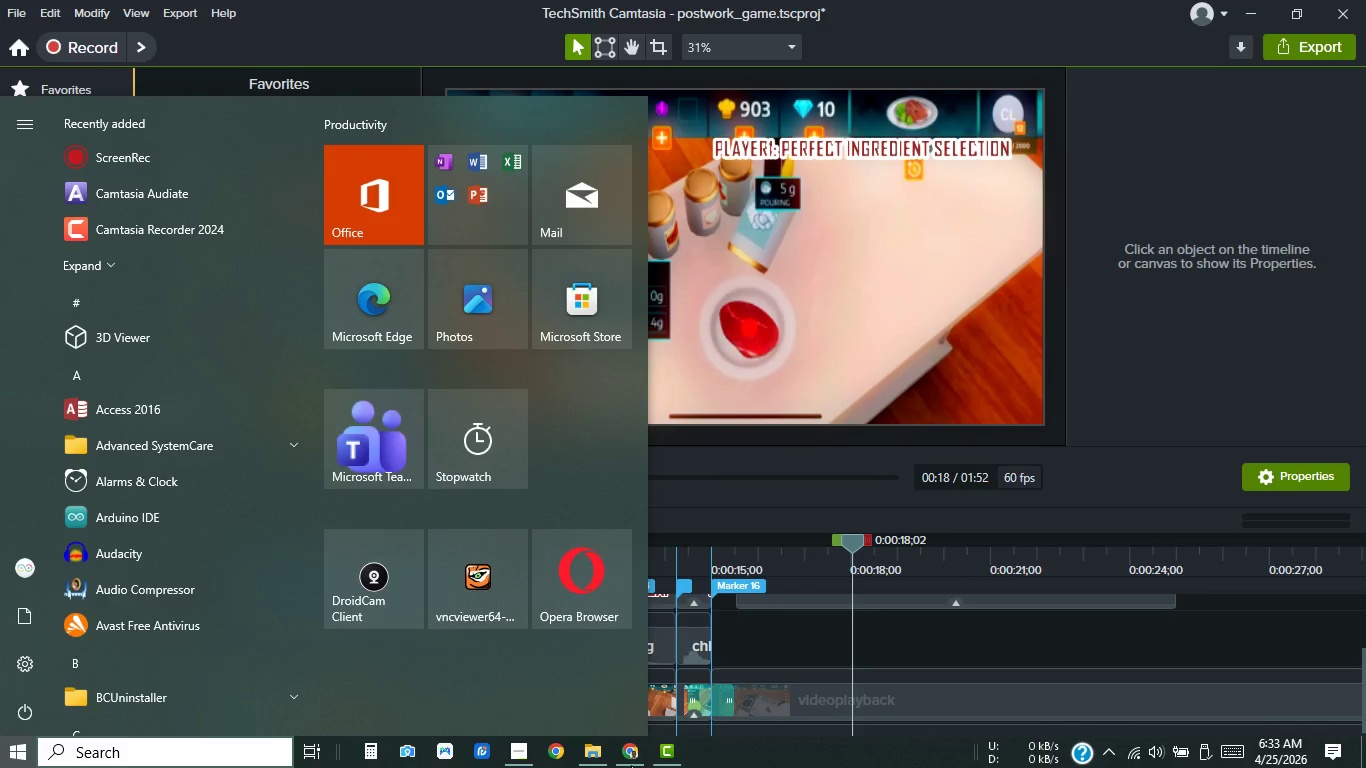 
left_click([627, 762])
 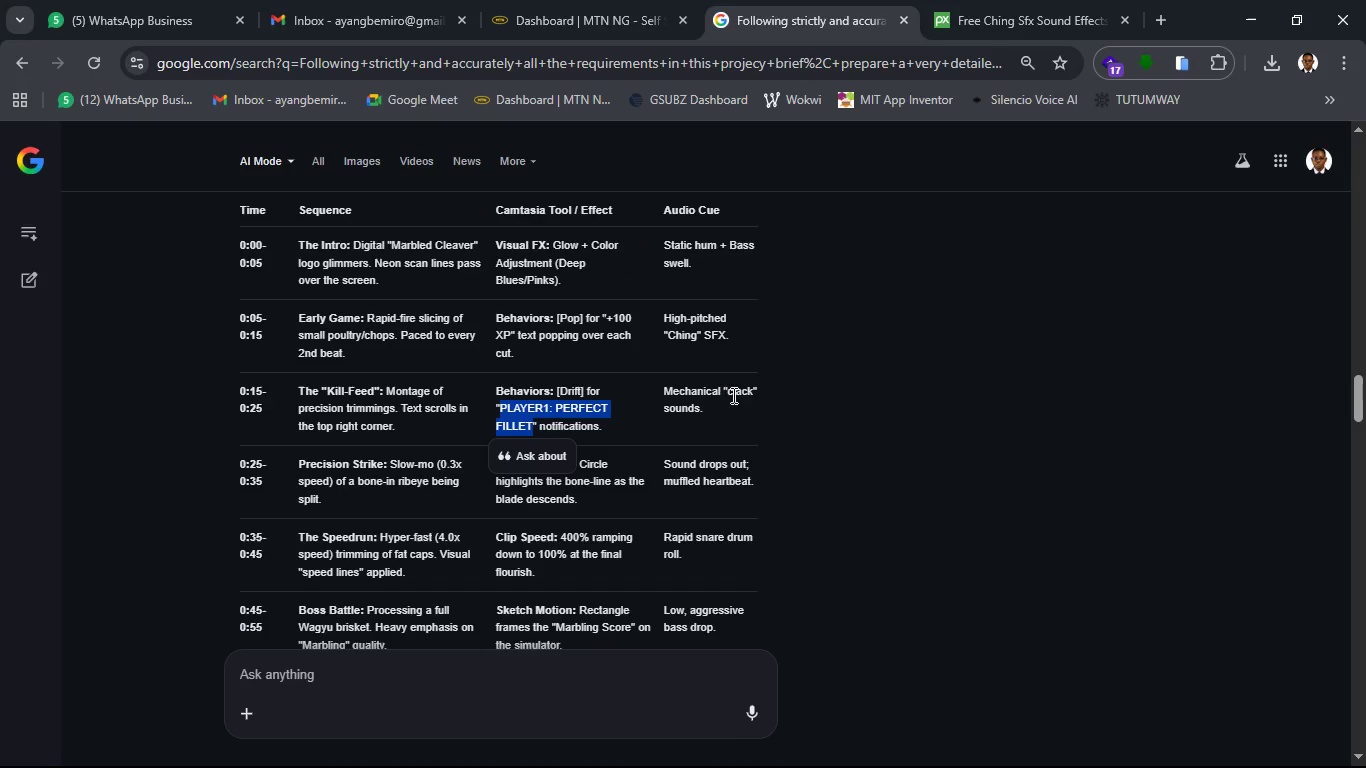 
wait(7.64)
 